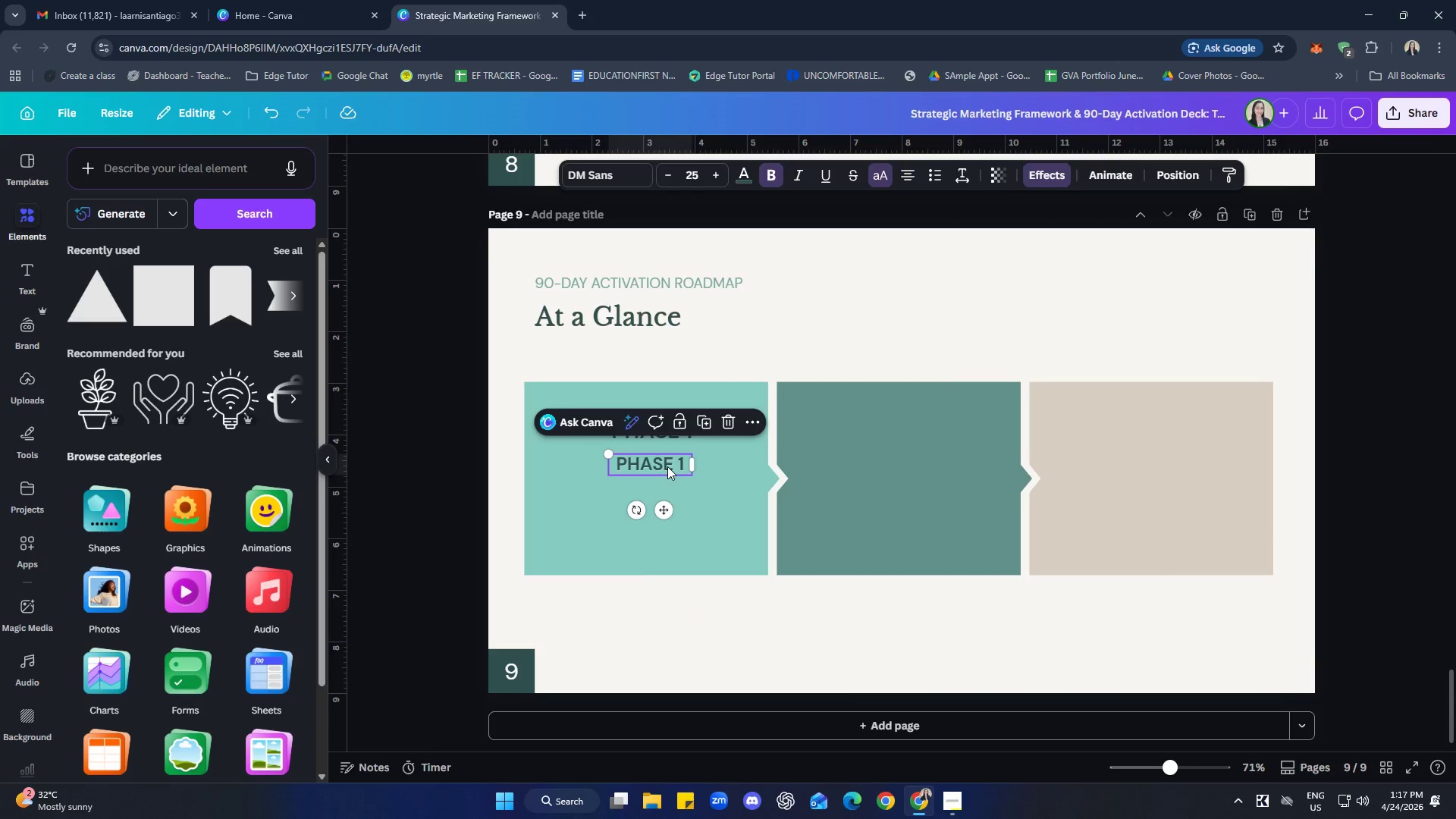 
left_click([667, 466])
 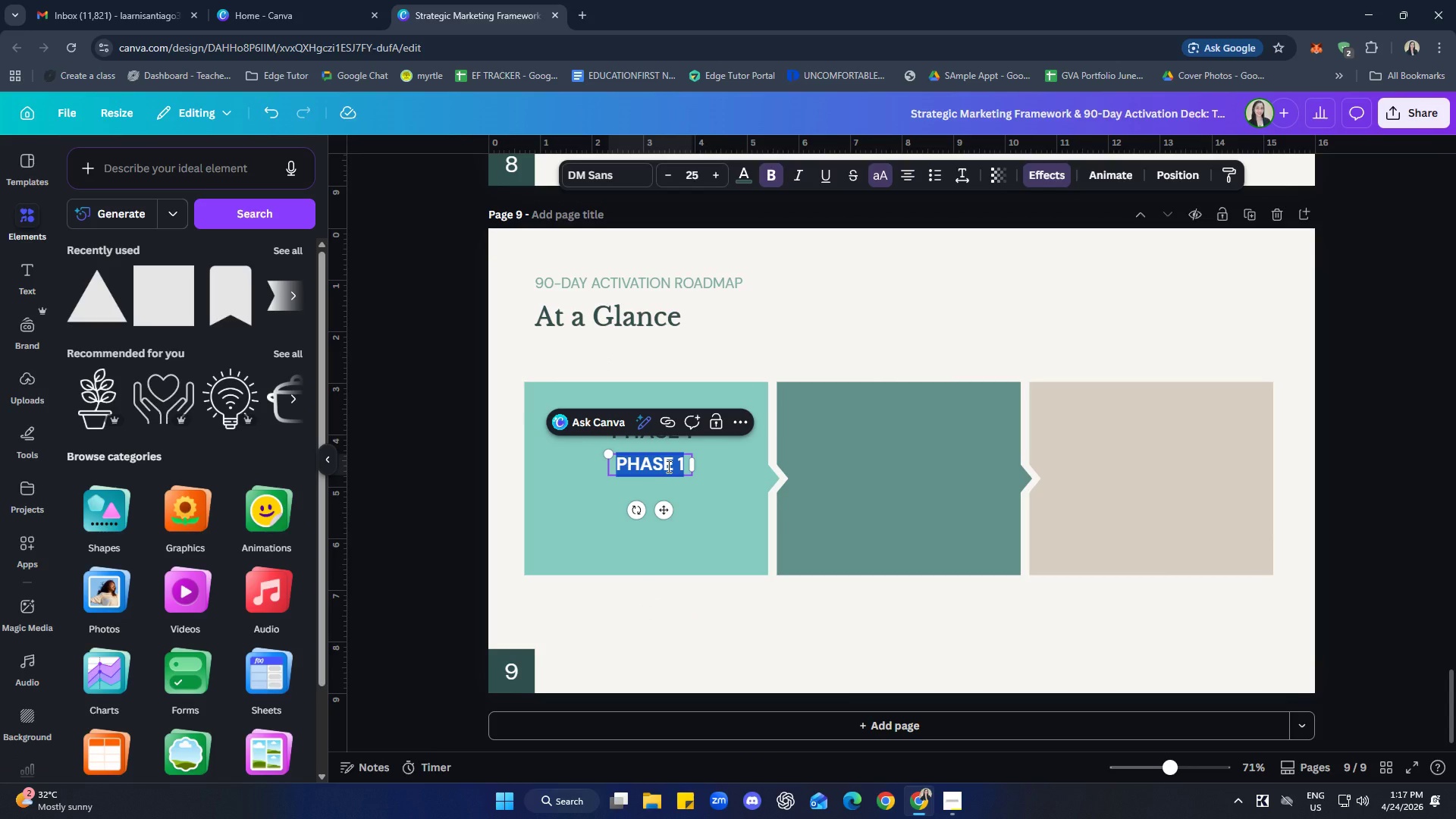 
type(Days 1-30)
 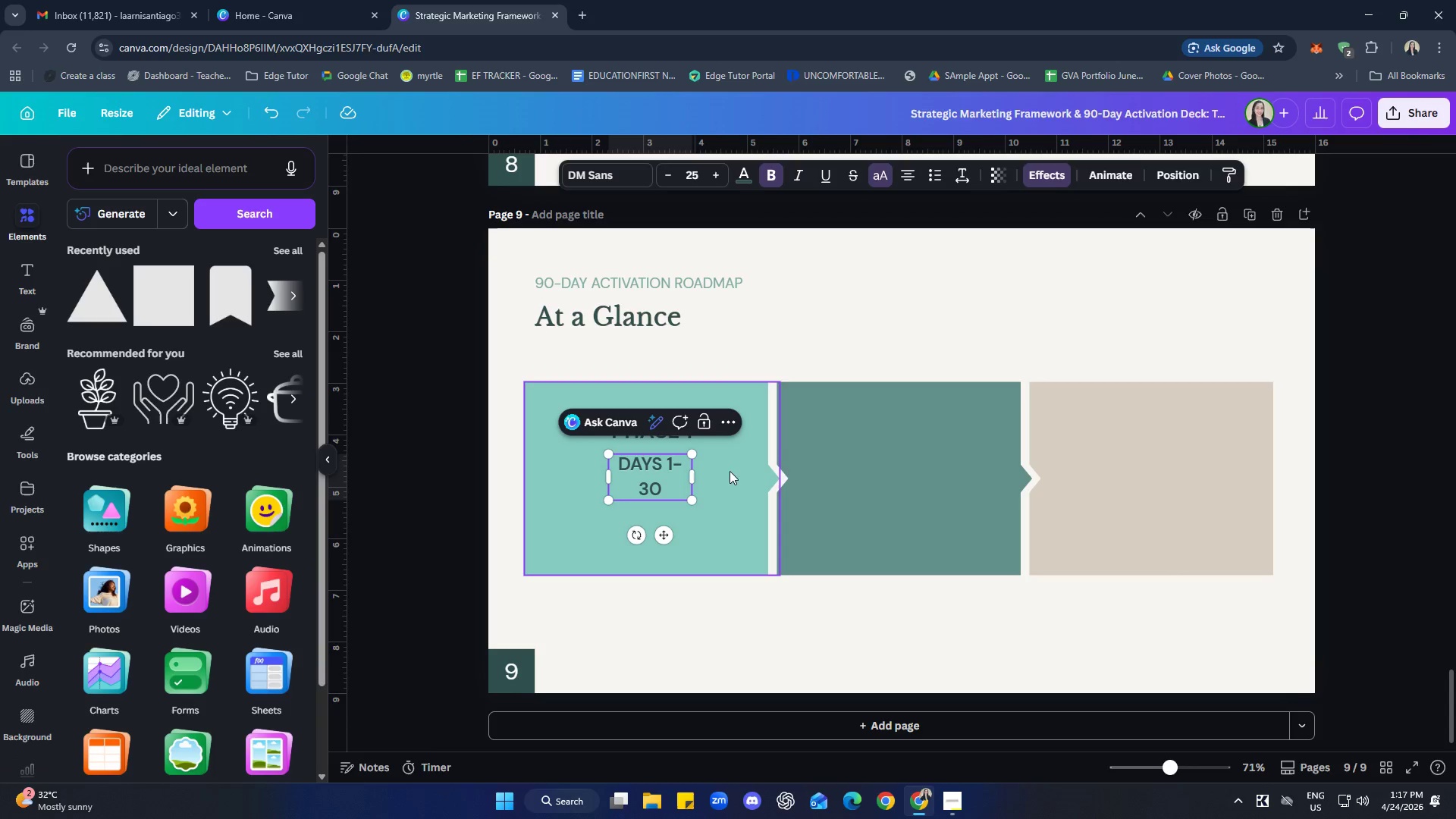 
left_click_drag(start_coordinate=[699, 475], to_coordinate=[709, 473])
 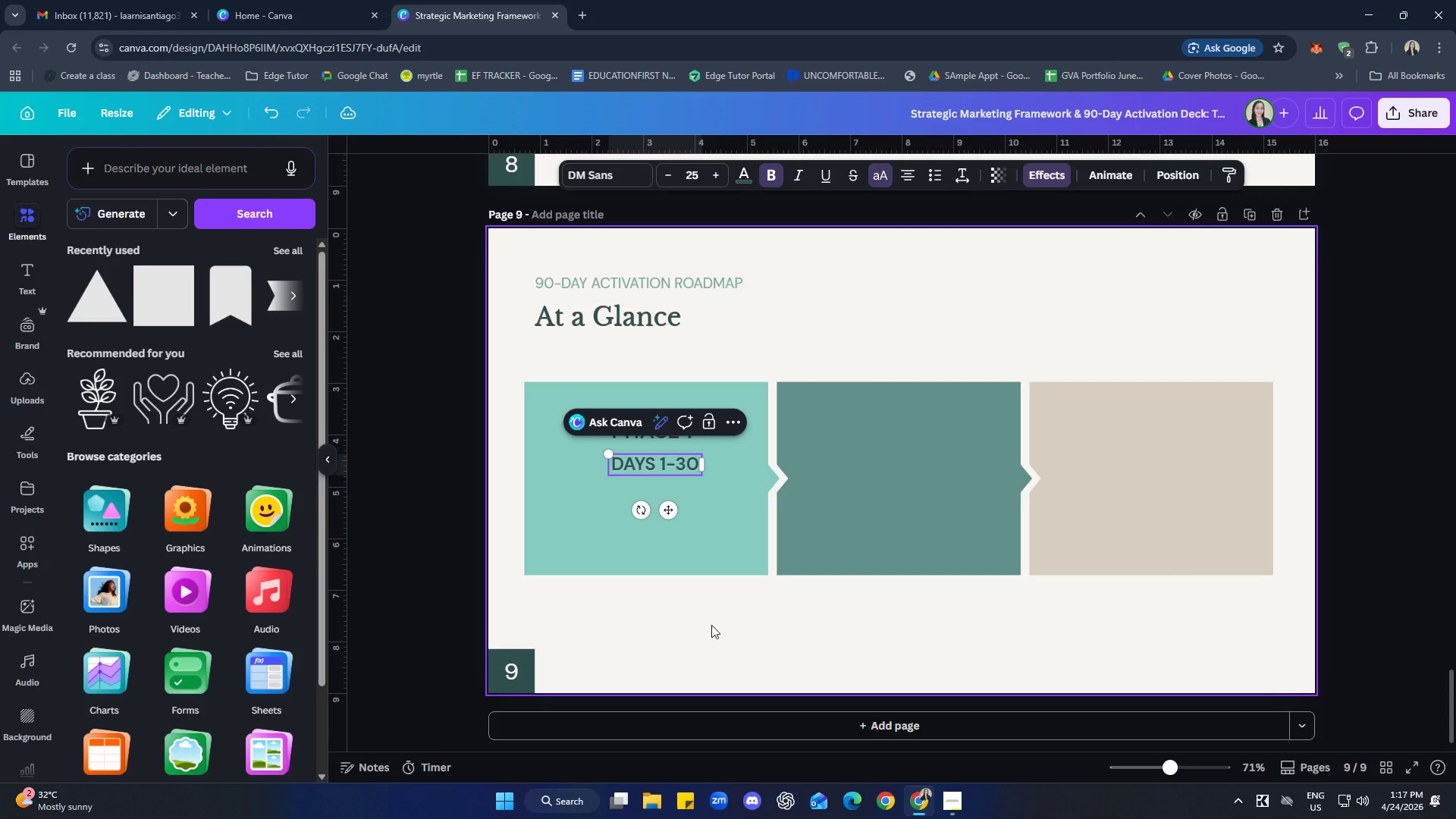 
left_click([712, 626])
 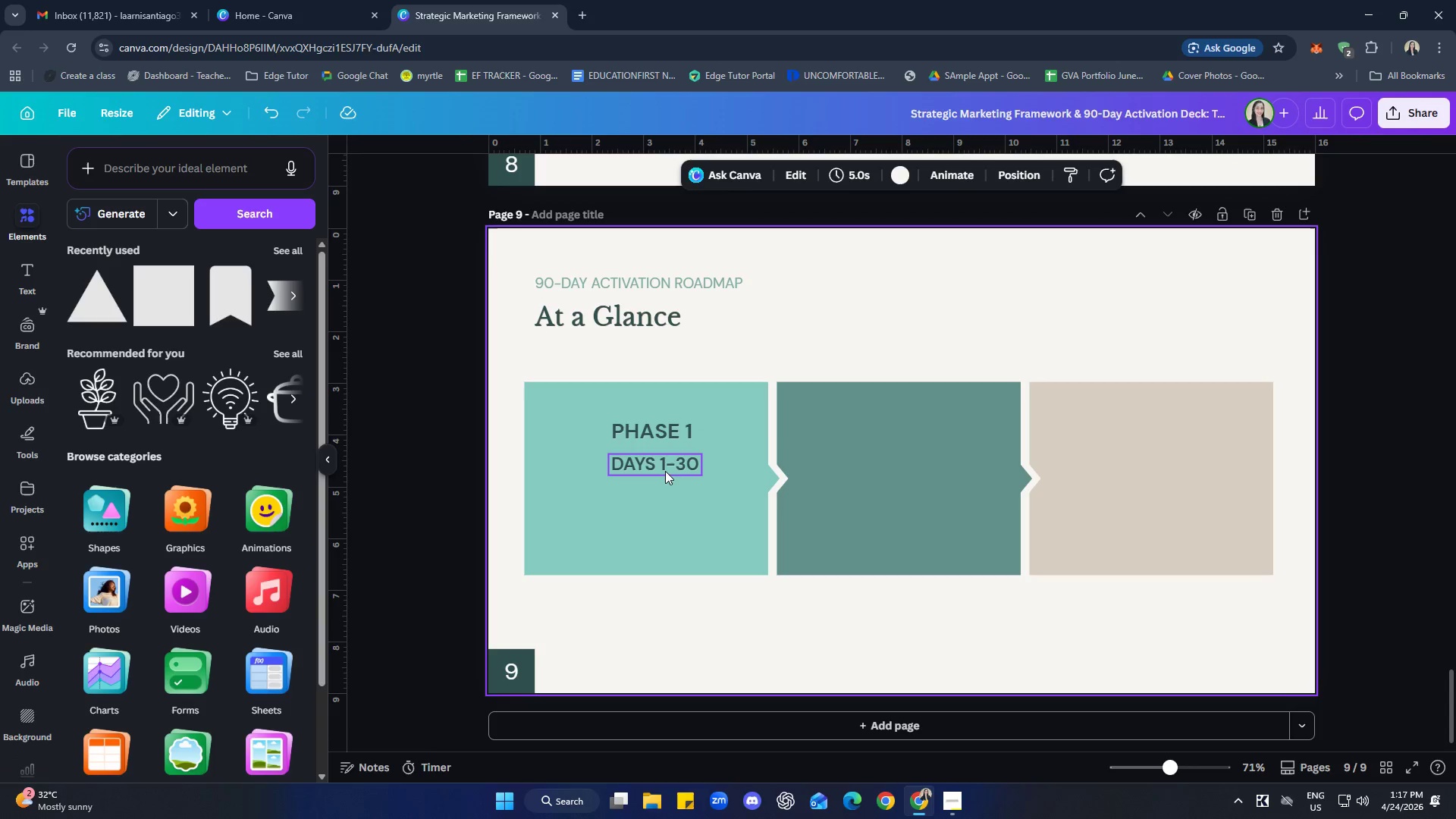 
left_click_drag(start_coordinate=[669, 469], to_coordinate=[665, 469])
 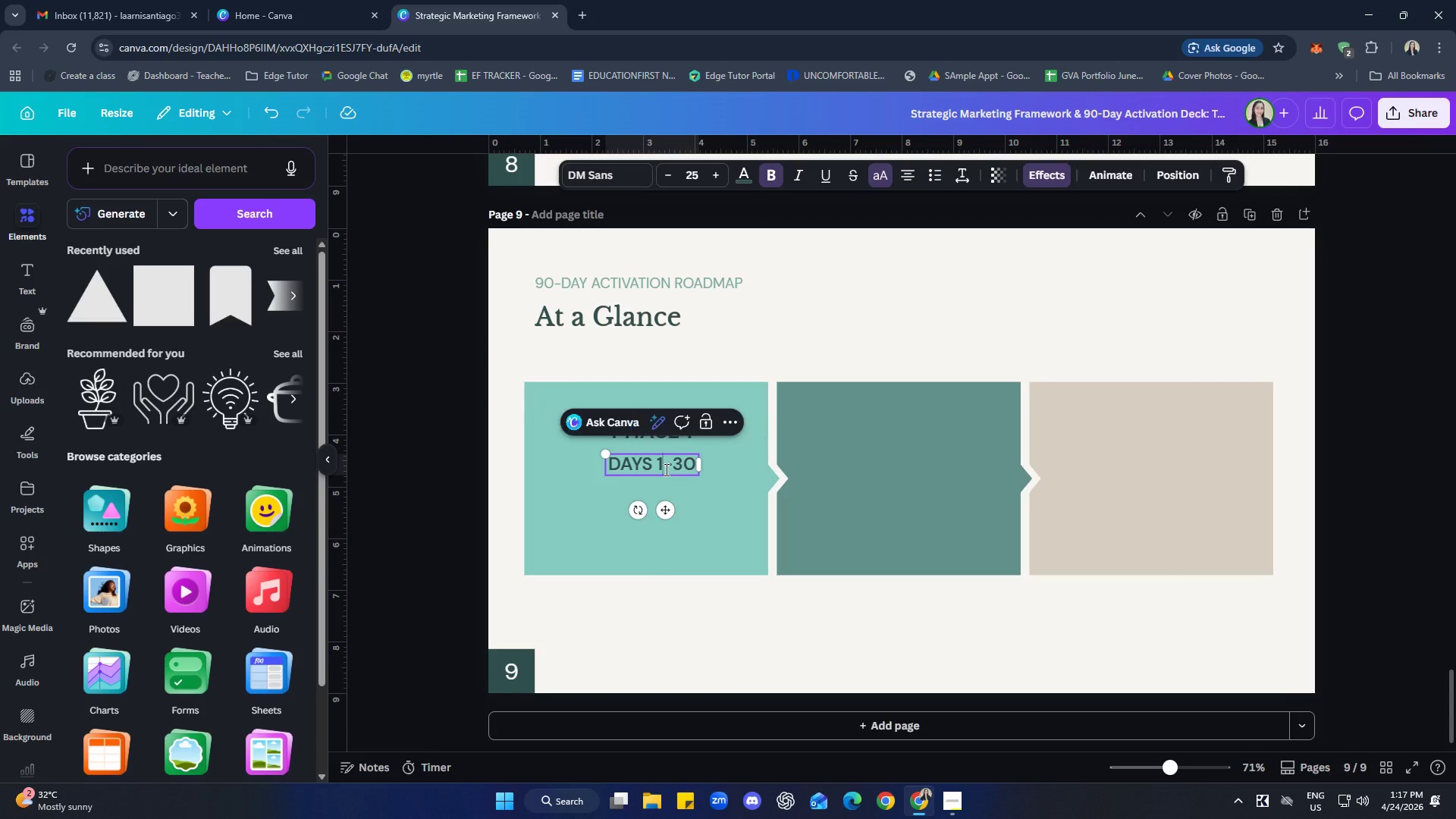 
double_click([665, 469])
 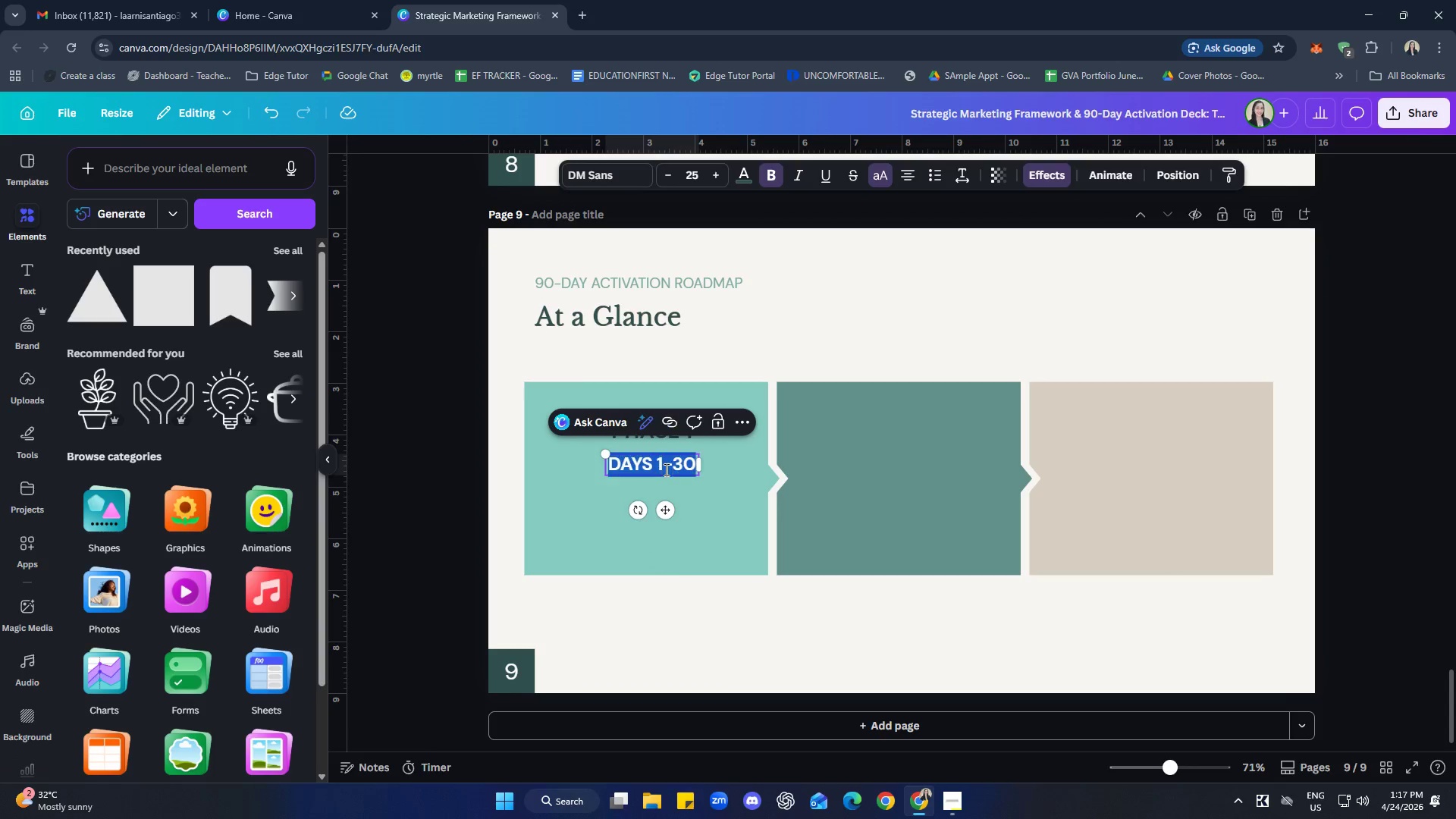 
triple_click([665, 469])
 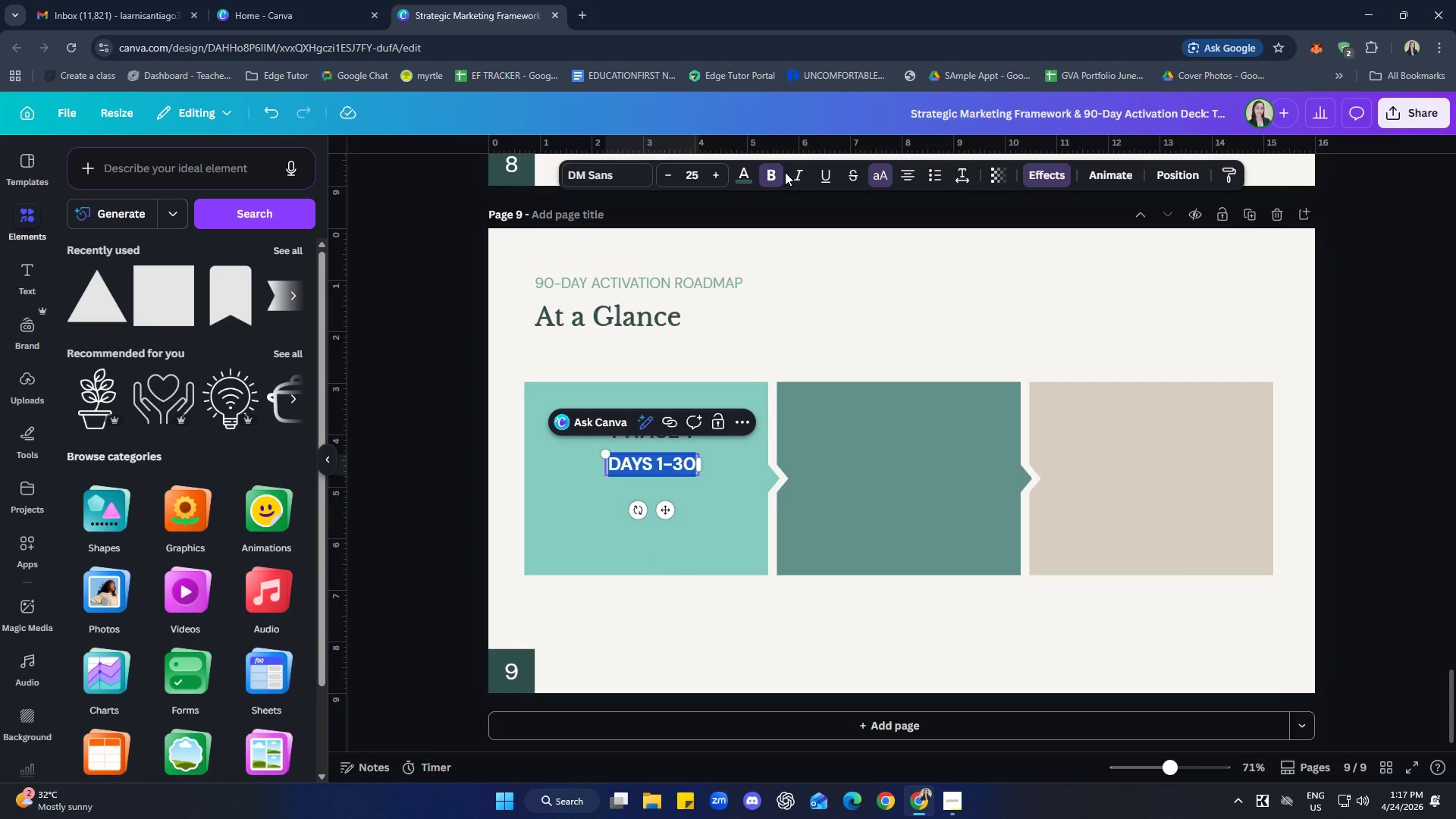 
left_click([774, 177])
 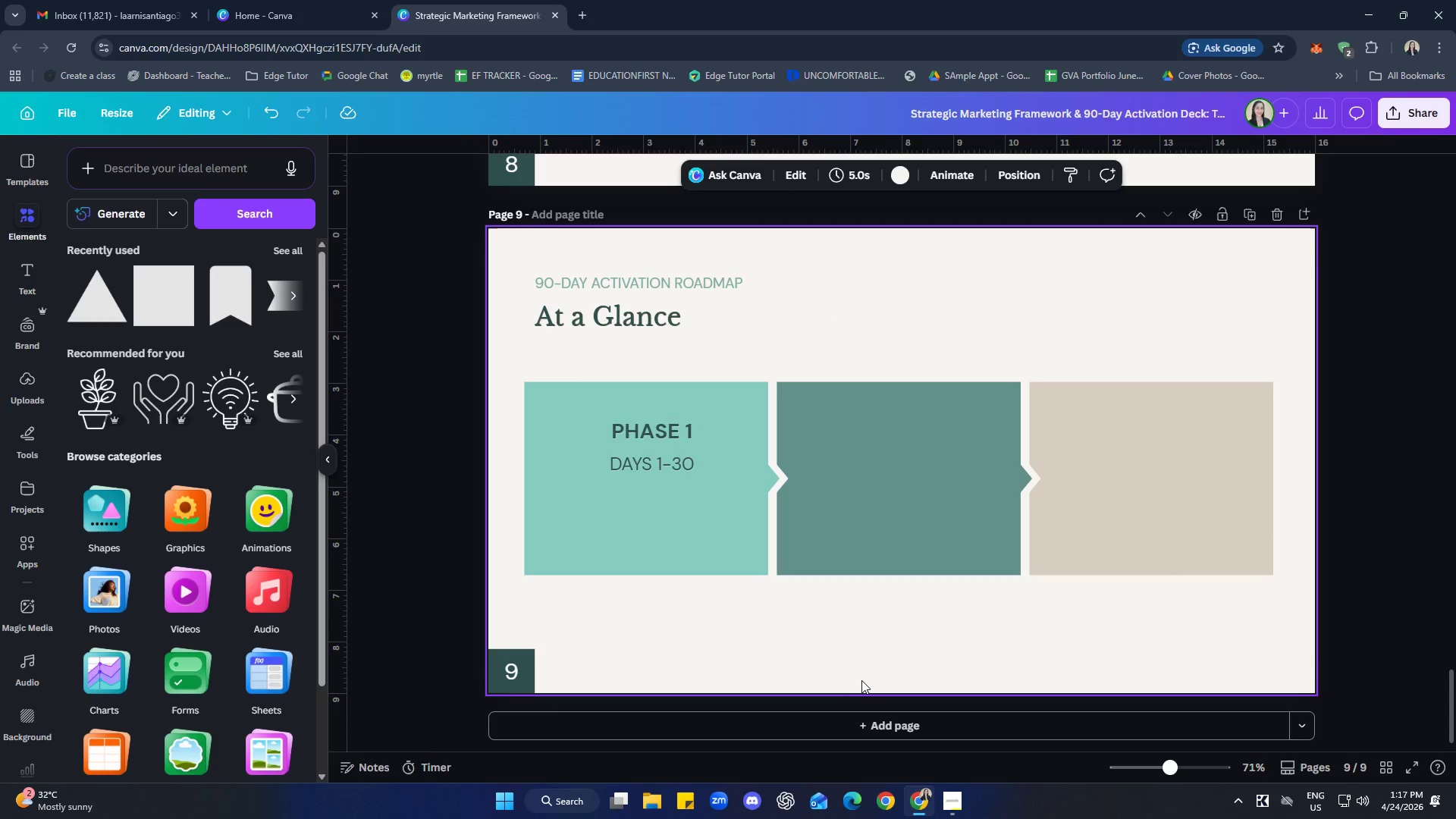 
left_click([916, 285])
 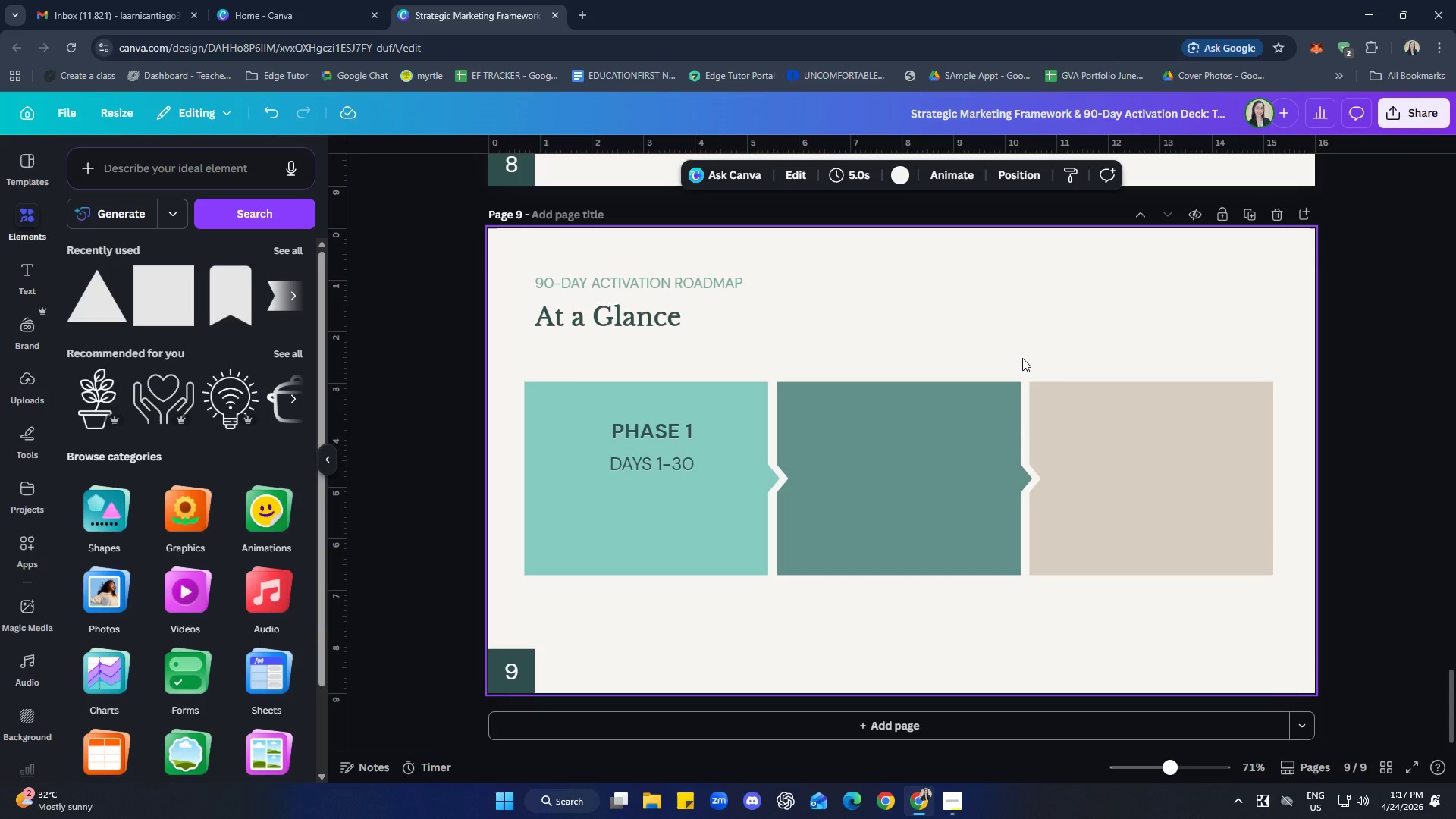 
scroll: coordinate [911, 416], scroll_direction: up, amount: 5.0
 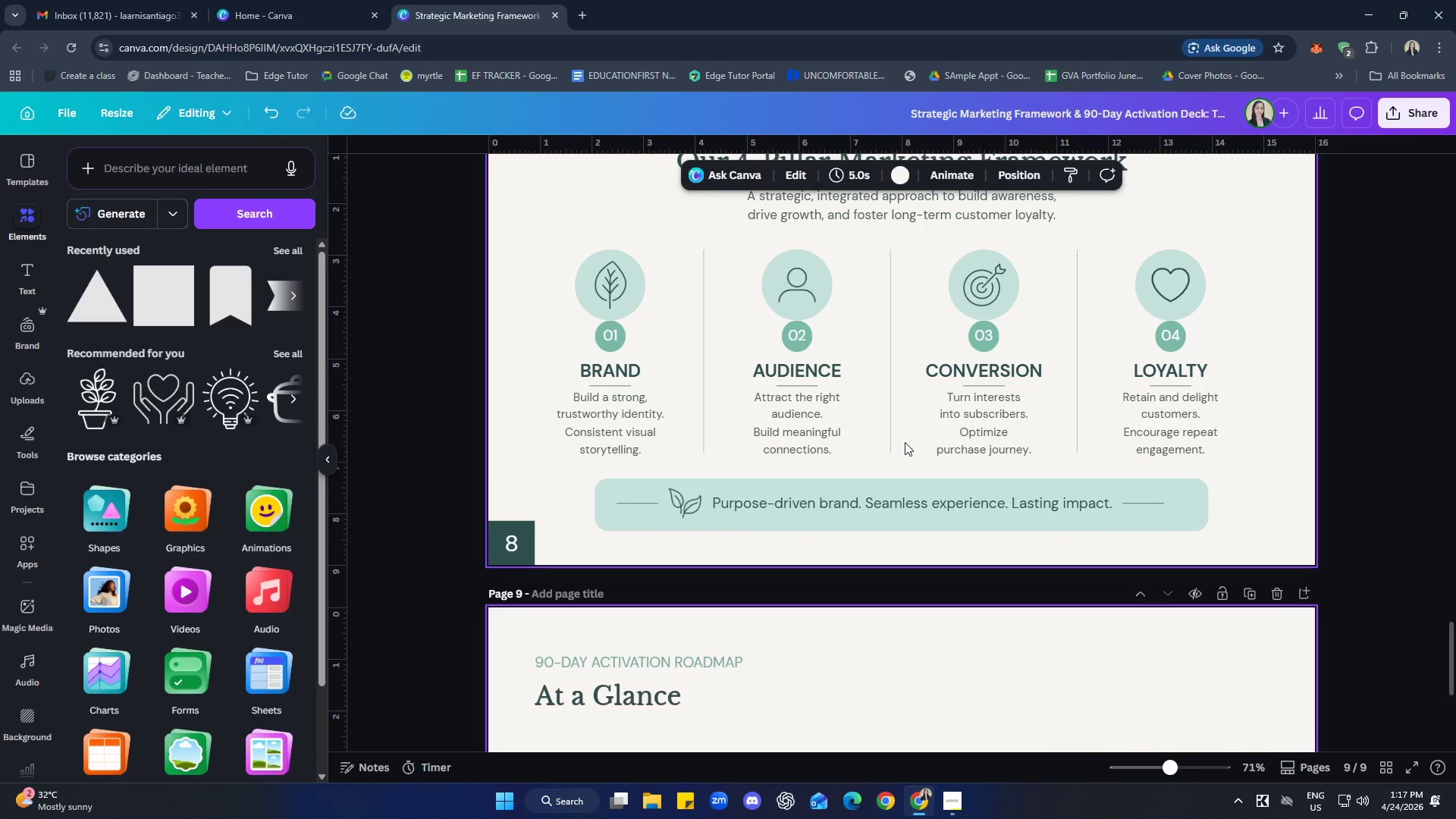 
scroll: coordinate [883, 431], scroll_direction: none, amount: 0.0
 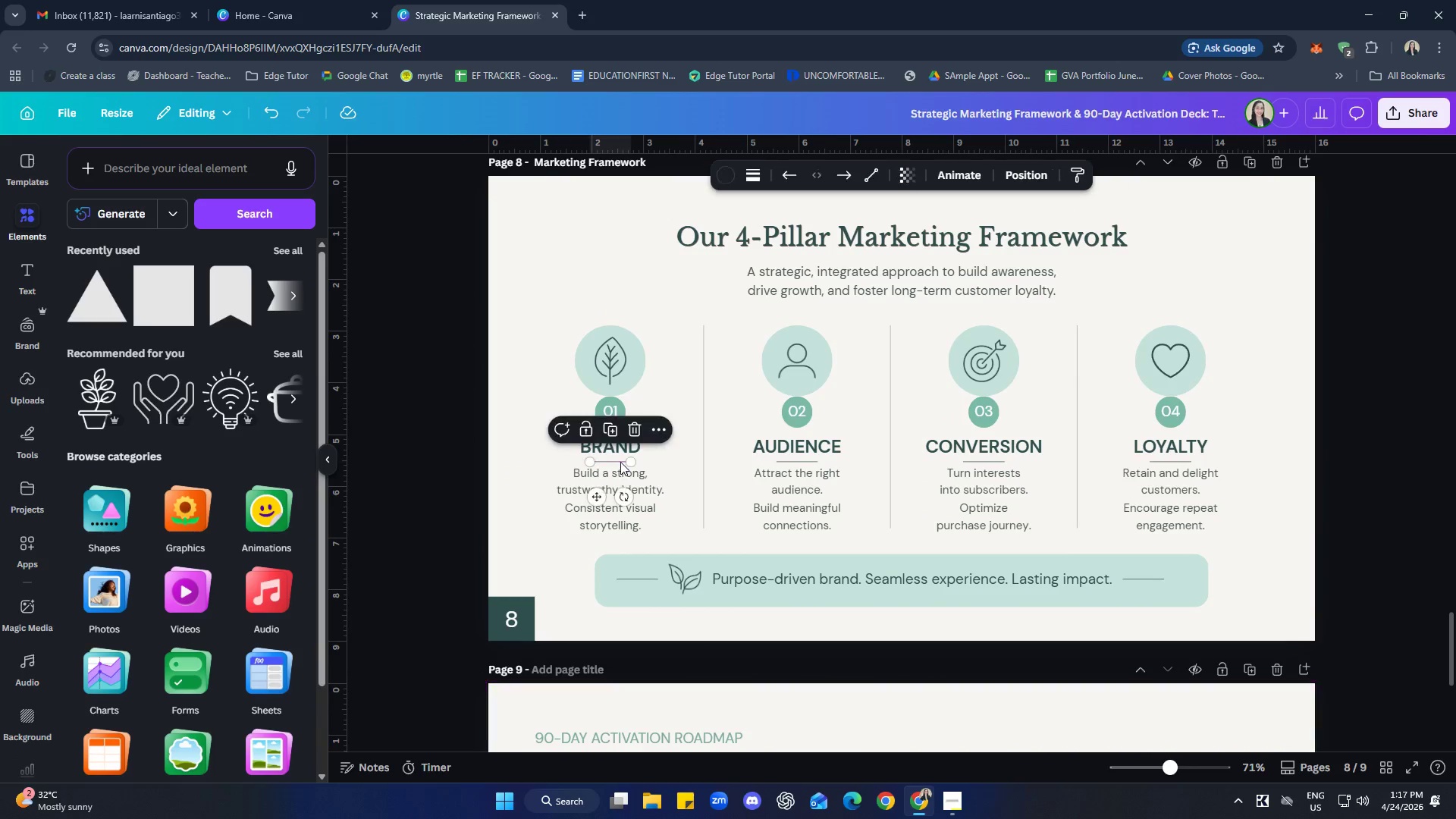 
key(Control+ControlLeft)
 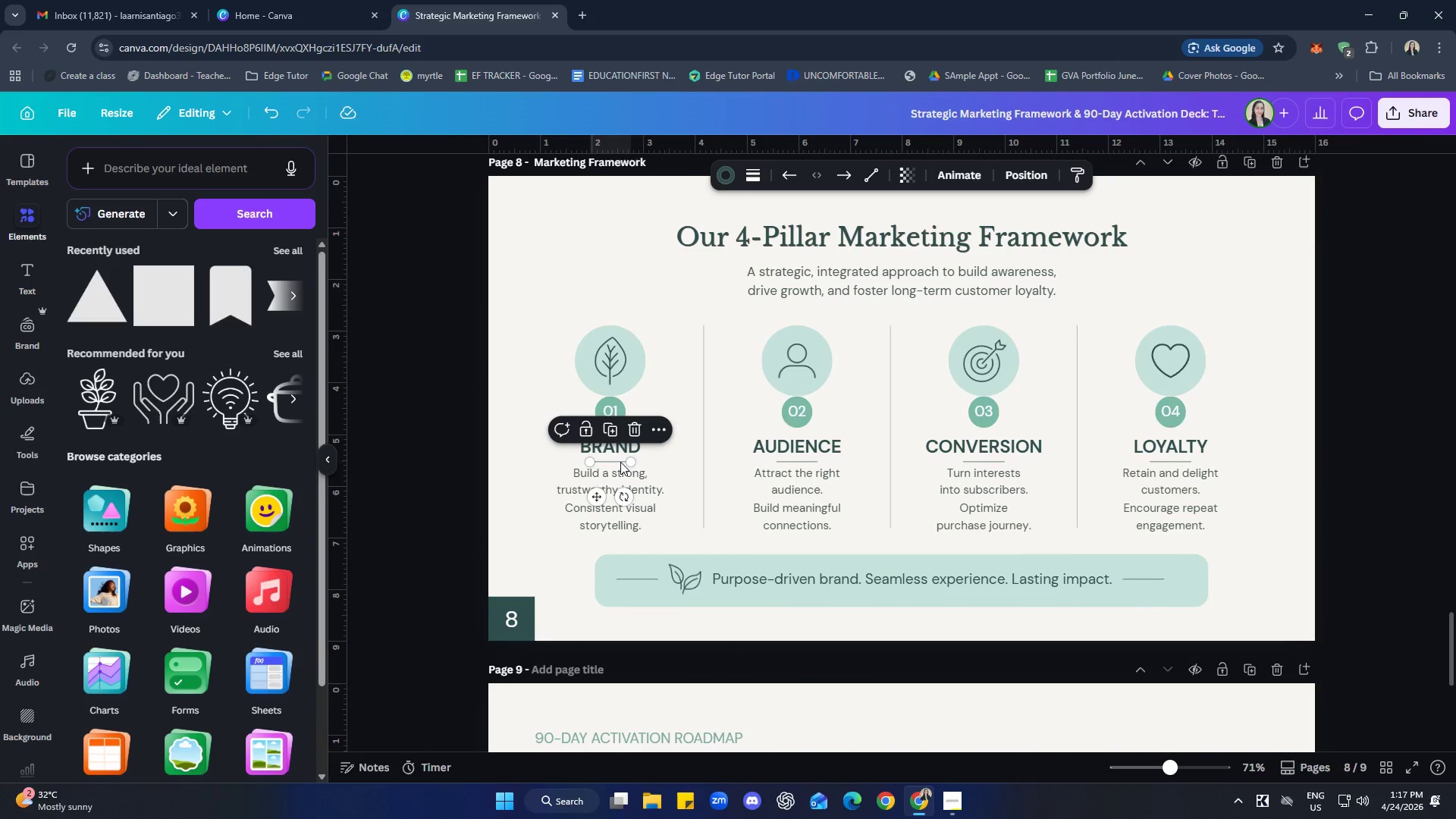 
key(Control+C)
 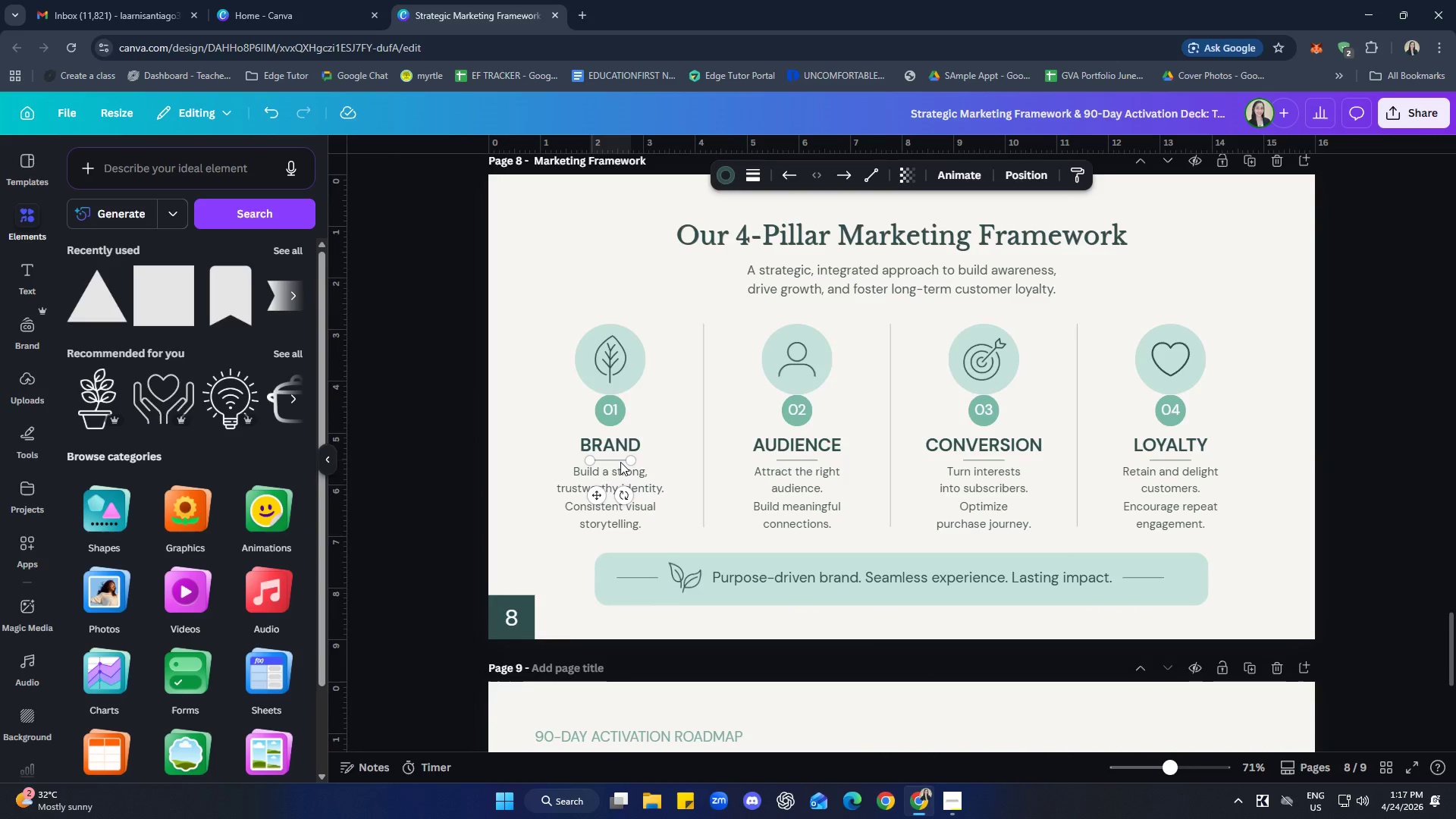 
scroll: coordinate [655, 482], scroll_direction: down, amount: 6.0
 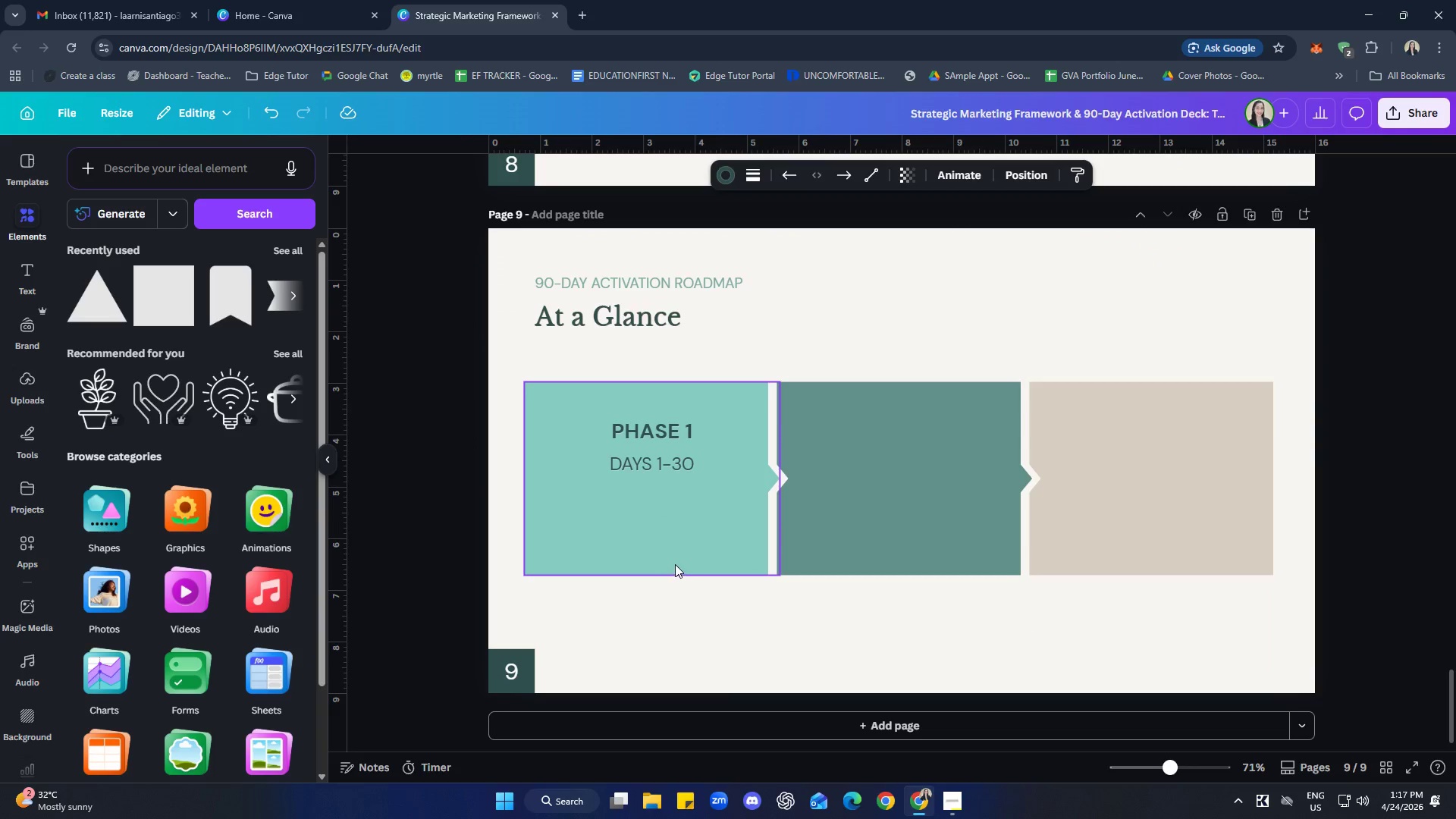 
left_click([629, 510])
 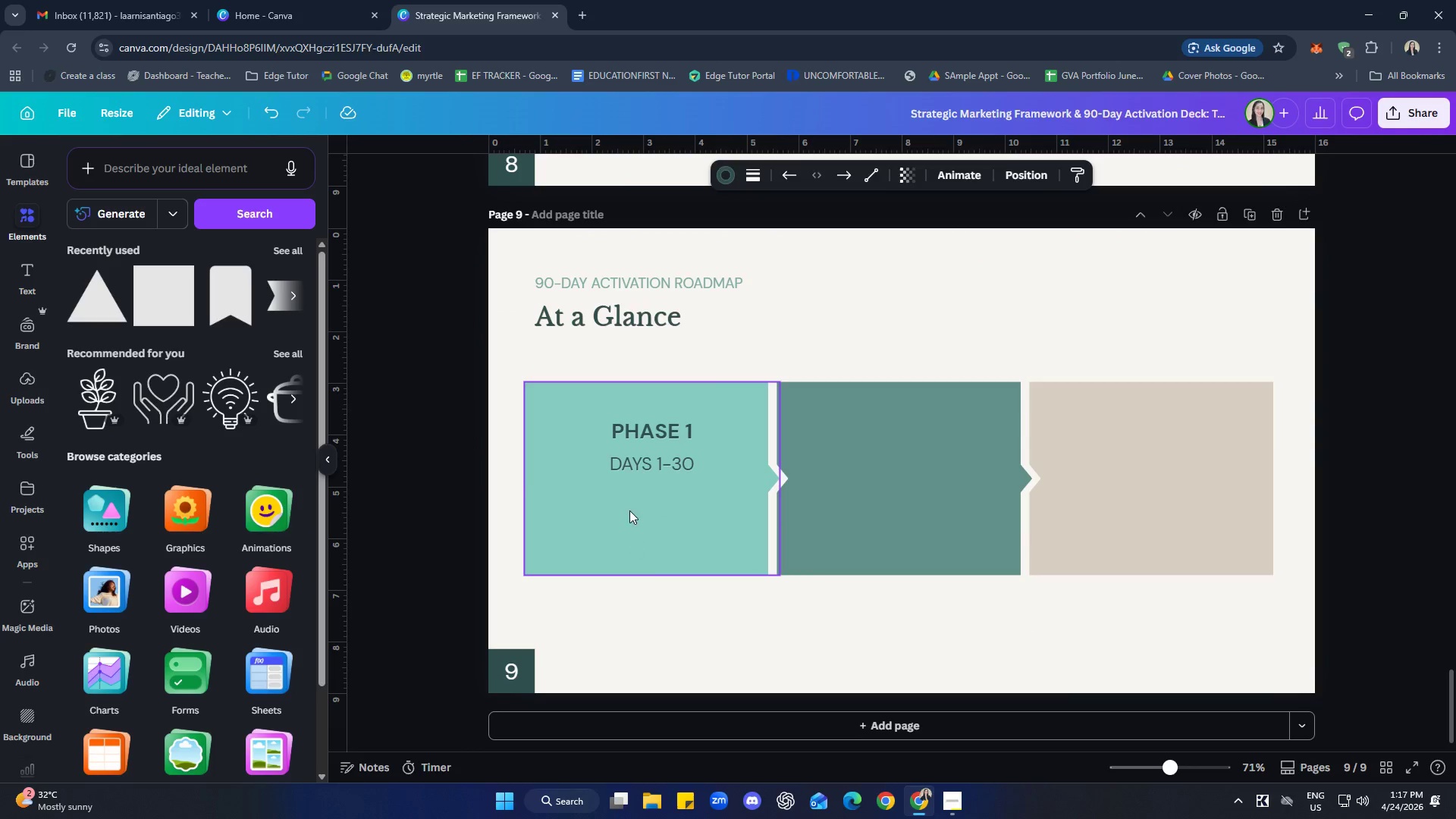 
key(Control+ControlLeft)
 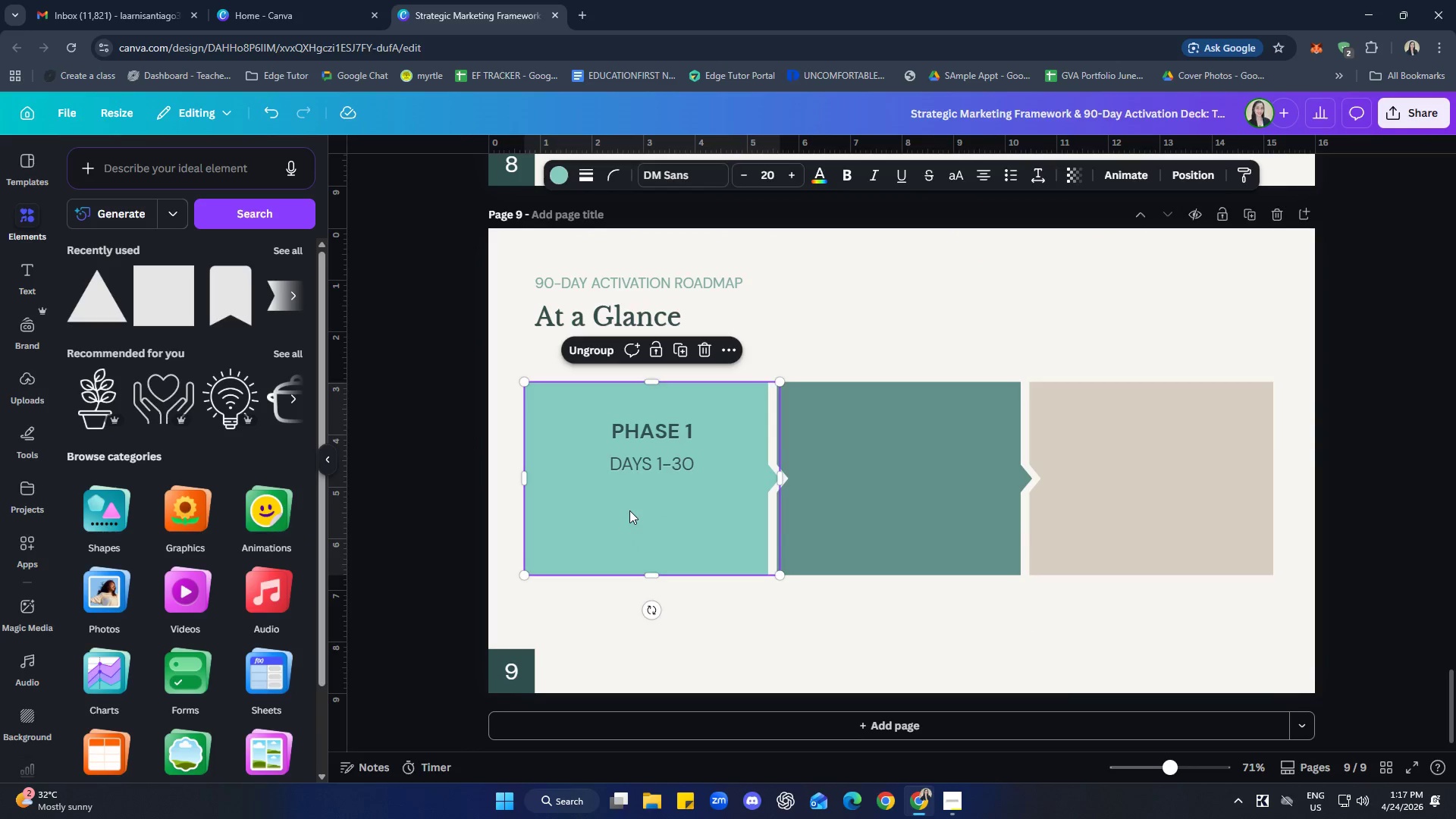 
key(Control+V)
 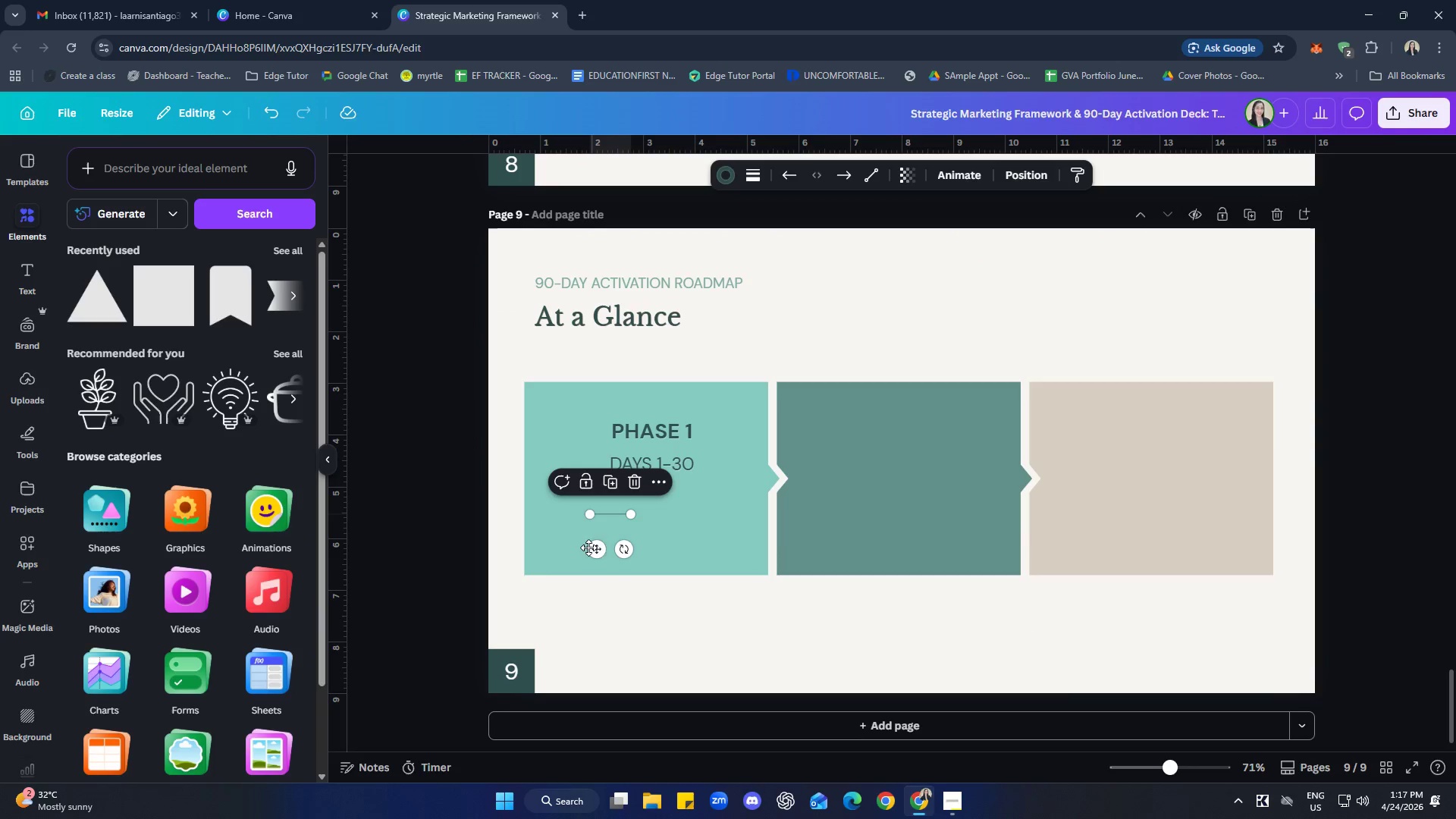 
left_click_drag(start_coordinate=[595, 547], to_coordinate=[629, 521])
 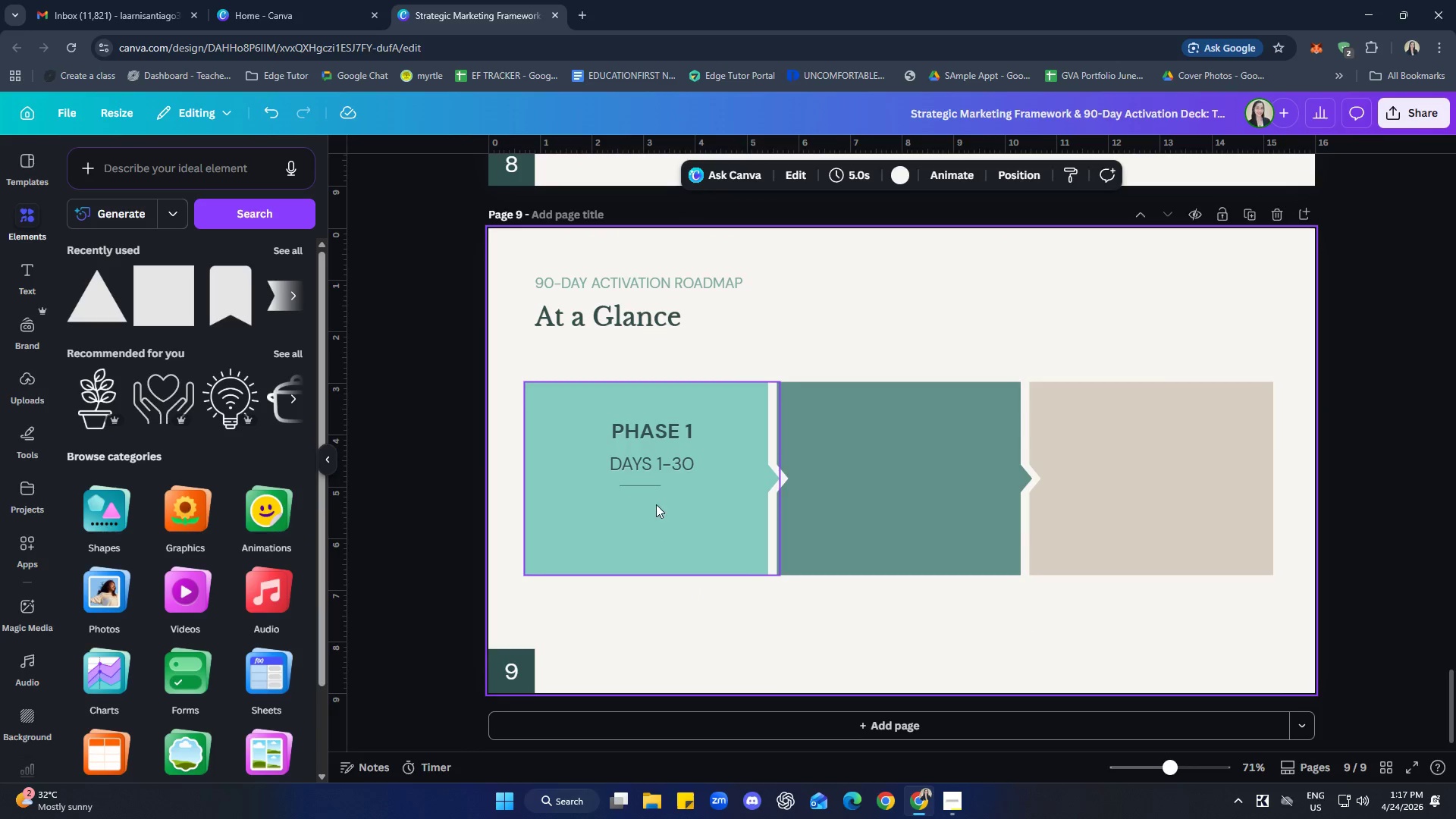 
left_click([646, 485])
 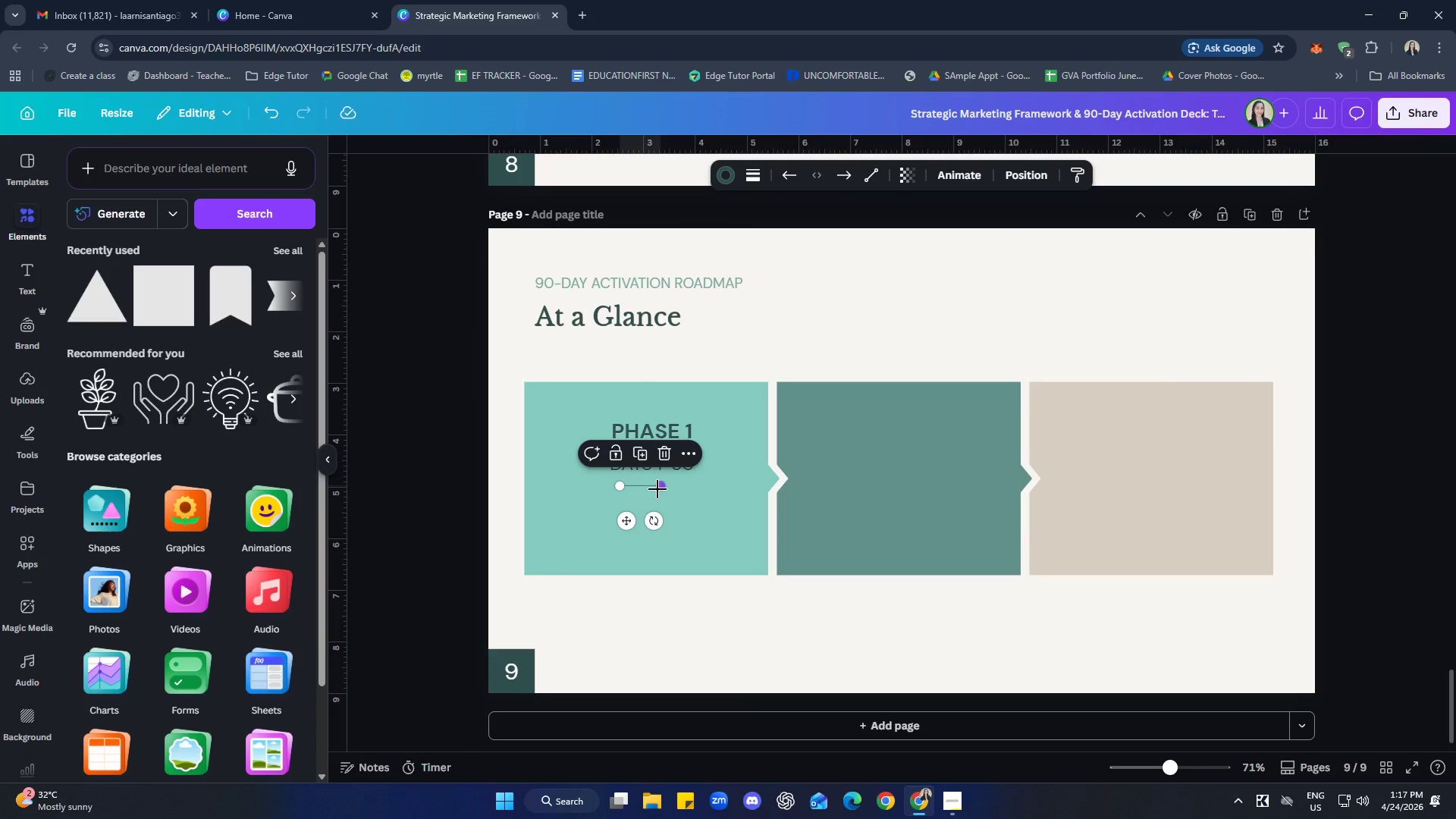 
left_click_drag(start_coordinate=[659, 488], to_coordinate=[737, 489])
 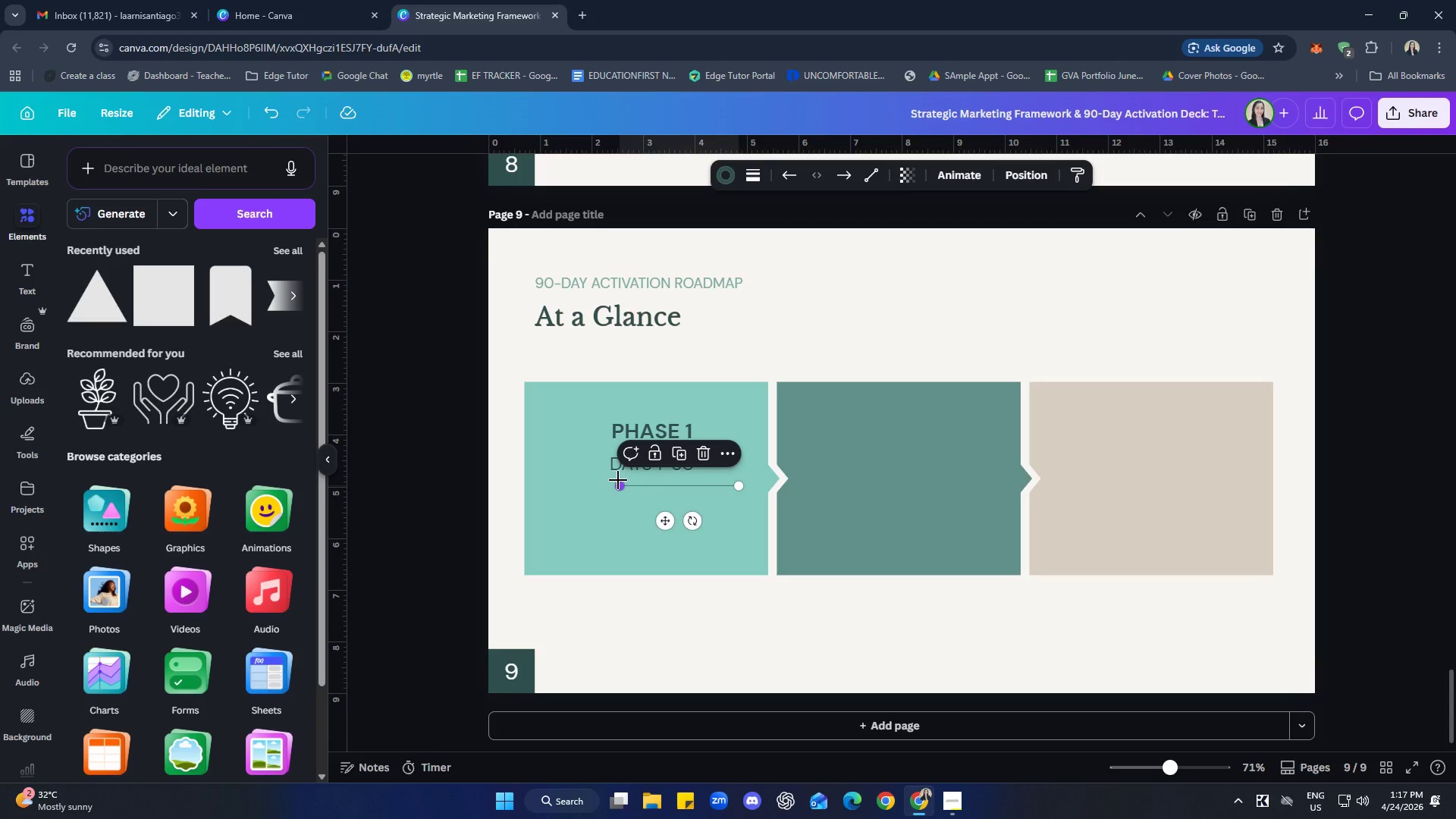 
left_click_drag(start_coordinate=[618, 485], to_coordinate=[554, 486])
 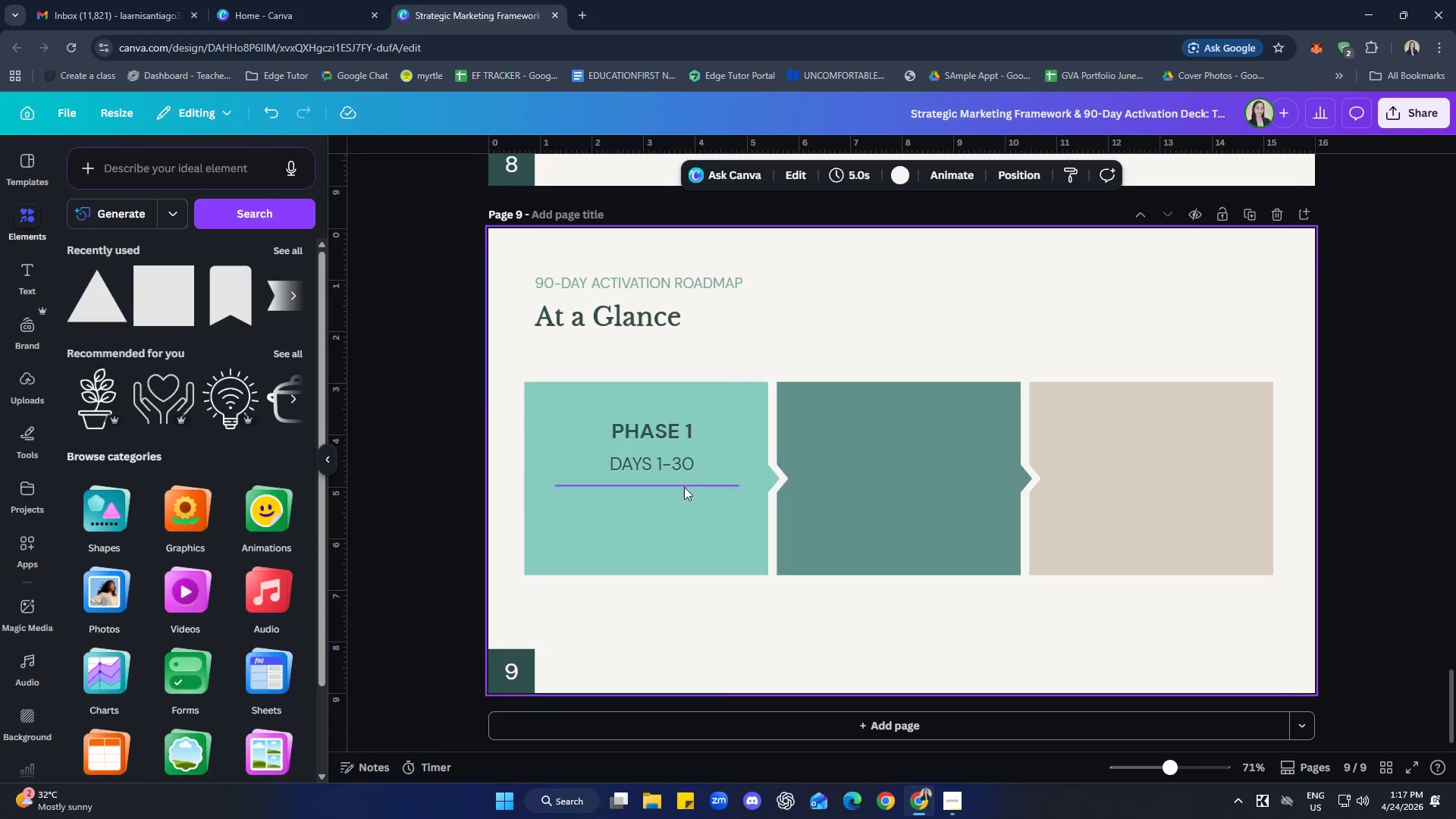 
left_click([673, 483])
 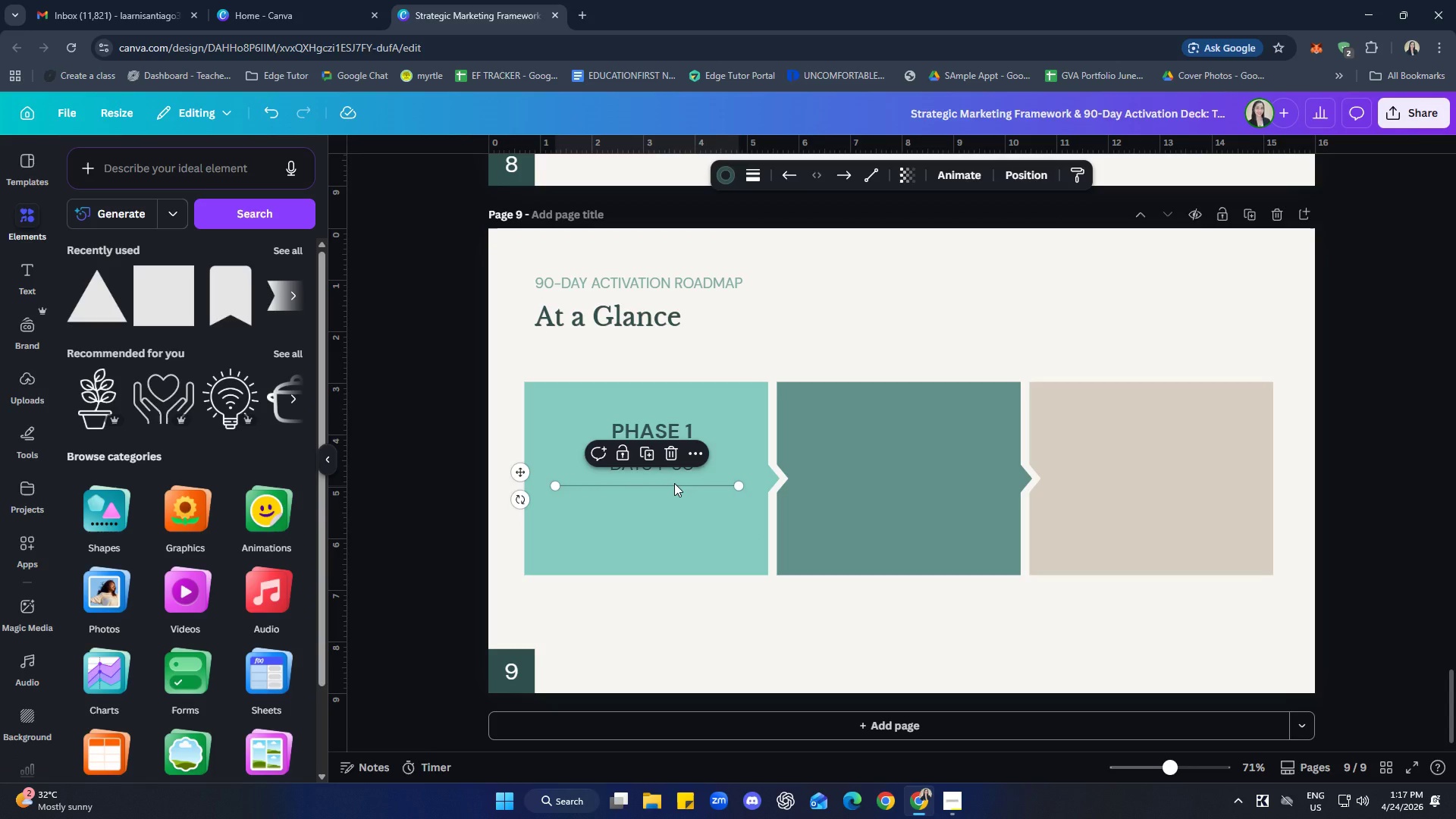 
hold_key(key=ShiftLeft, duration=2.14)
left_click([680, 472])
 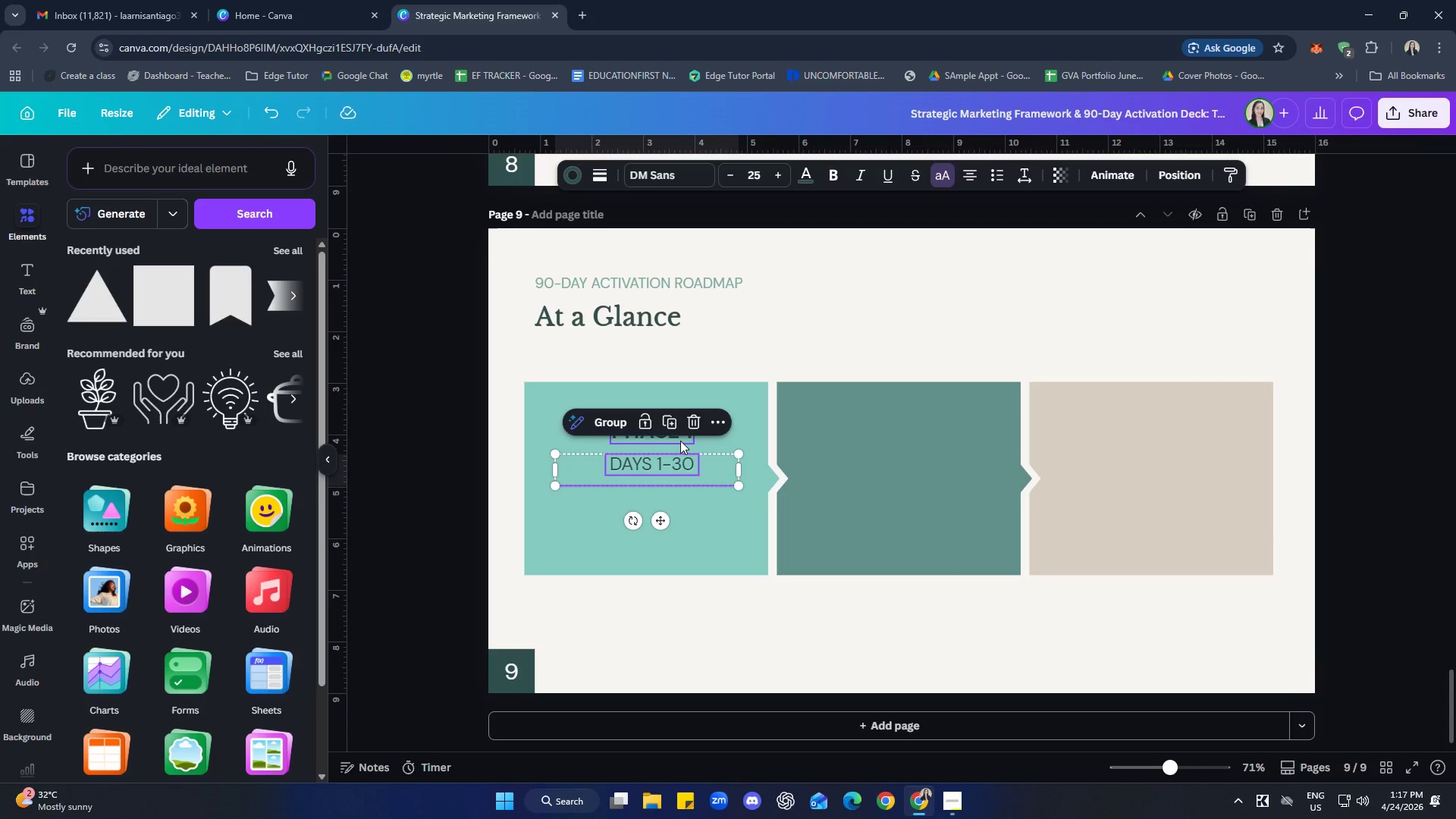 
left_click([680, 441])
 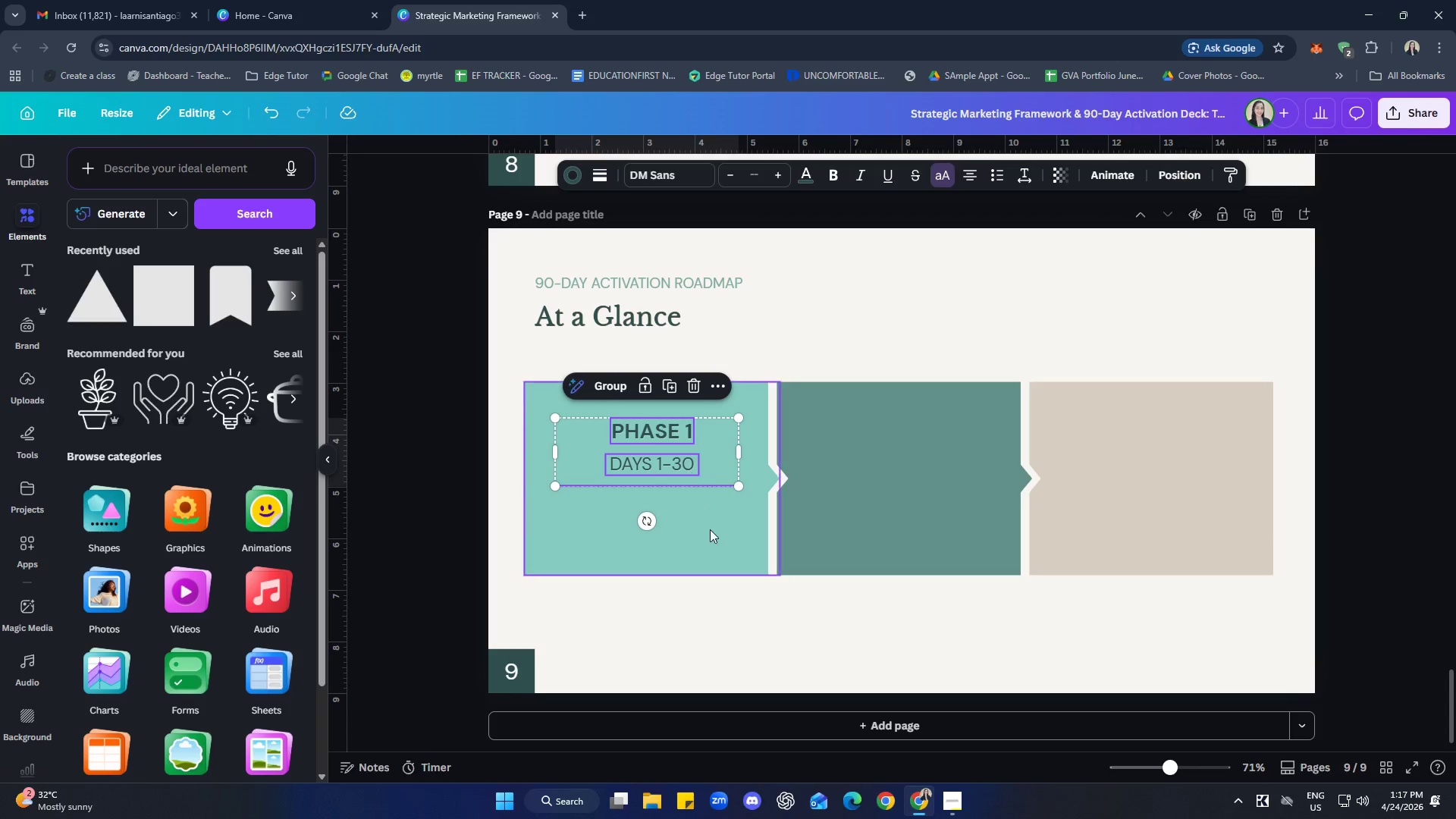 
left_click([712, 532])
 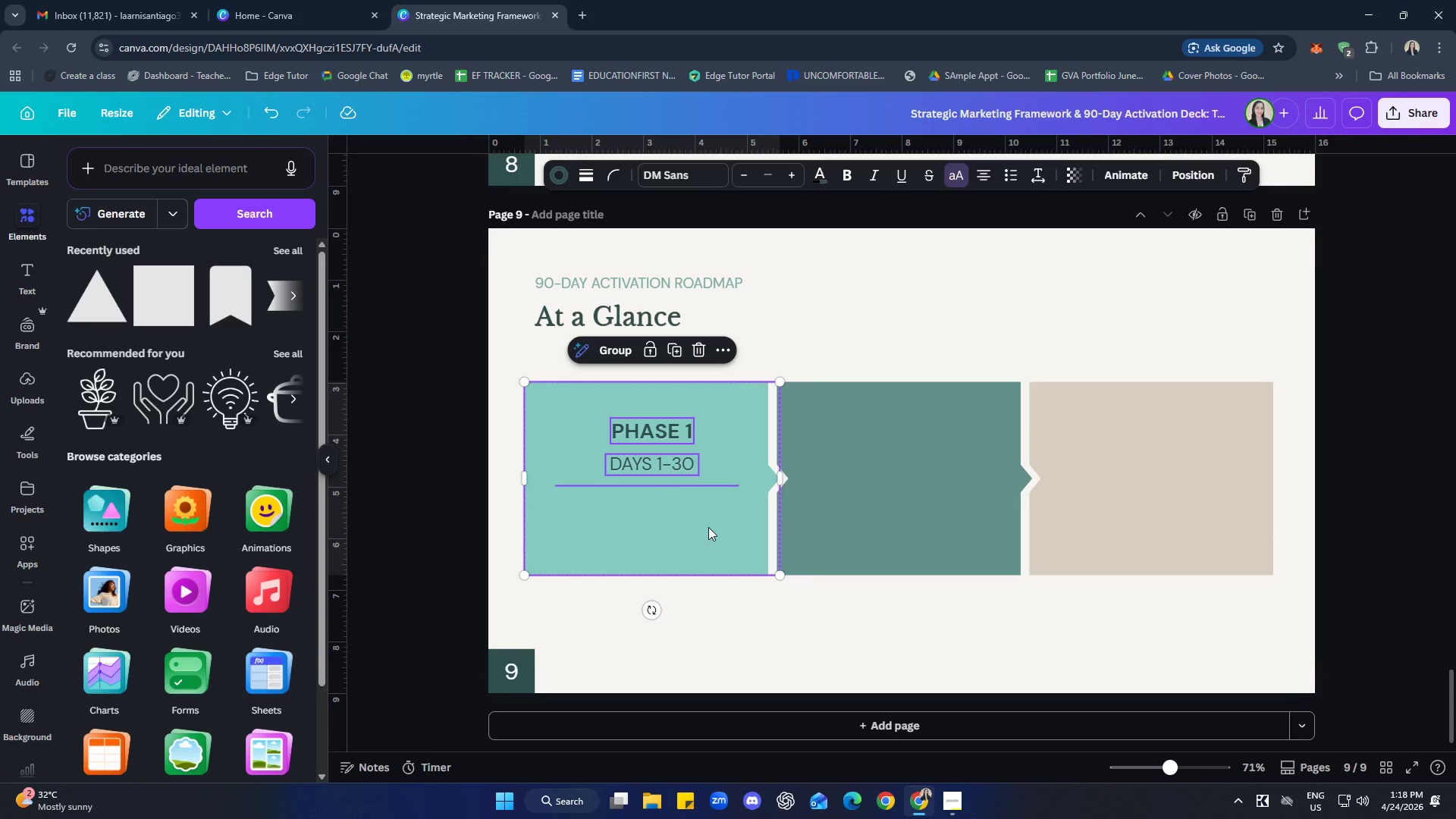 
right_click([704, 522])
 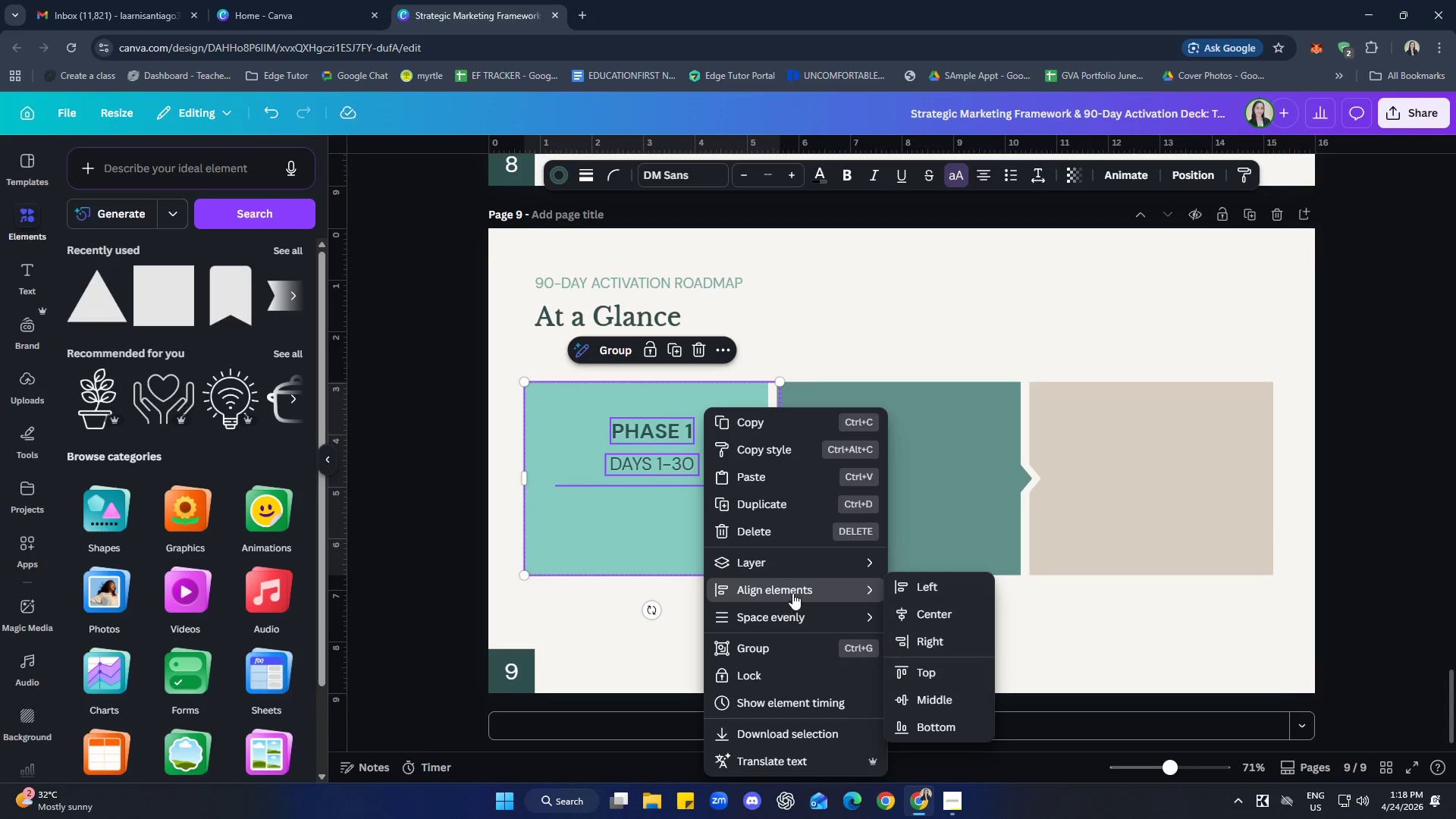 
left_click([922, 613])
 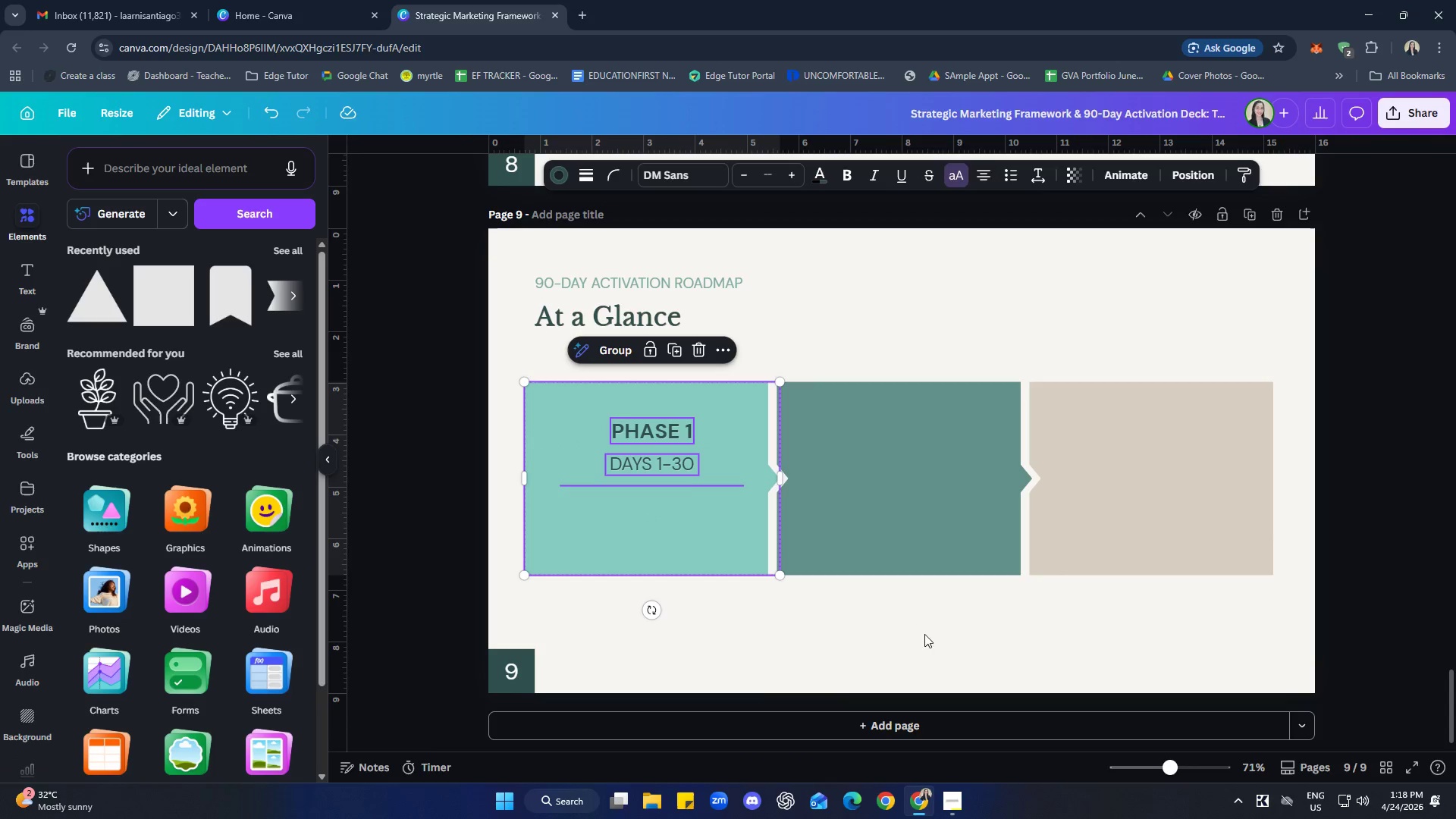 
left_click([956, 641])
 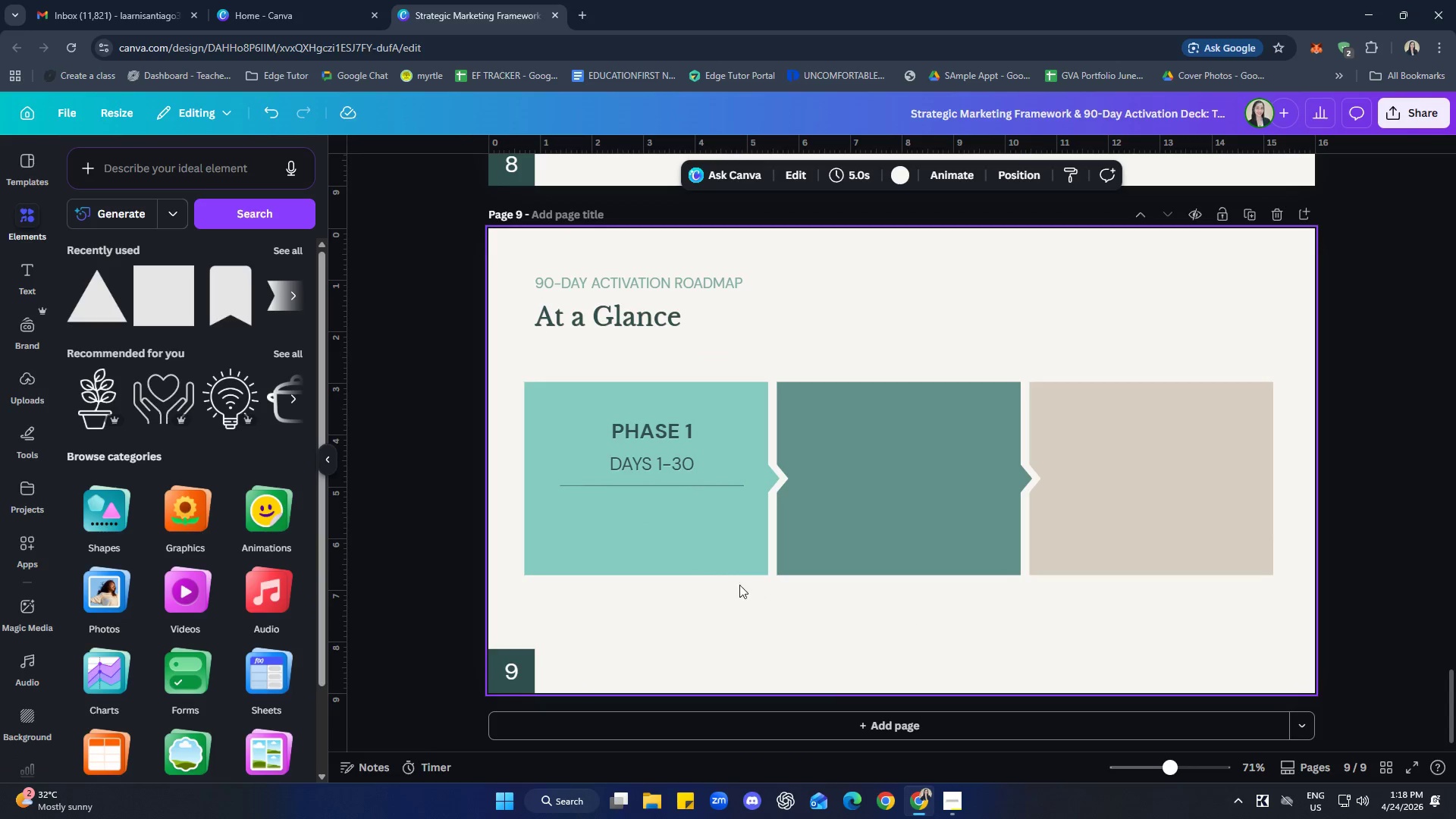 
left_click([673, 431])
 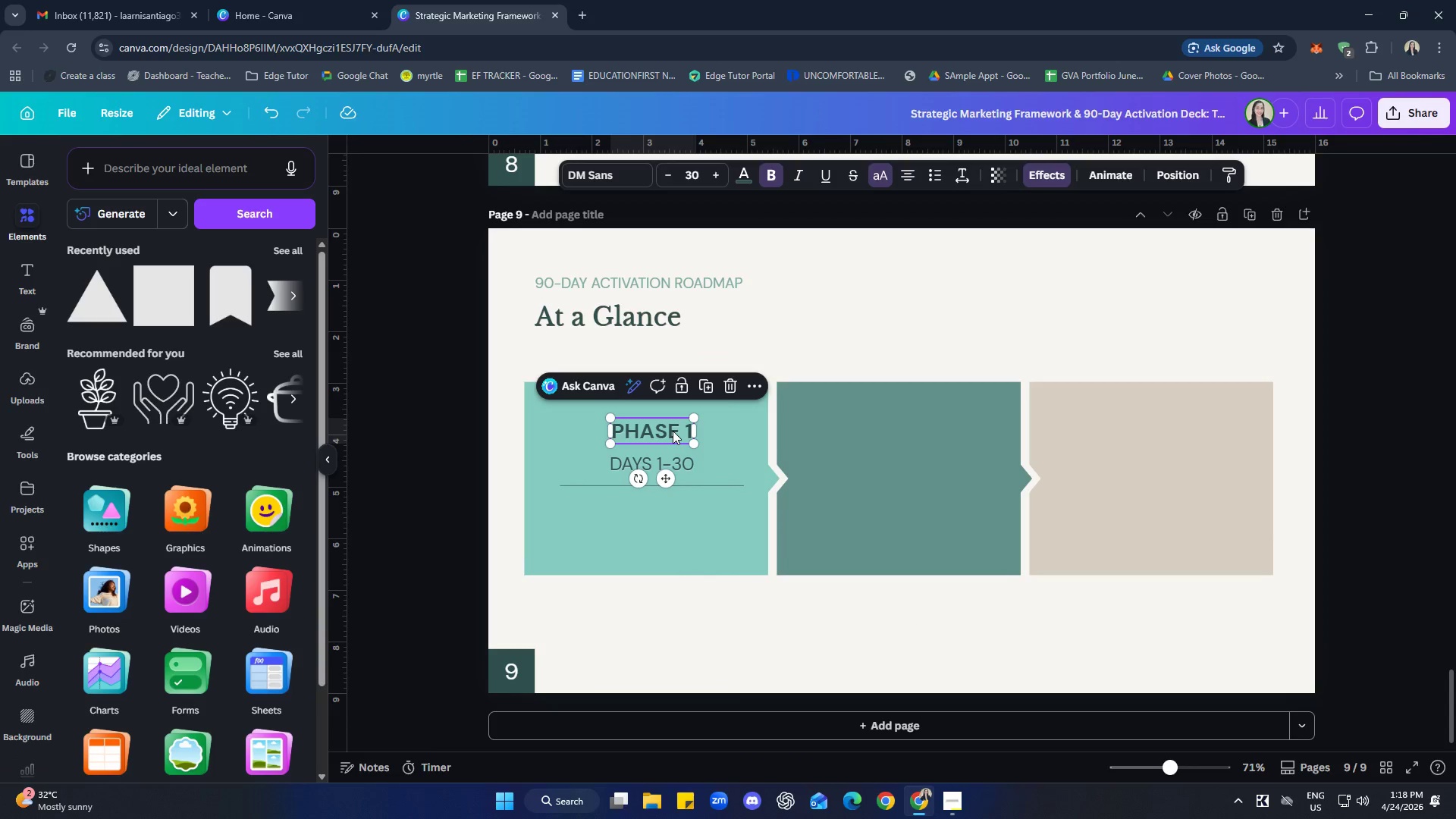 
key(Control+C)
 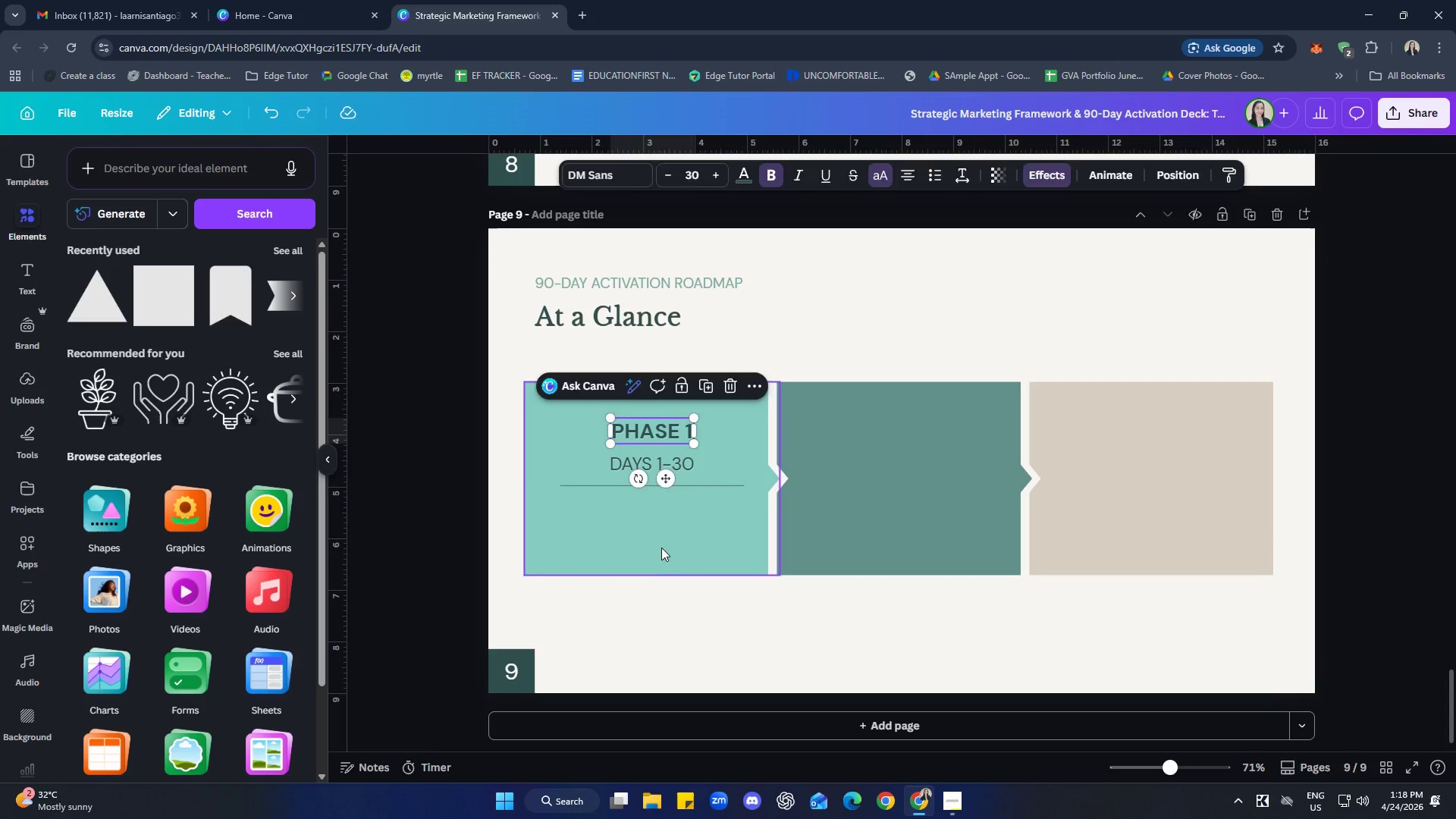 
left_click([661, 548])
 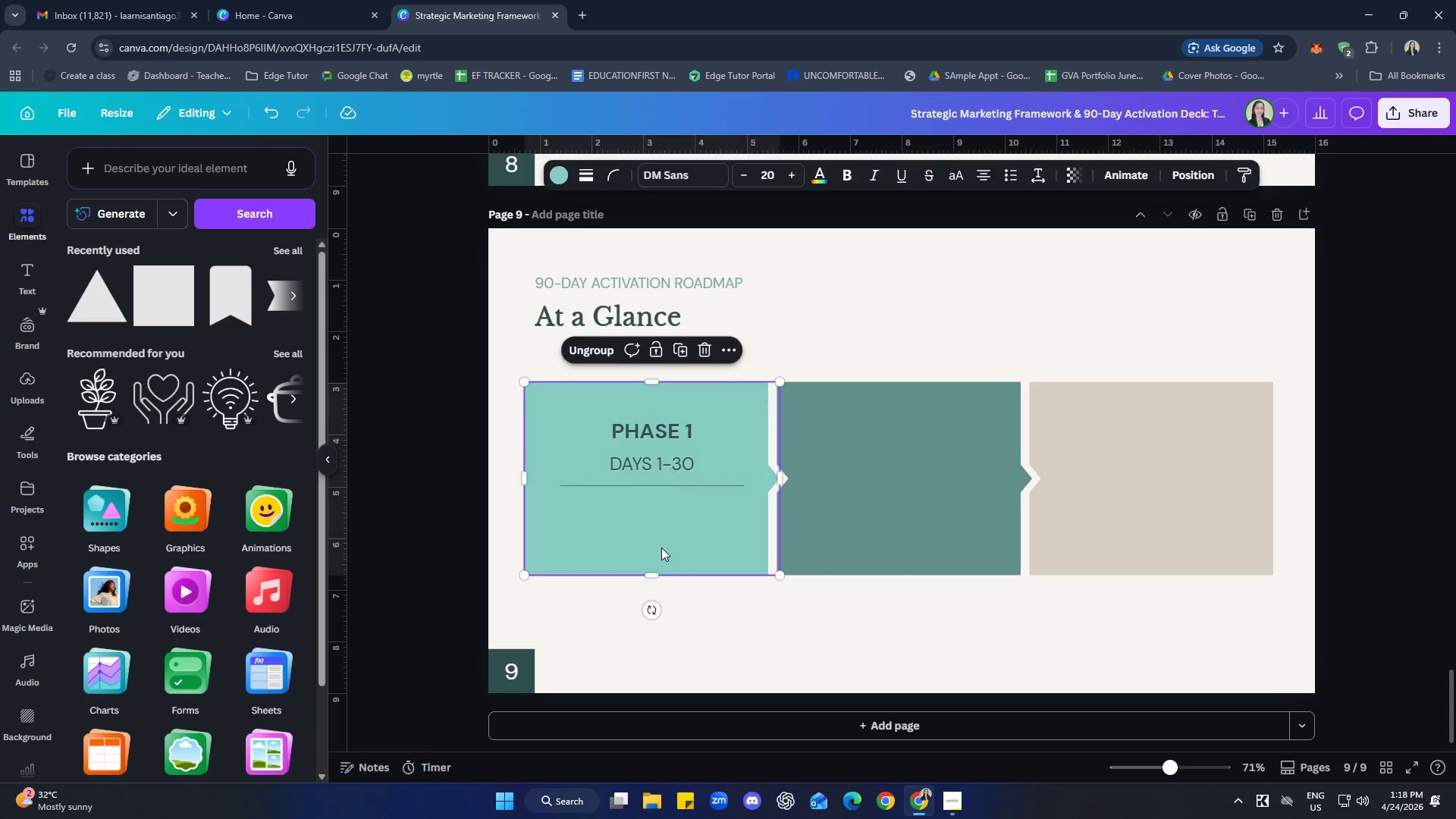 
key(Control+ControlLeft)
 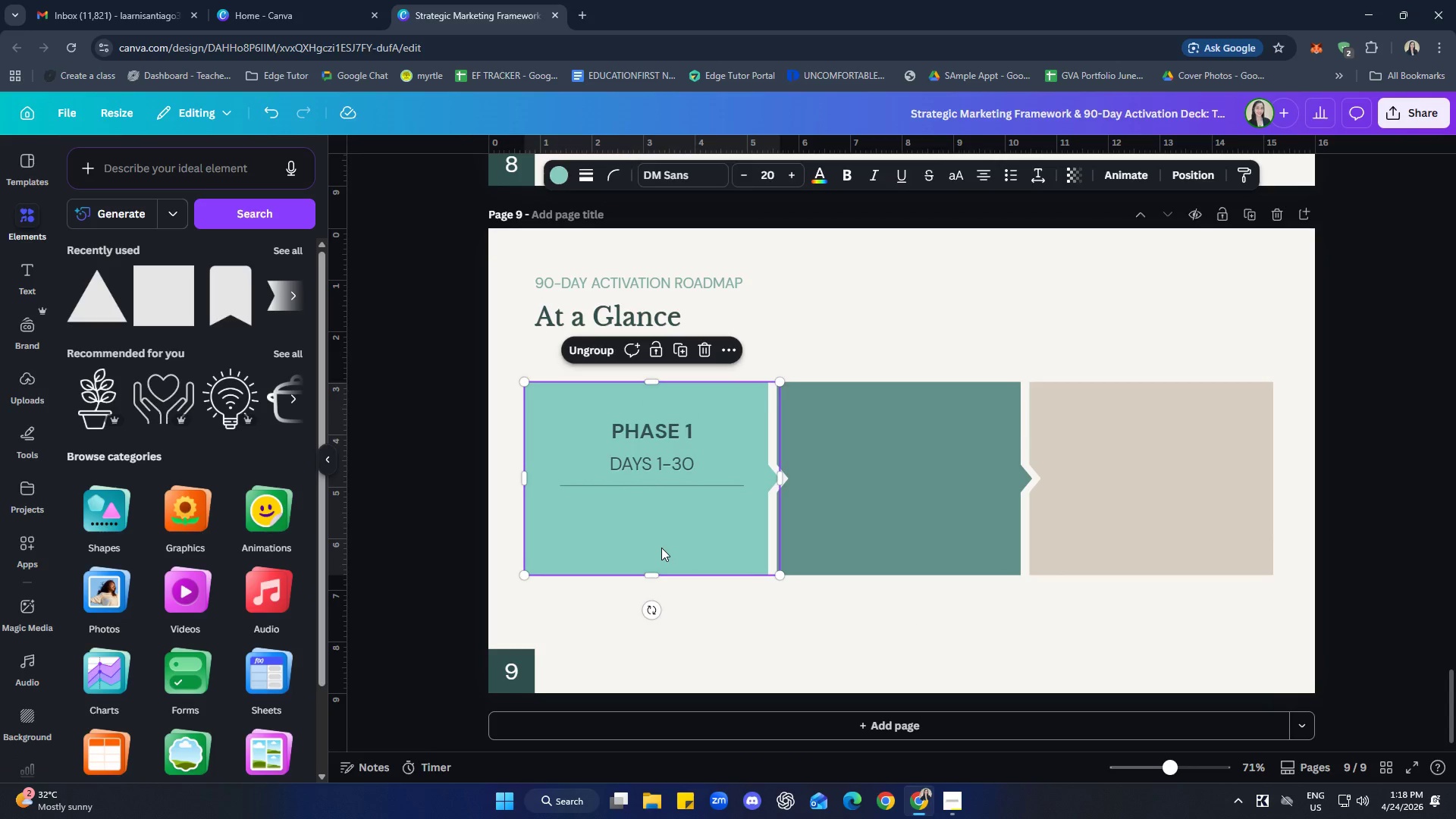 
key(Control+V)
 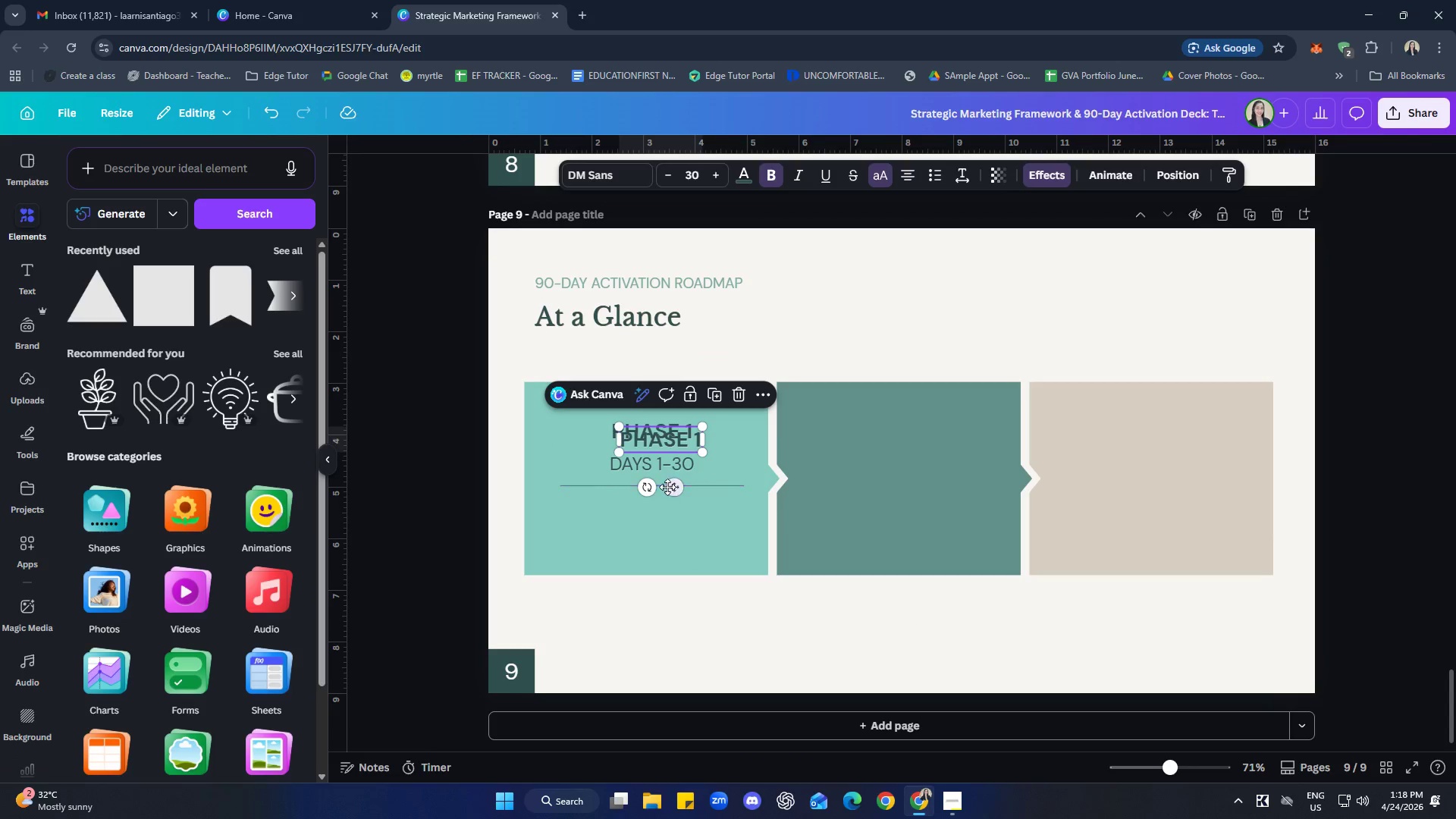 
left_click_drag(start_coordinate=[669, 487], to_coordinate=[656, 572])
 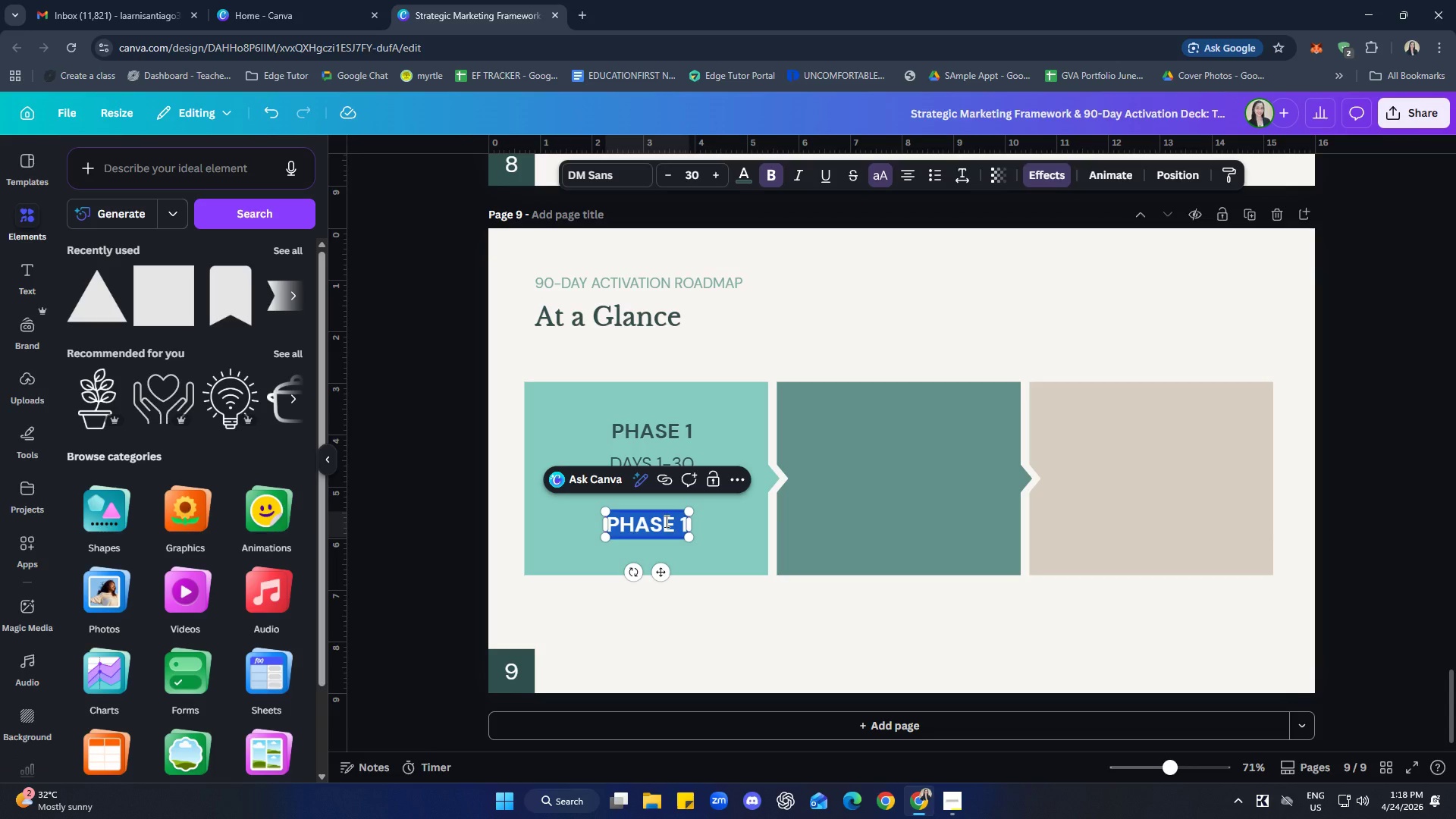 
type(pre-launch)
 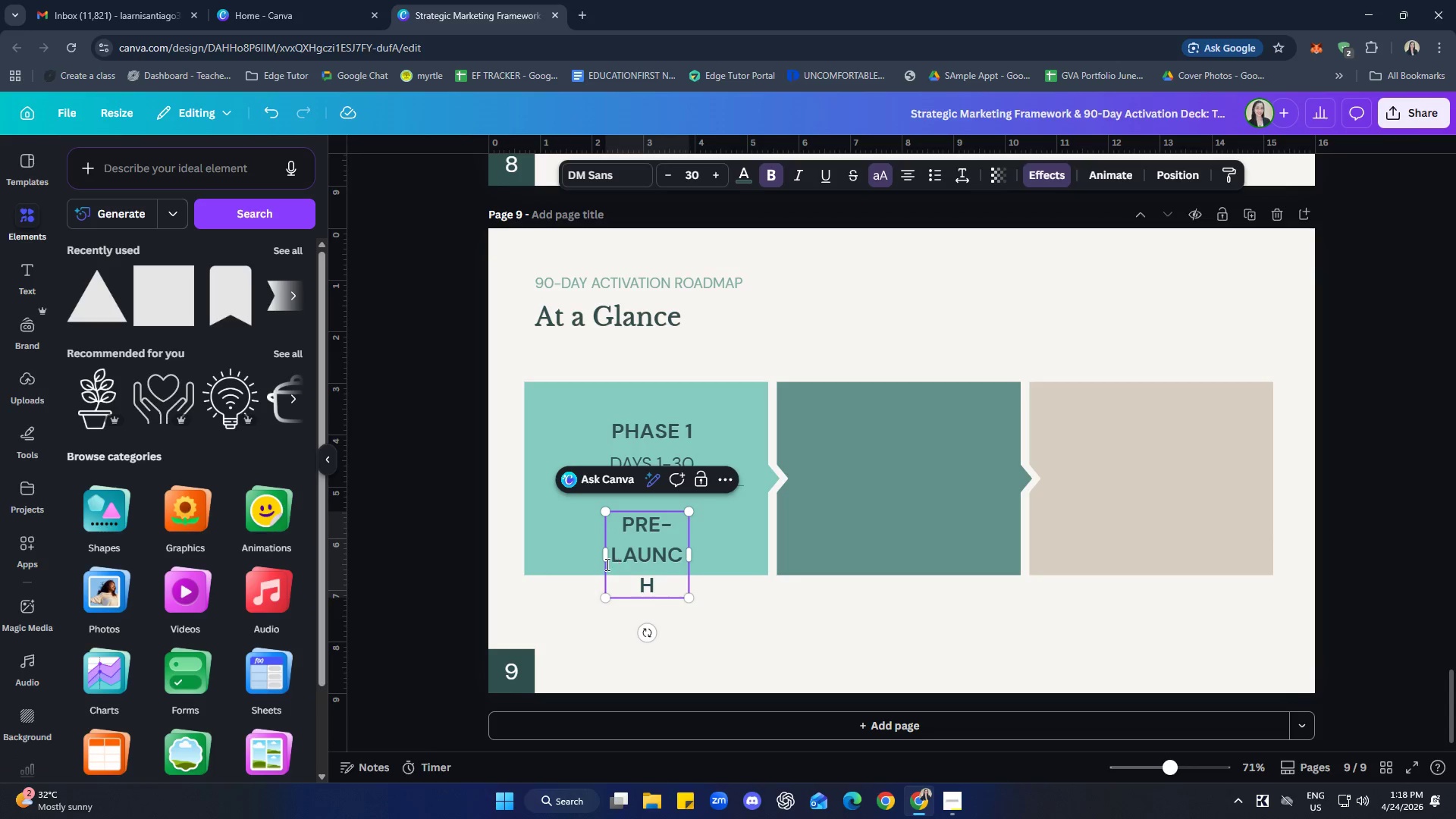 
left_click_drag(start_coordinate=[604, 558], to_coordinate=[542, 545])
 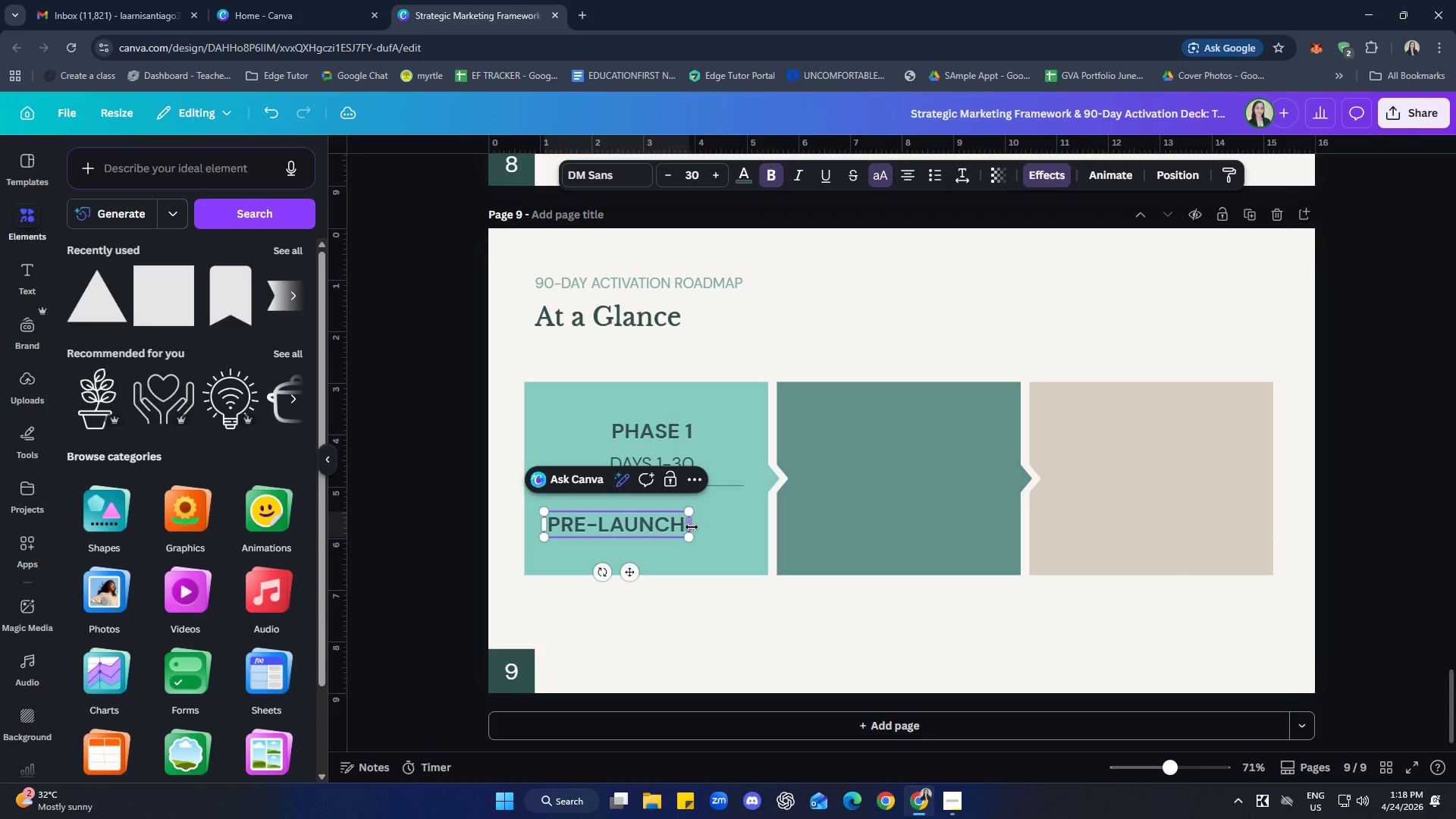 
left_click_drag(start_coordinate=[692, 527], to_coordinate=[746, 522])
 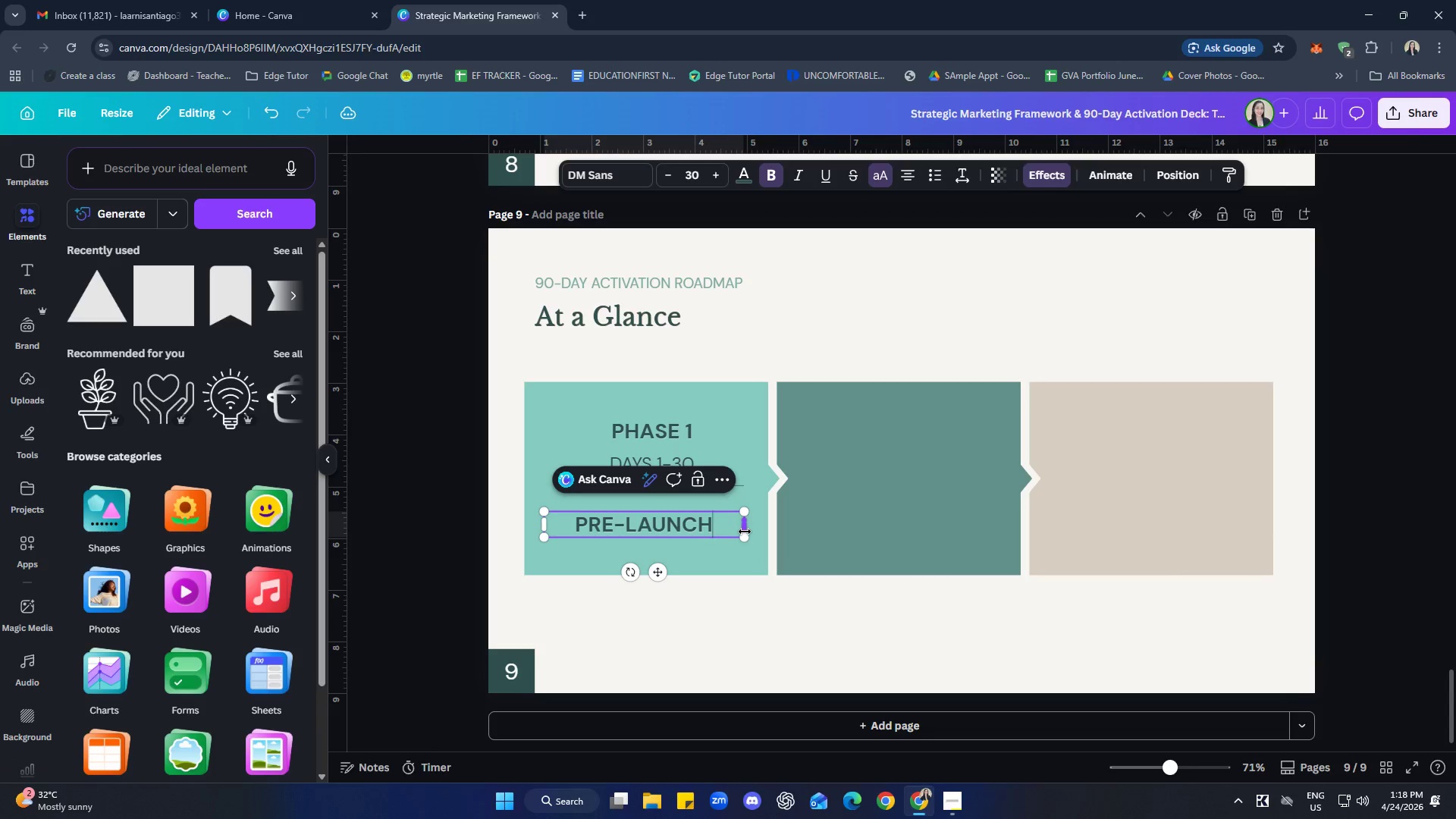 
left_click_drag(start_coordinate=[745, 529], to_coordinate=[749, 527])
 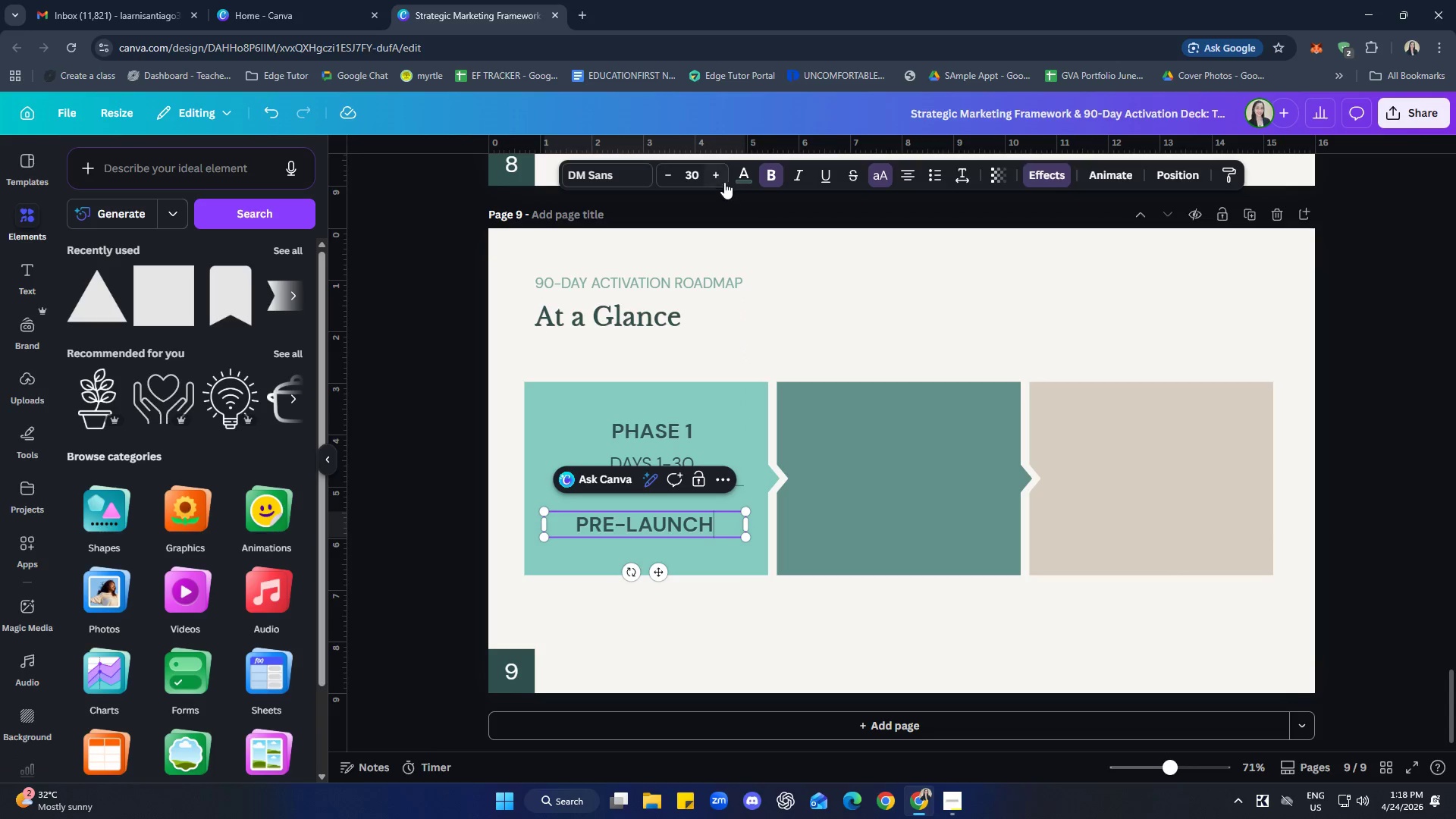 
double_click([715, 174])
 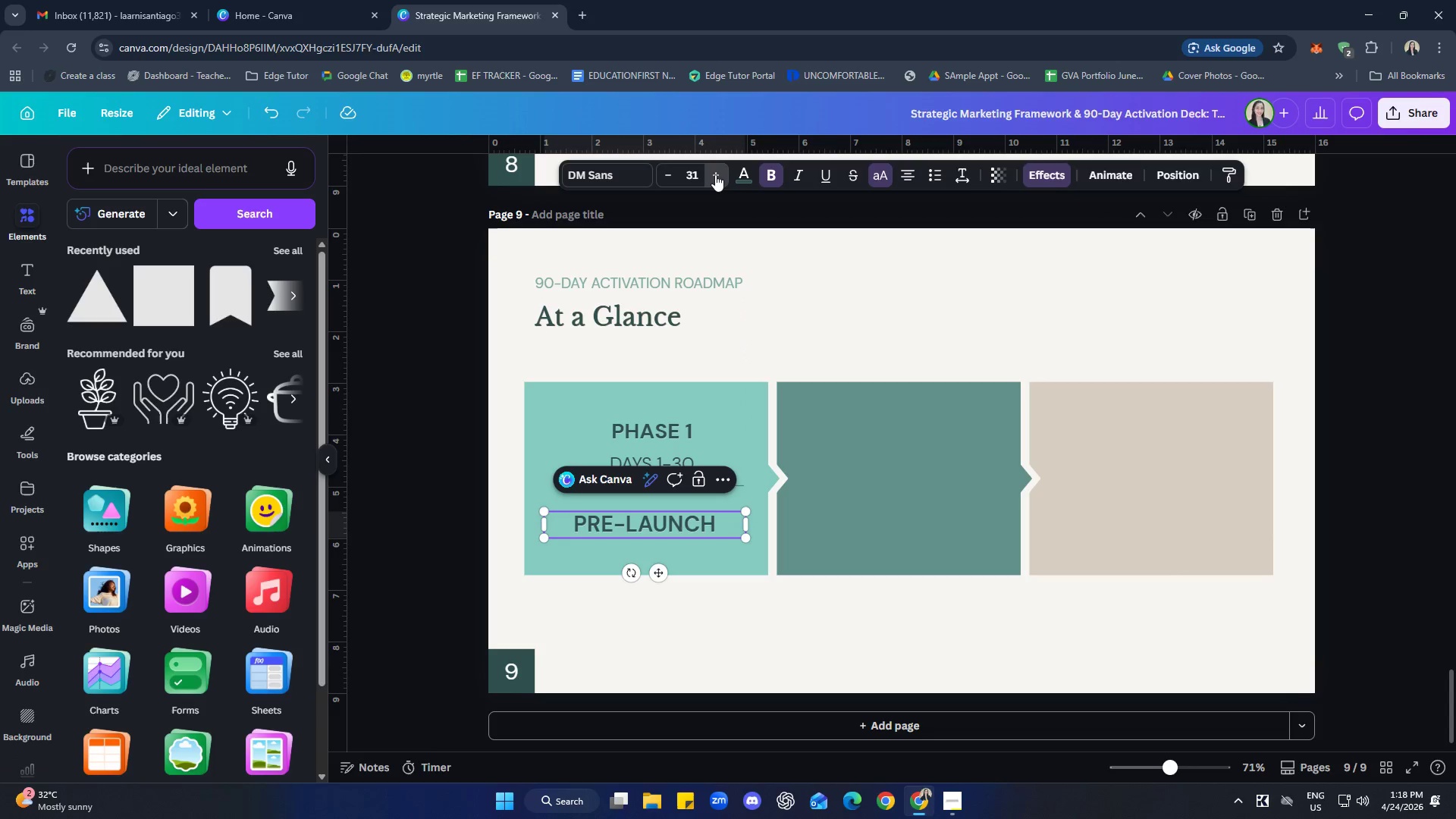 
triple_click([715, 174])
 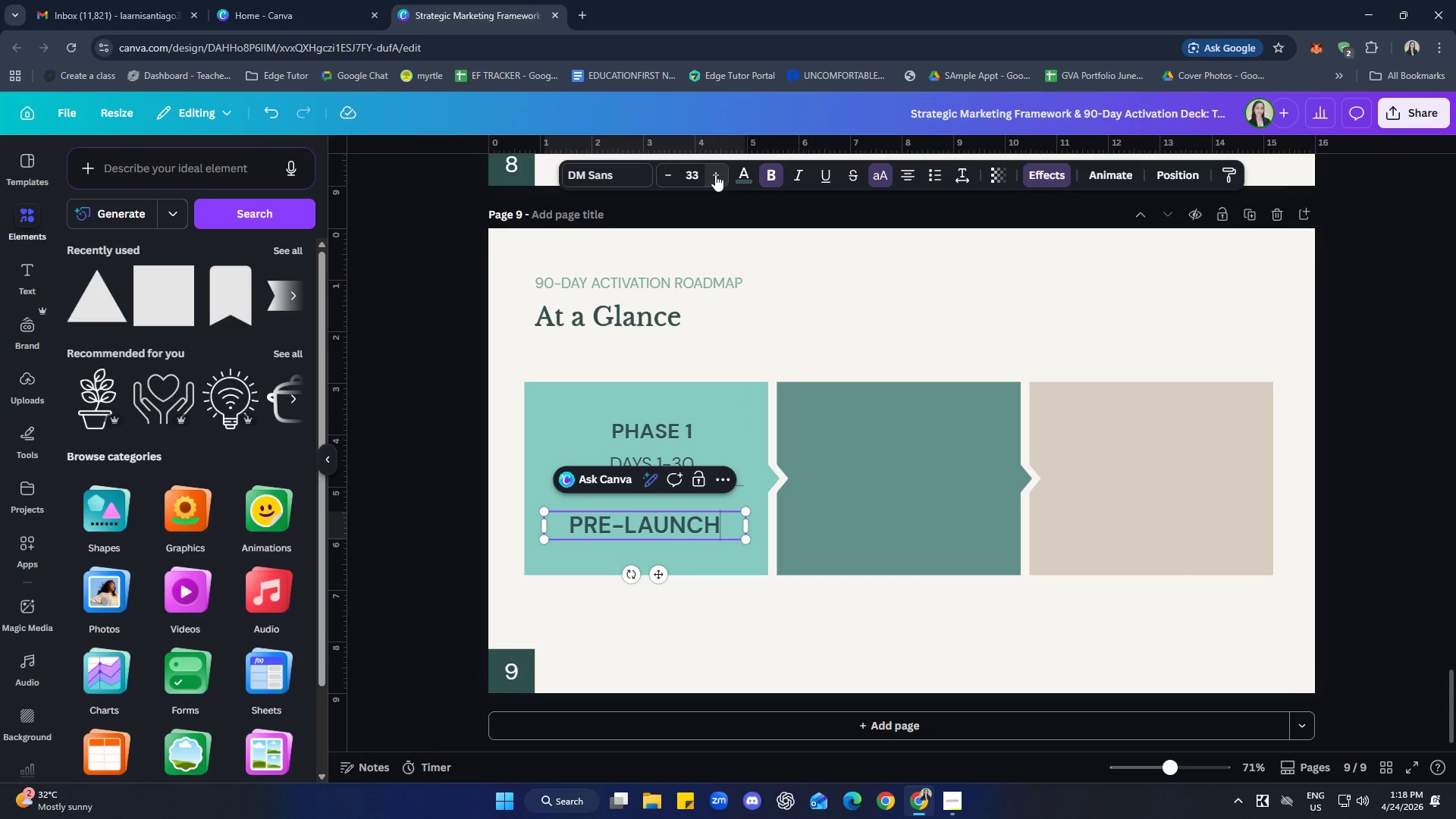 
triple_click([715, 174])
 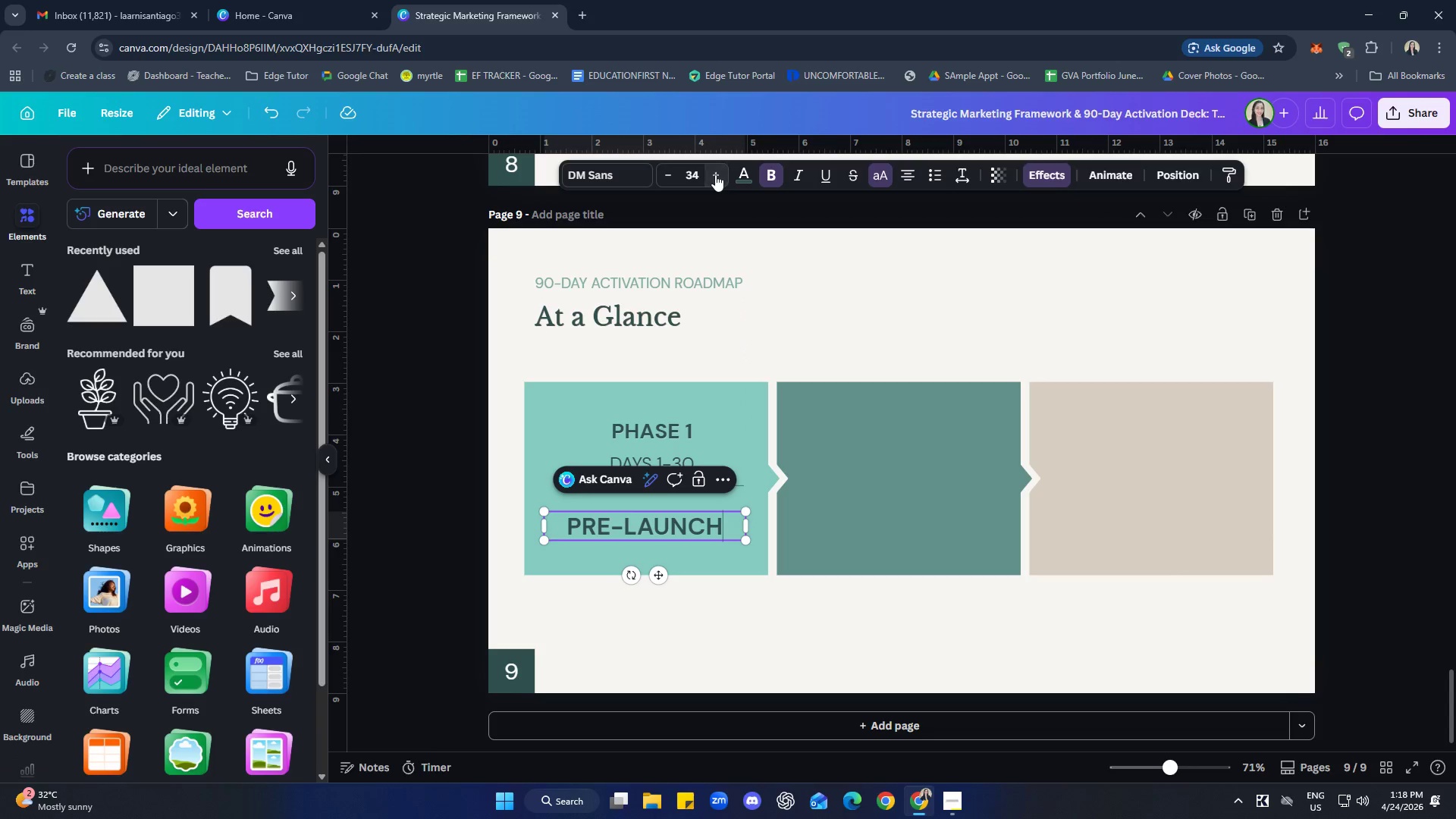 
triple_click([715, 174])
 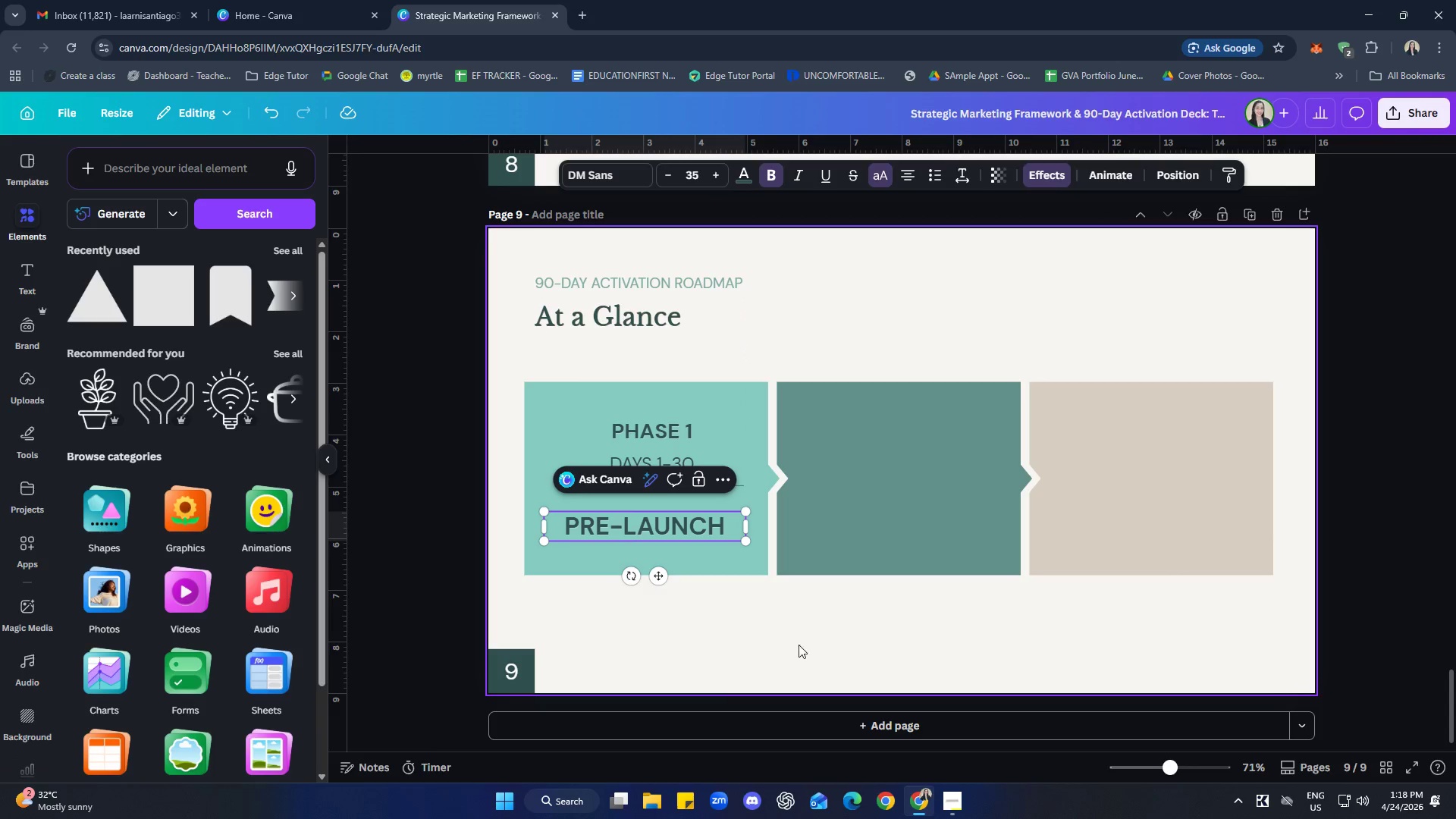 
left_click([771, 627])
 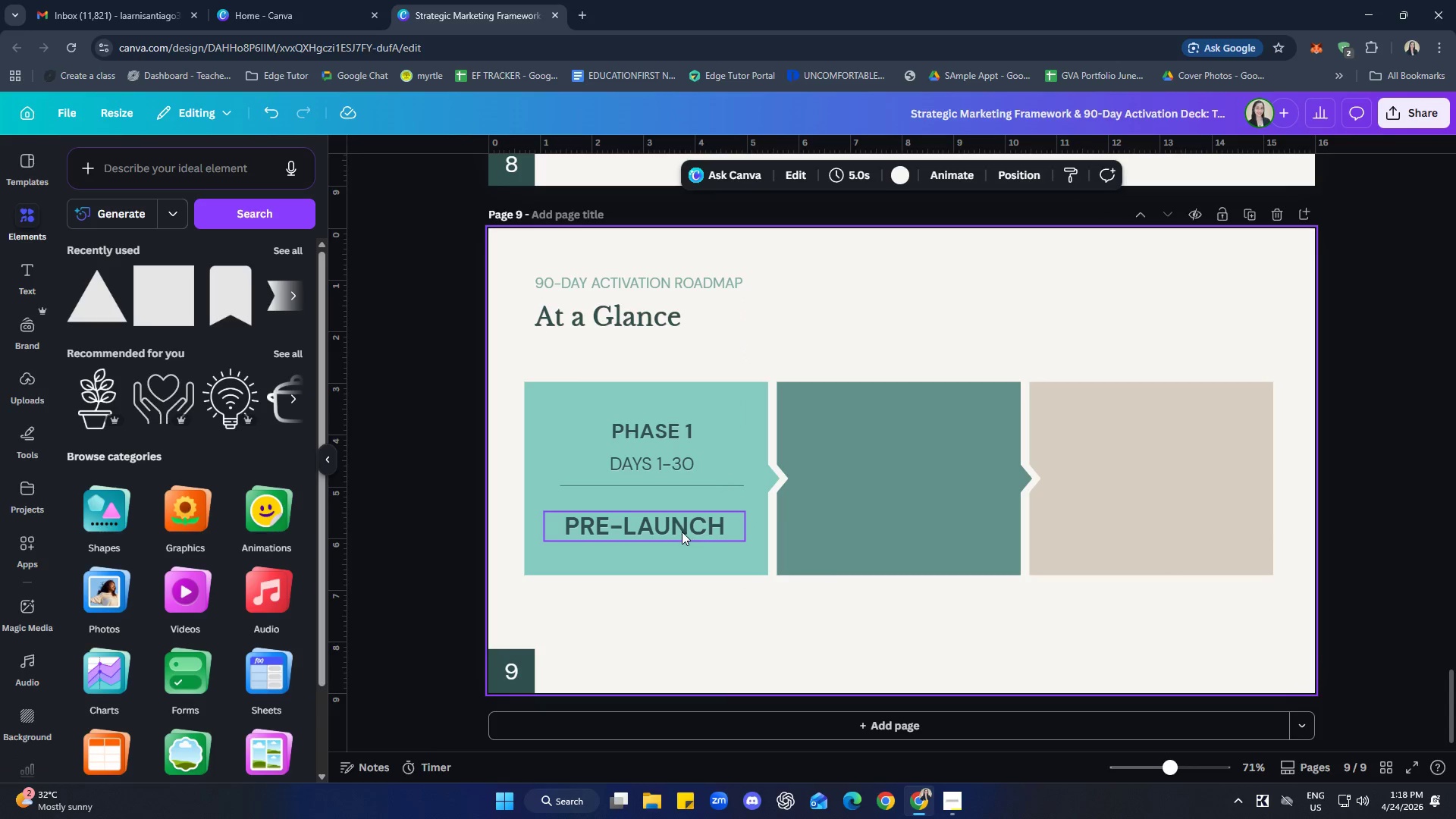 
left_click_drag(start_coordinate=[680, 527], to_coordinate=[688, 526])
 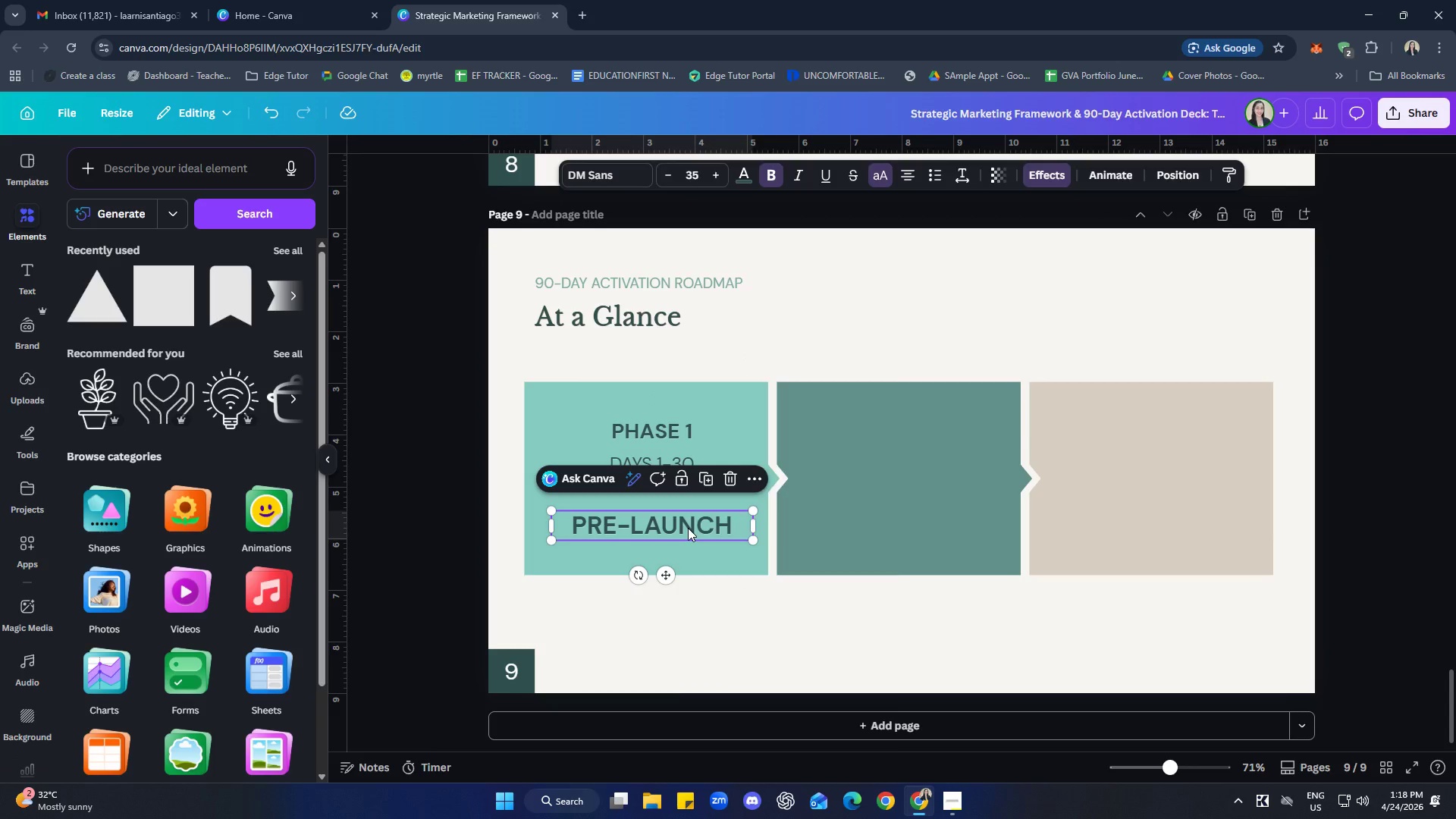 
right_click([688, 528])
 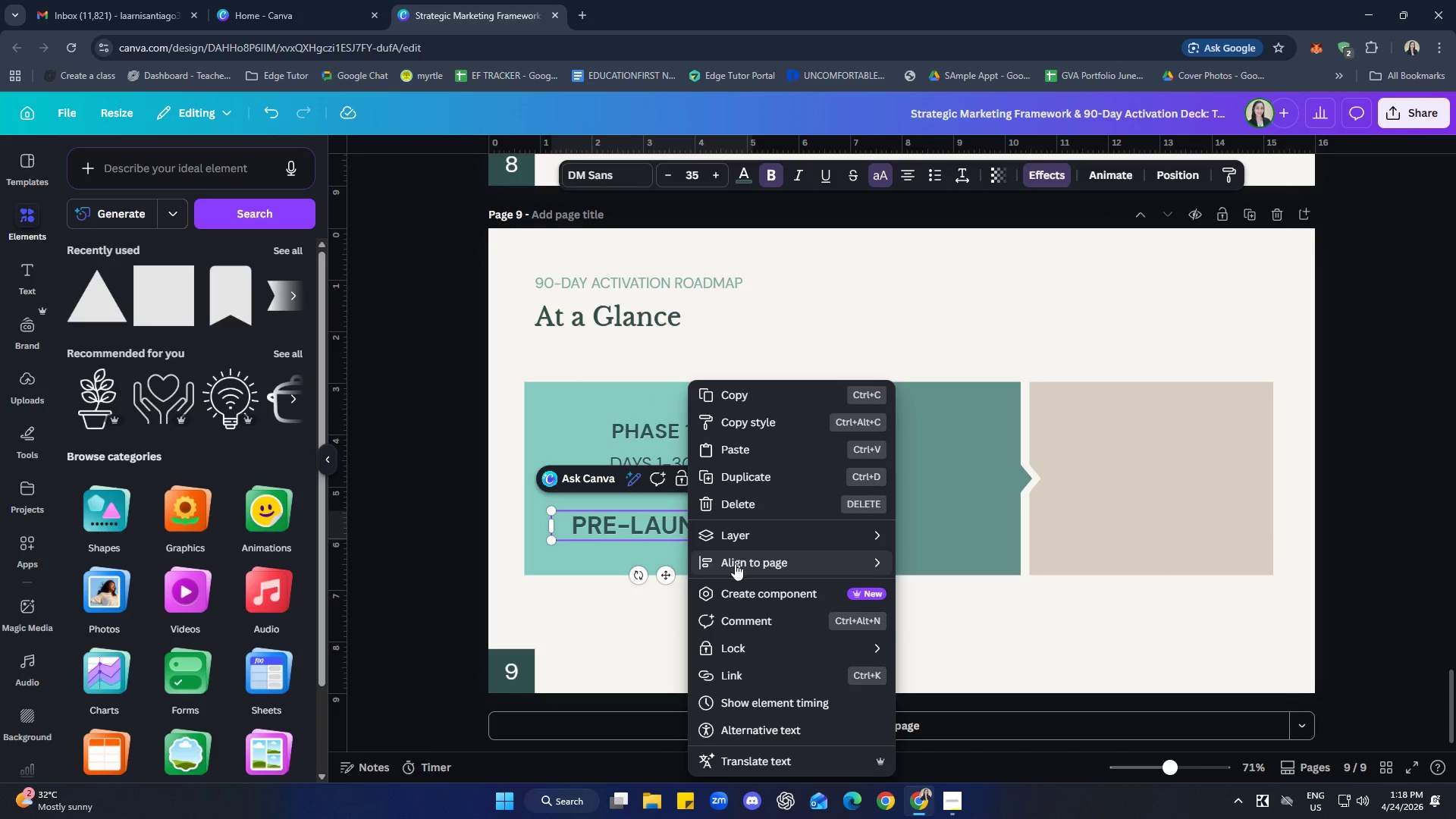 
left_click([599, 678])
 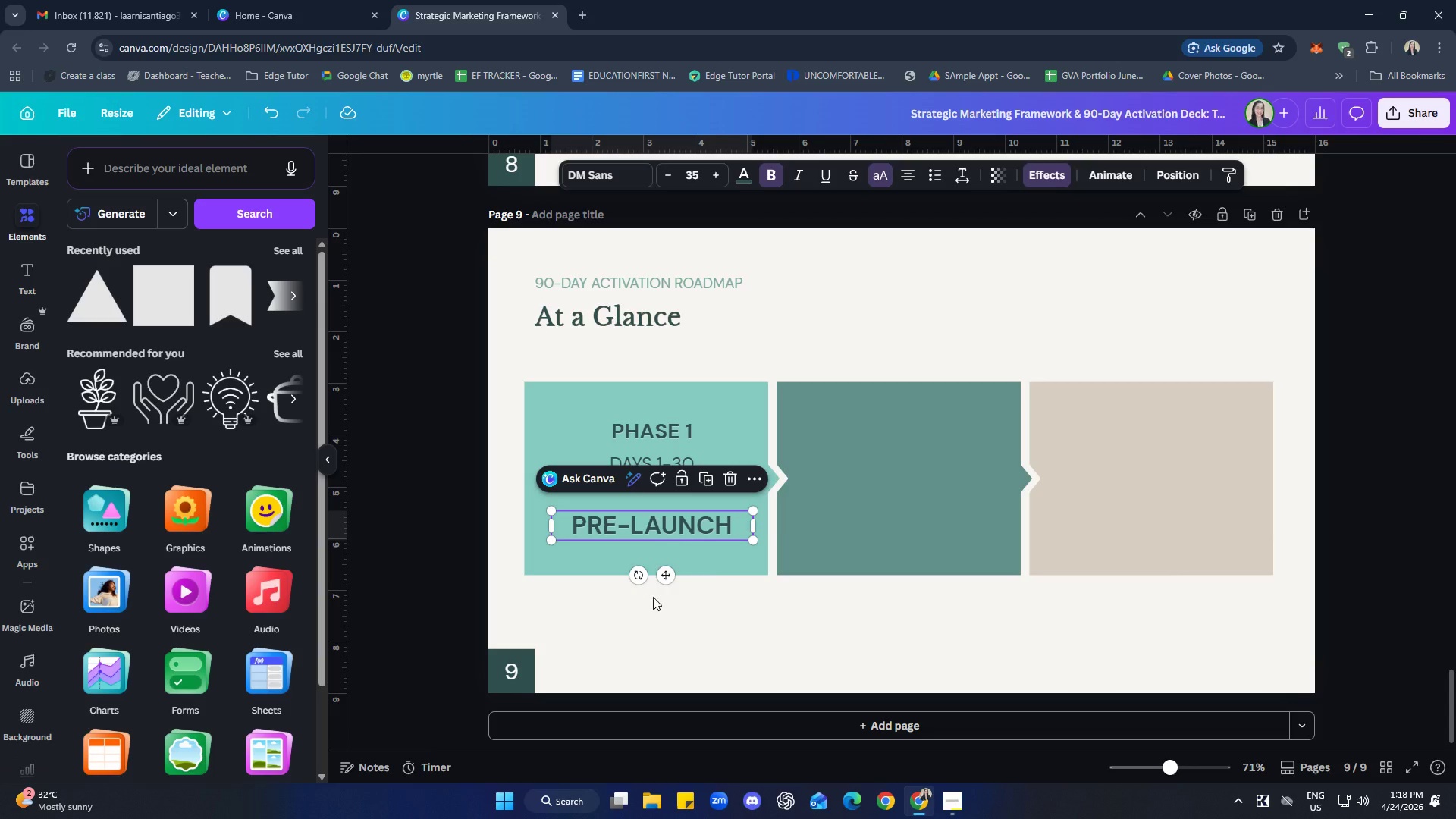 
left_click([711, 560])
 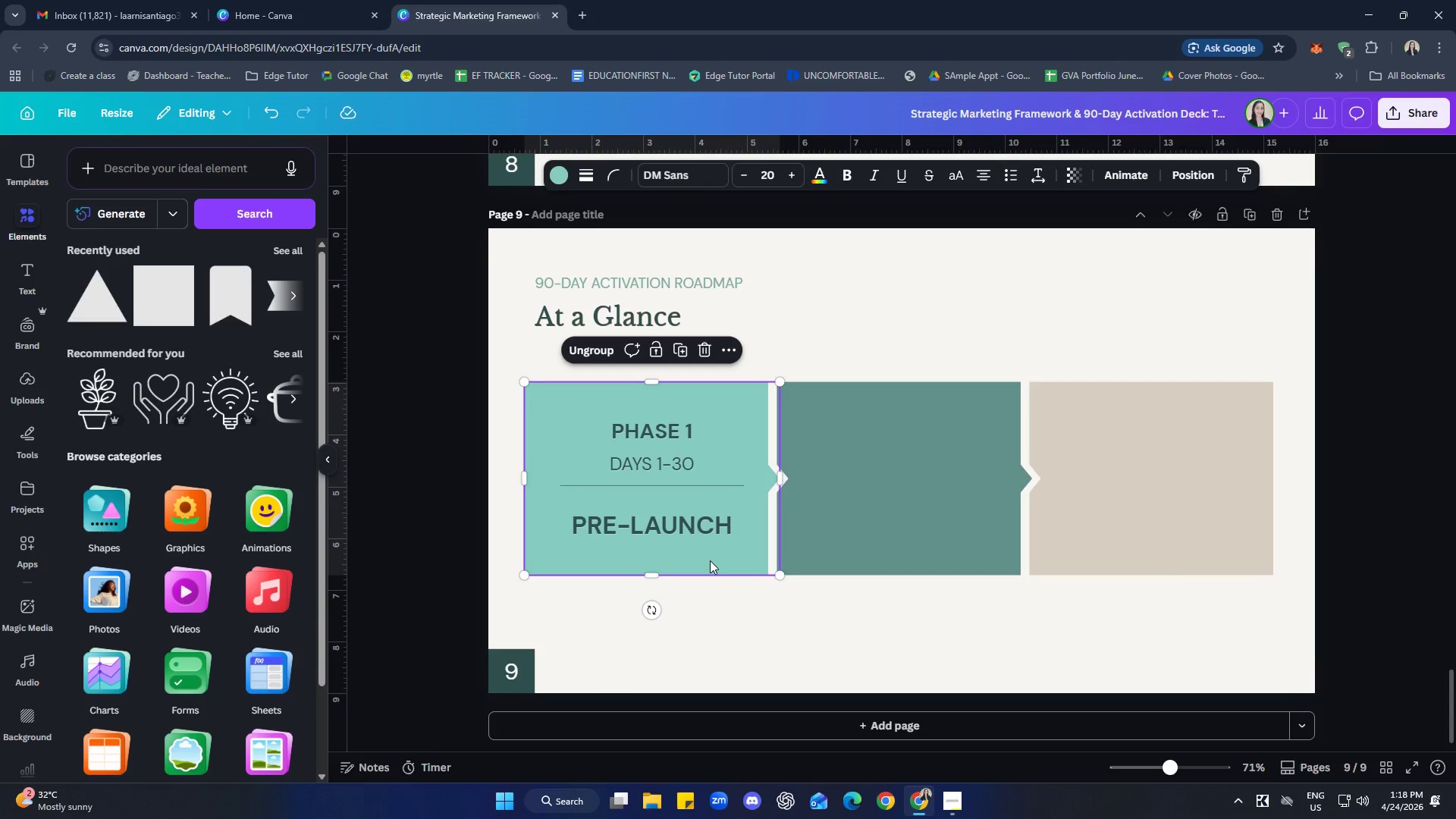 
hold_key(key=ShiftLeft, duration=2.52)
left_click([684, 534])
 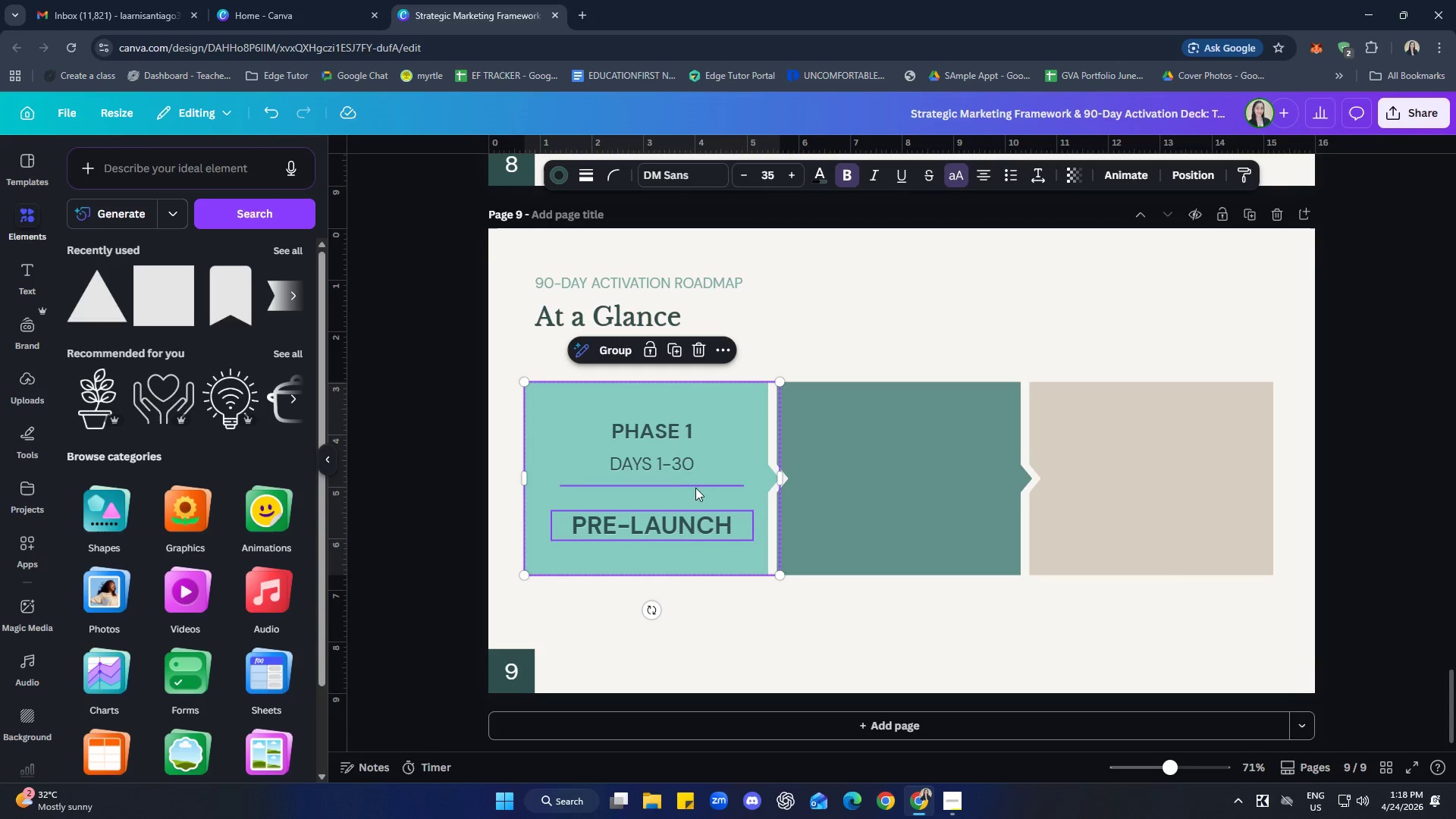 
double_click([685, 462])
 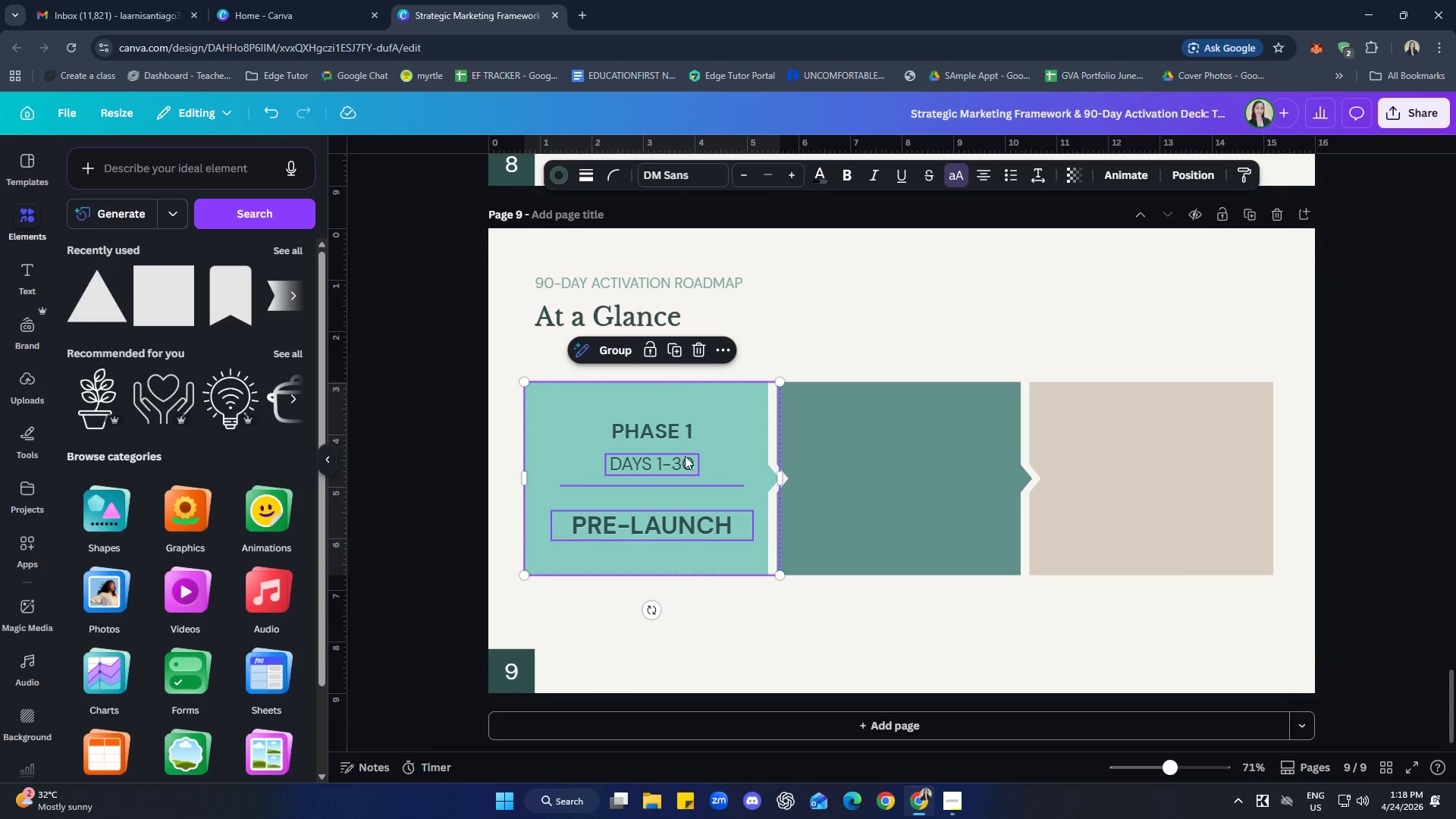 
left_click([681, 432])
 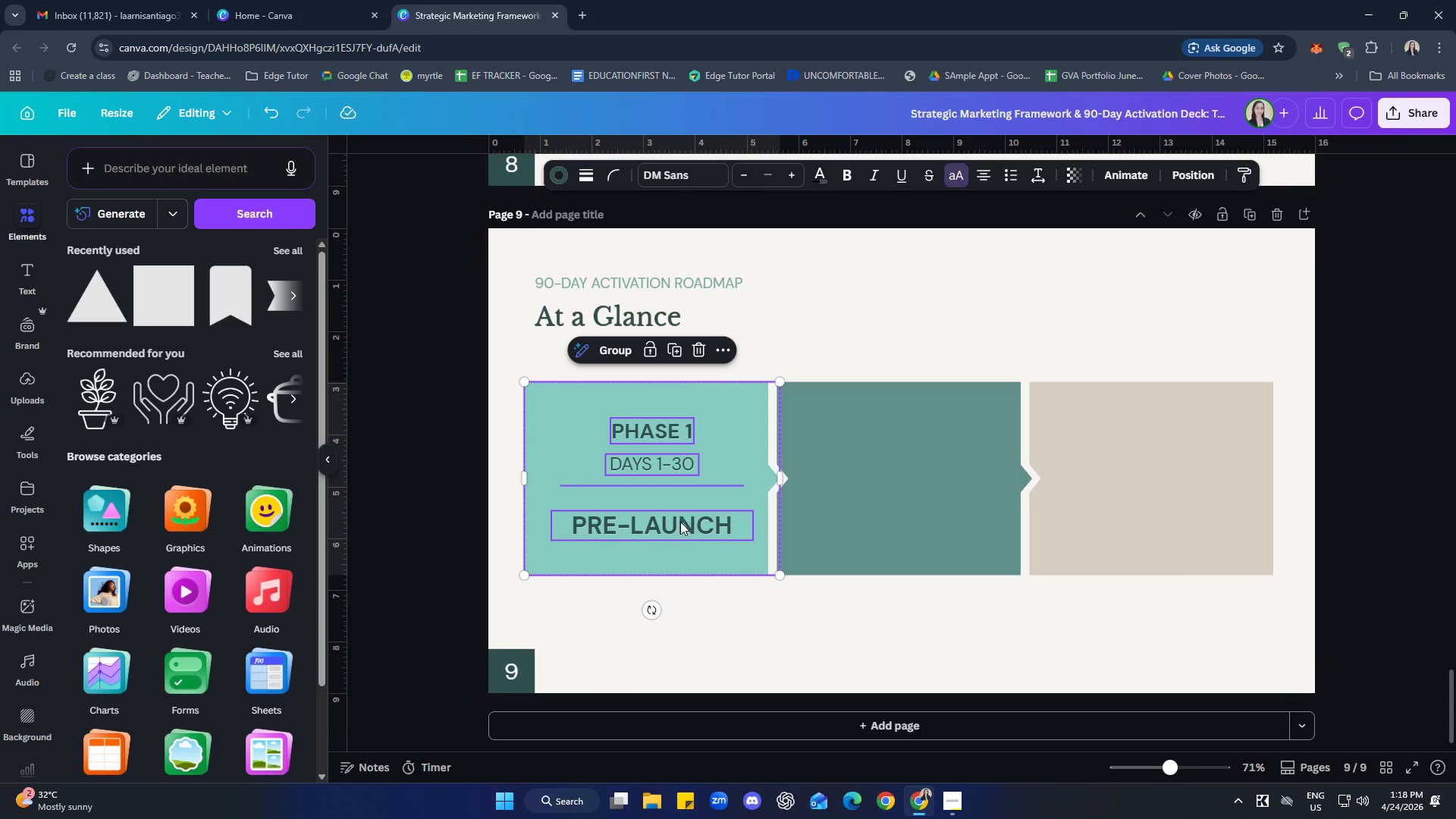 
right_click([680, 522])
 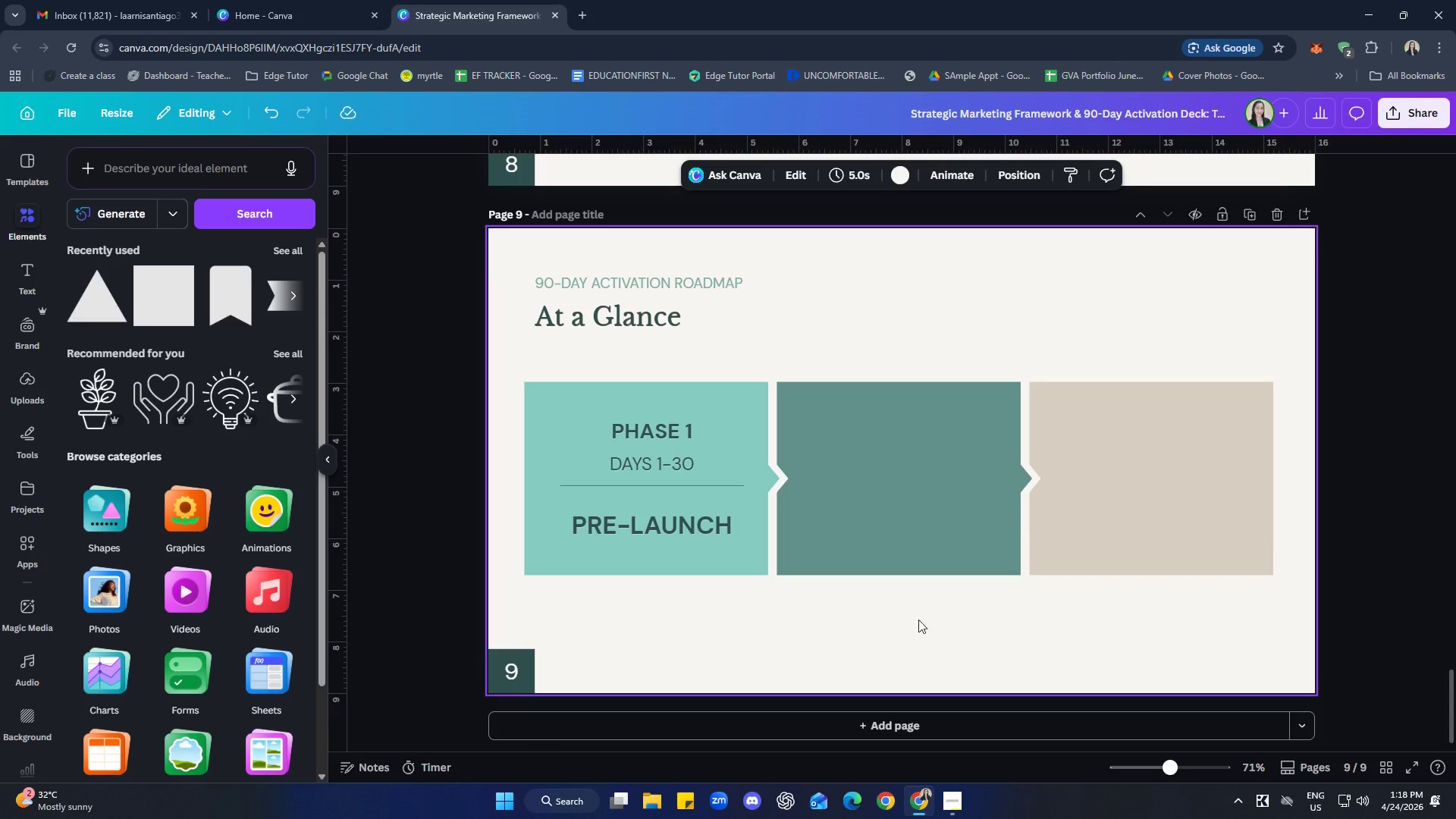 
wait(11.34)
 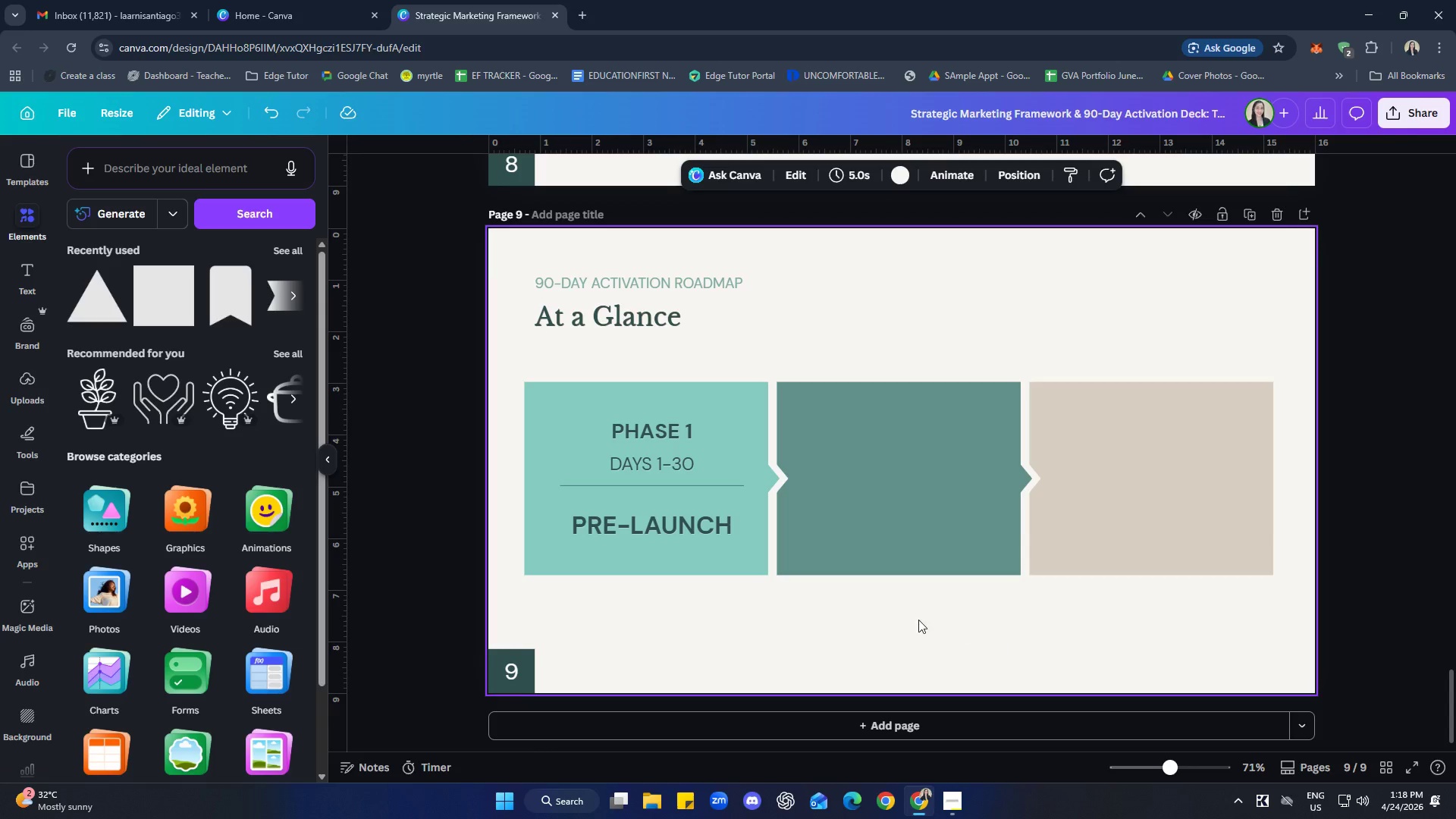 
hold_key(key=ShiftLeft, duration=1.69)
left_click([610, 462])
 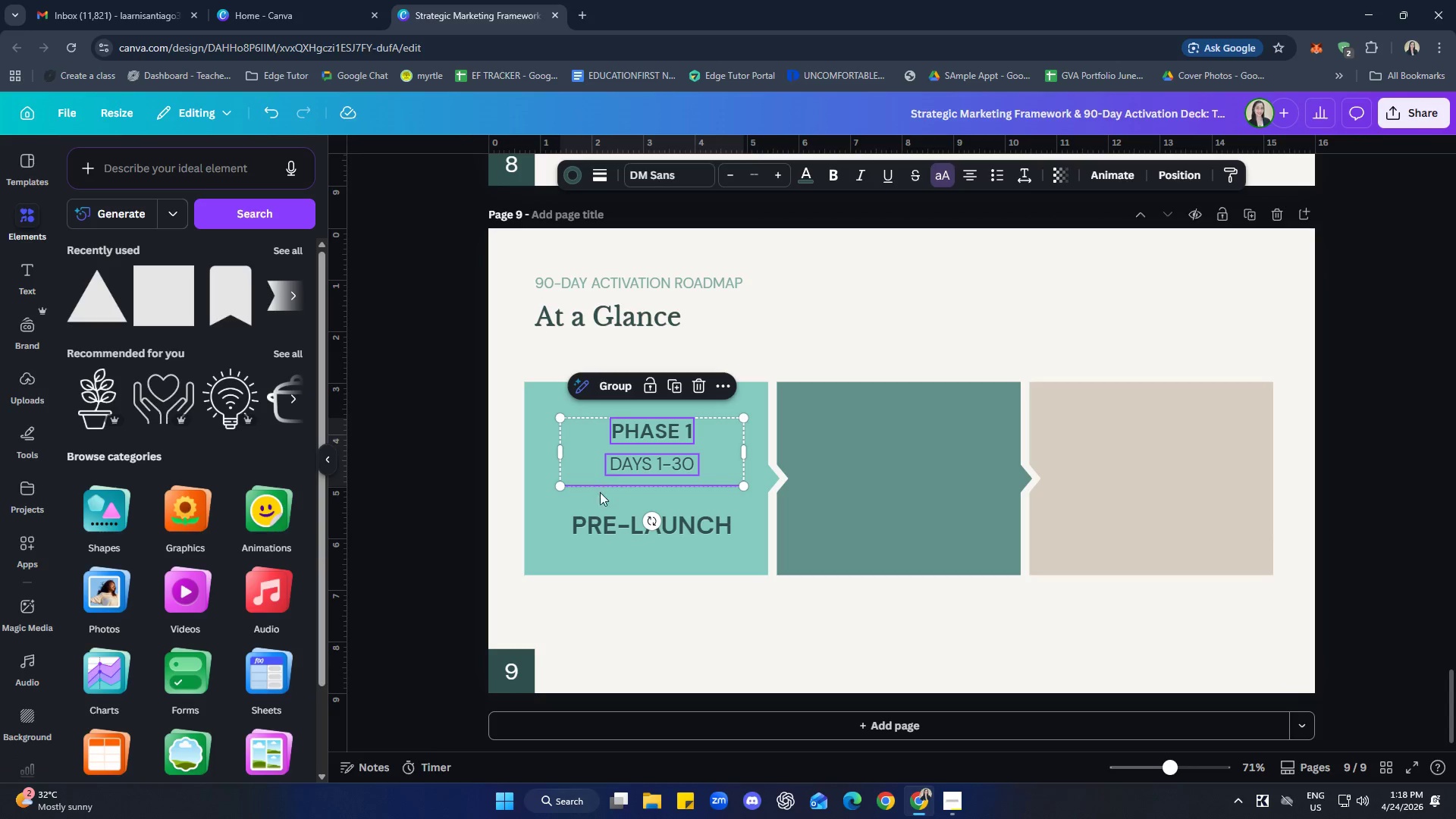 
double_click([601, 526])
 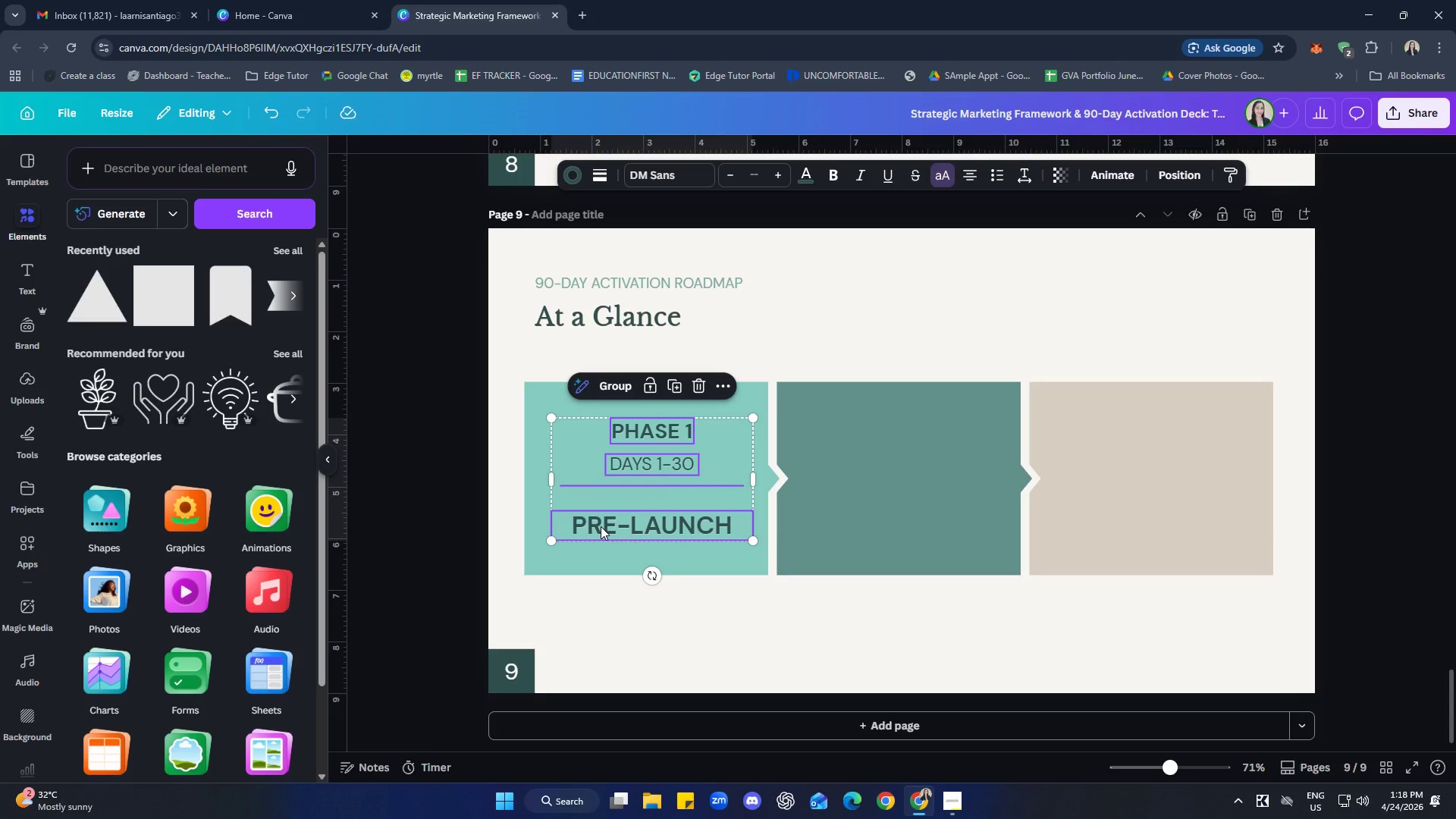 
key(Control+ControlLeft)
 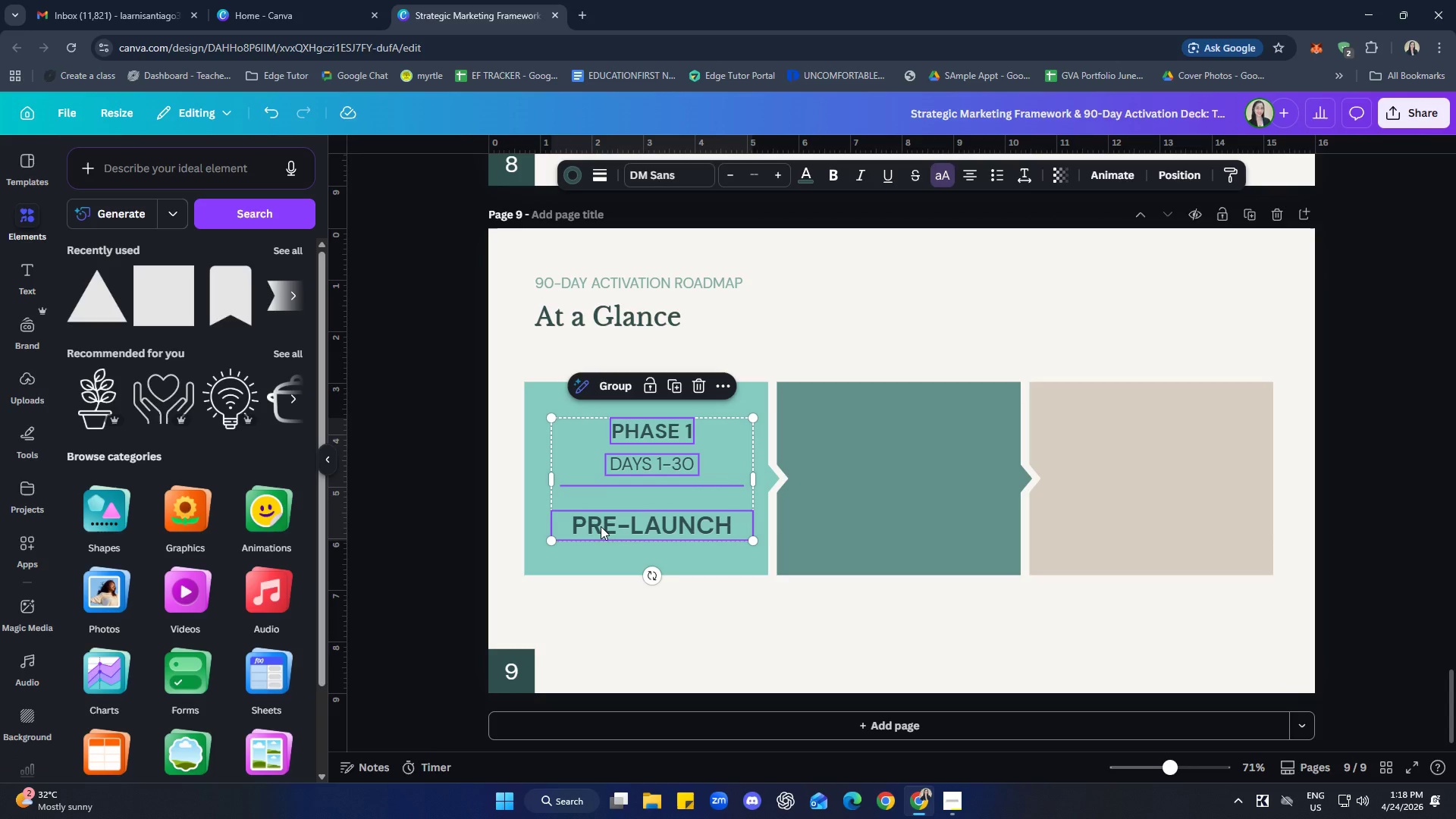 
key(Control+C)
 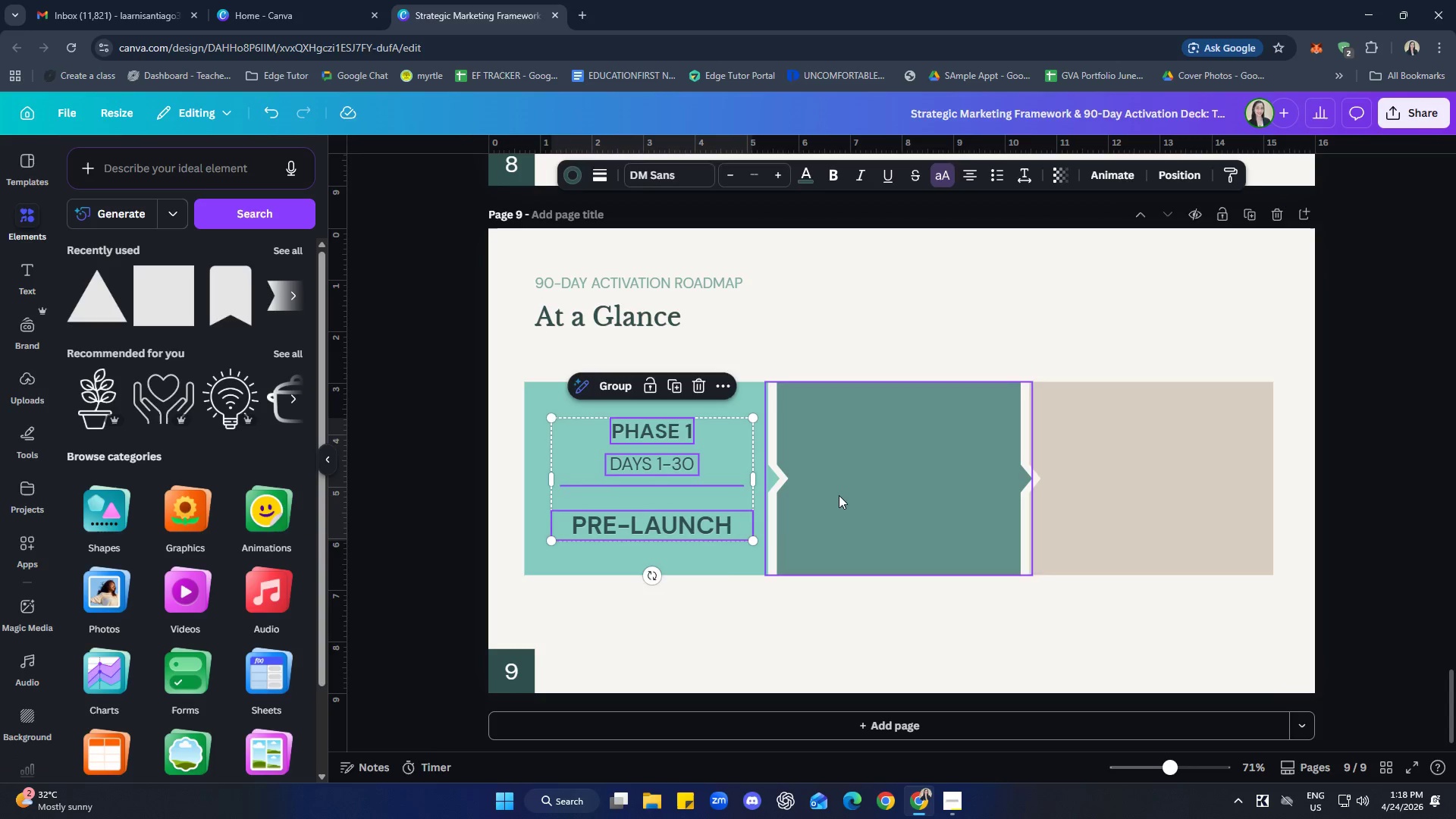 
left_click([840, 494])
 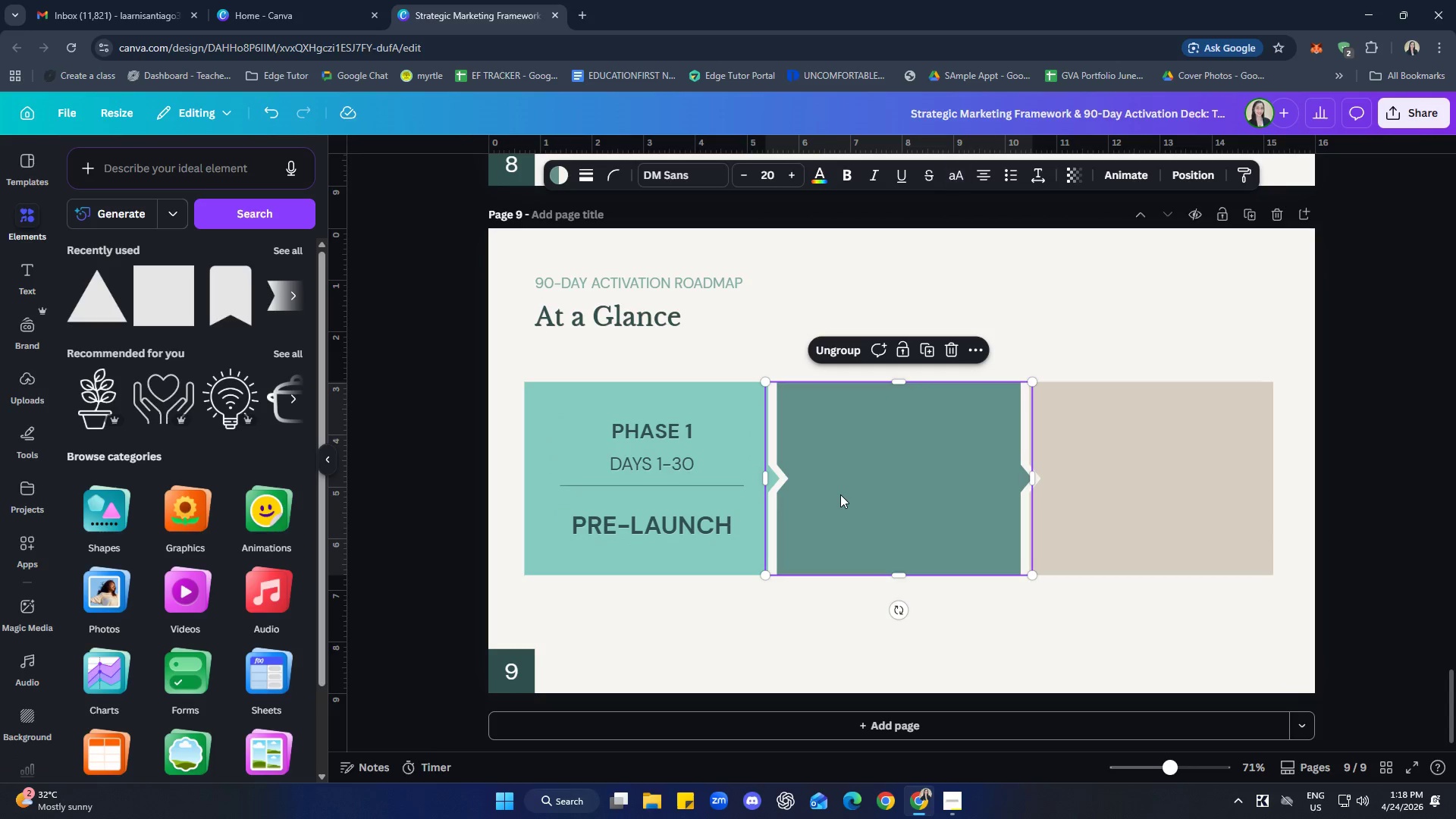 
key(Control+ControlLeft)
 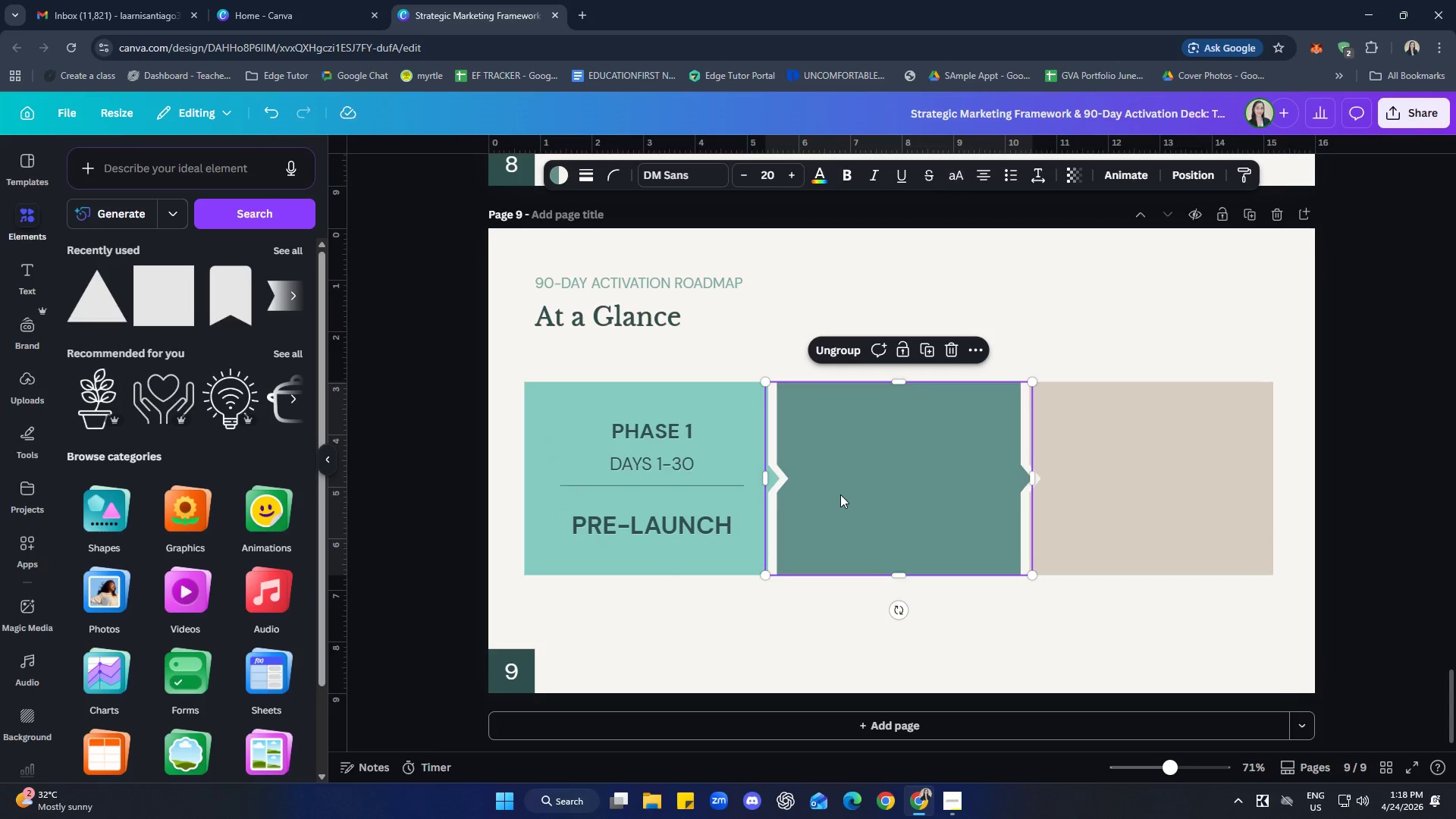 
key(Control+V)
 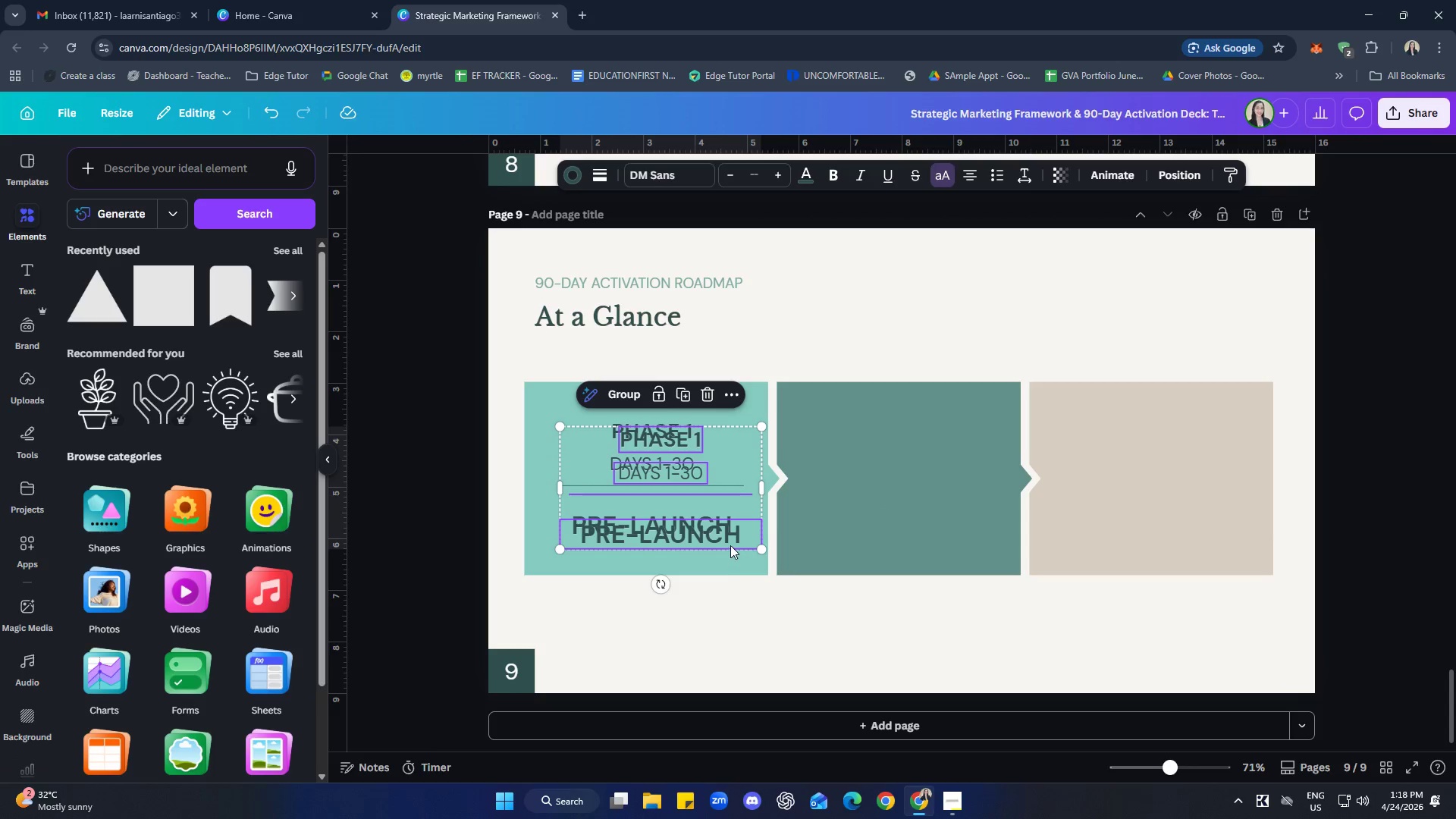 
left_click_drag(start_coordinate=[730, 541], to_coordinate=[965, 535])
 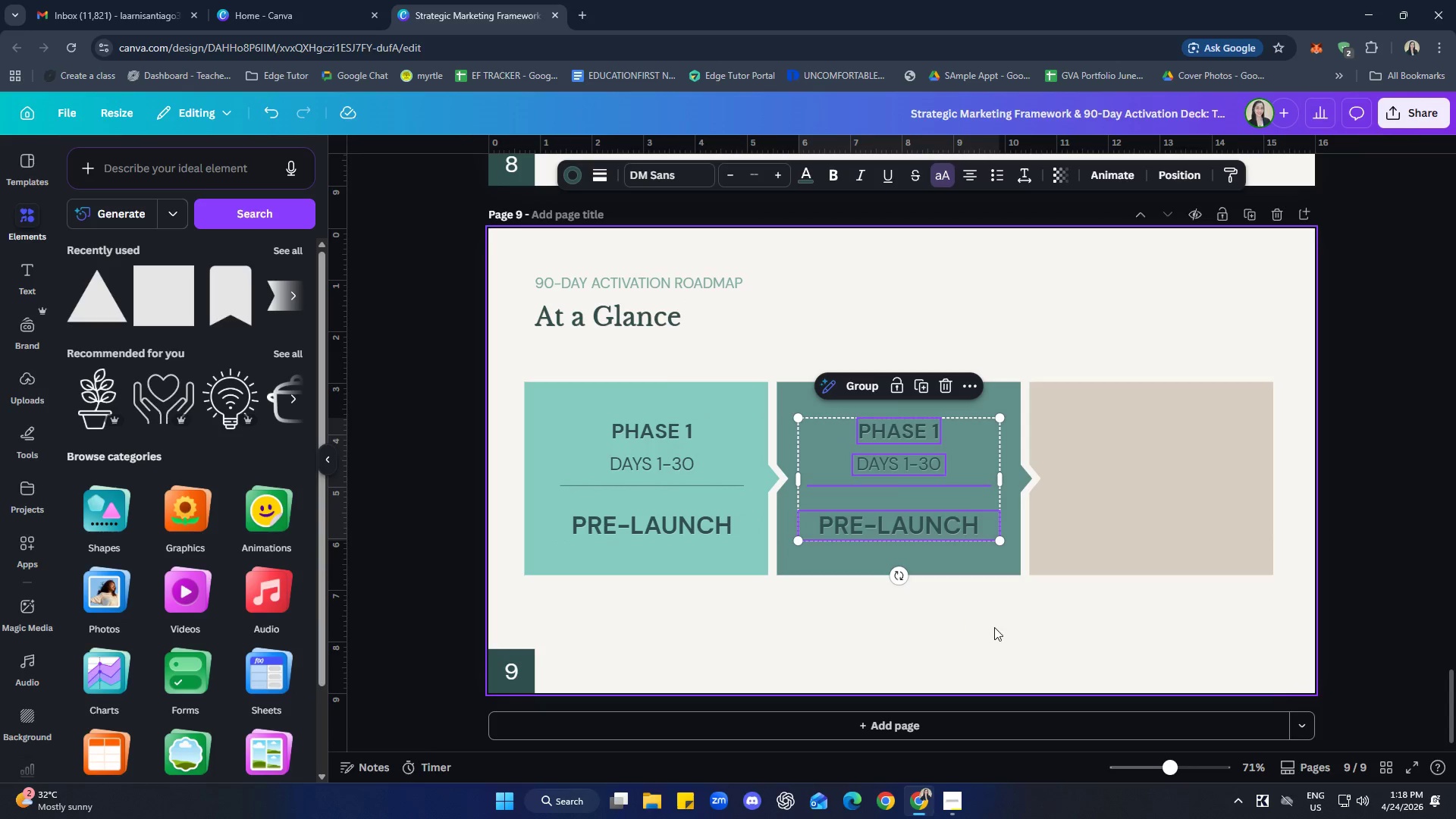 
left_click([994, 627])
 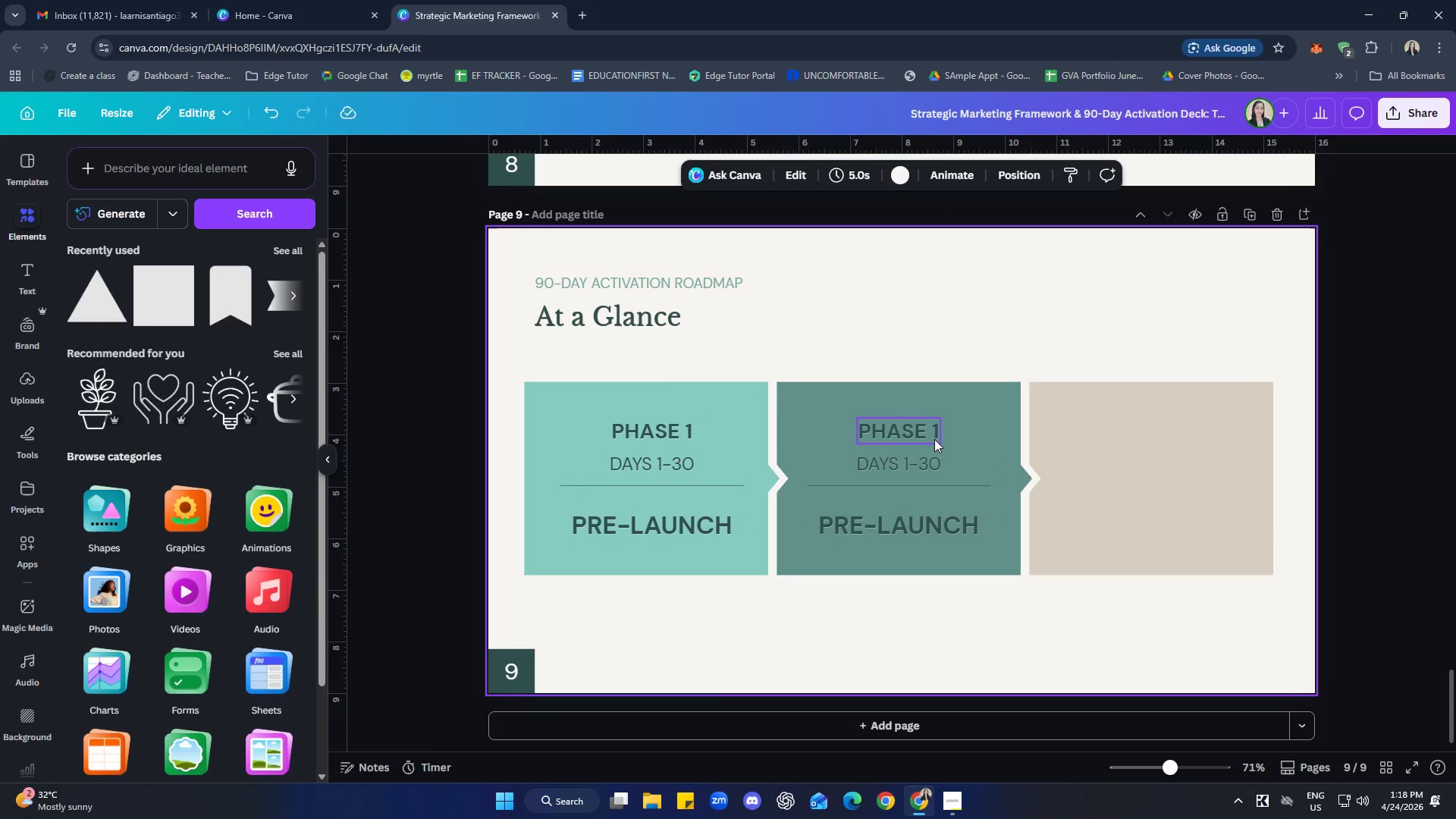 
left_click([934, 439])
 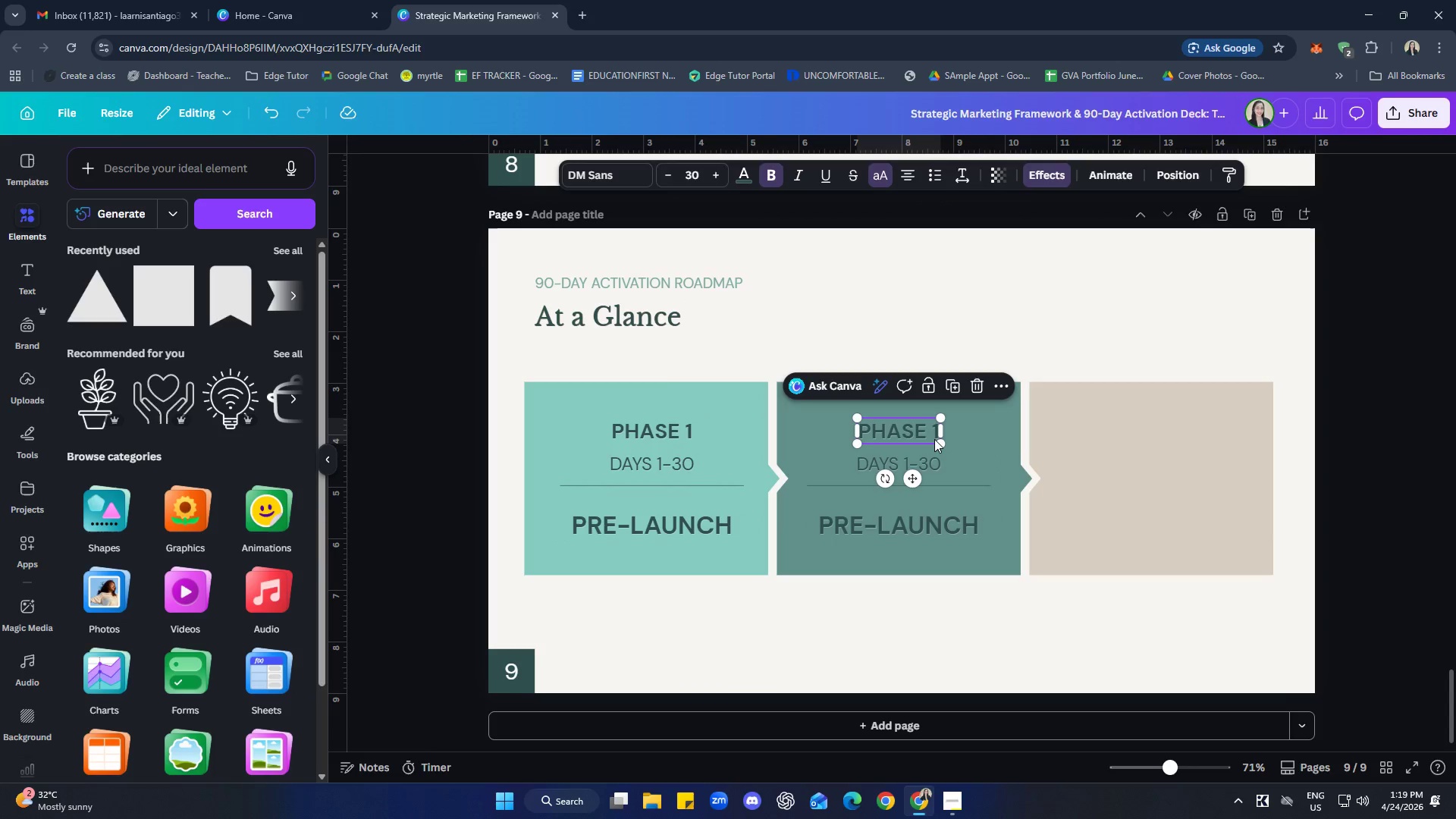 
left_click([934, 438])
 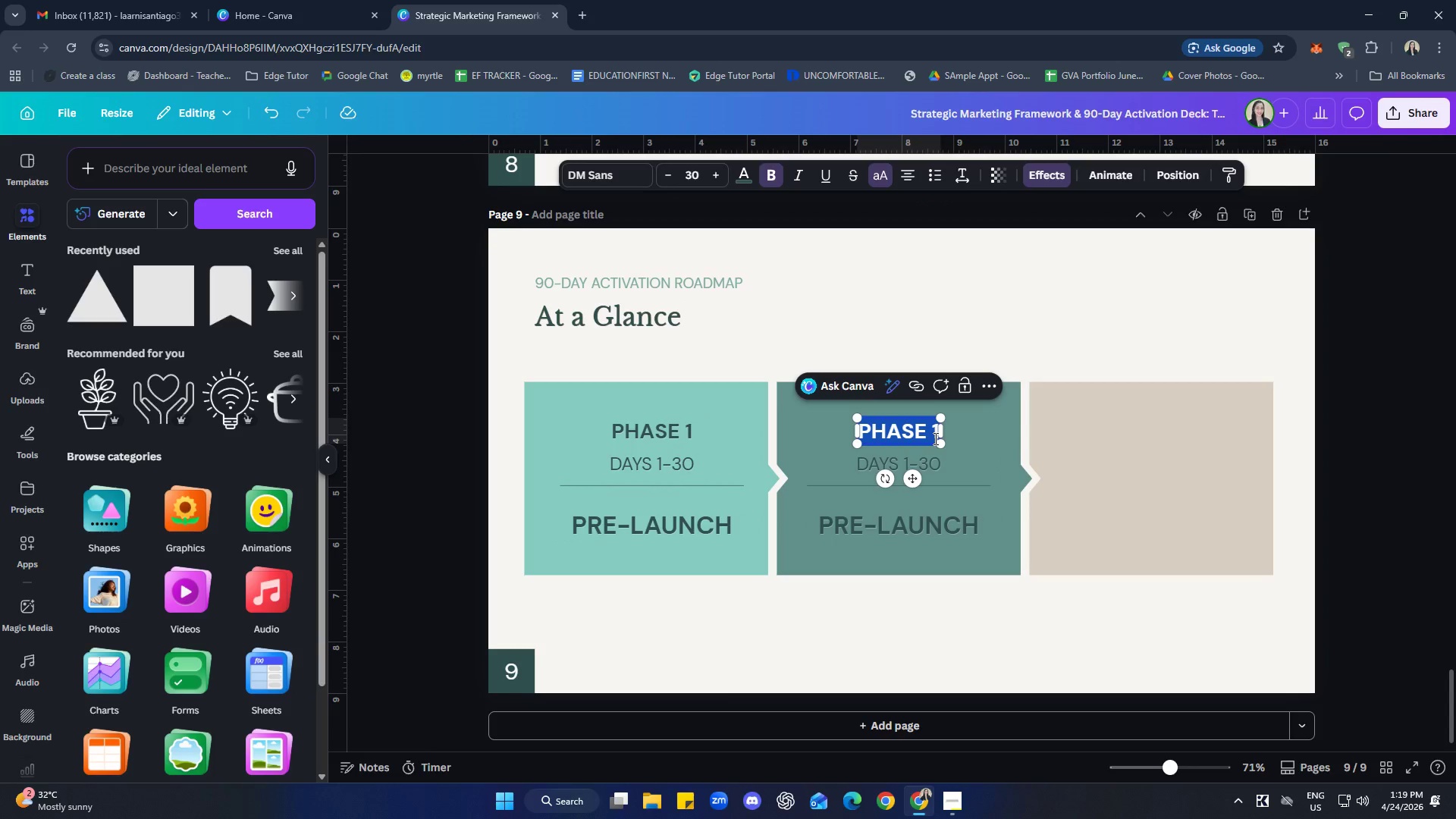 
left_click([931, 434])
 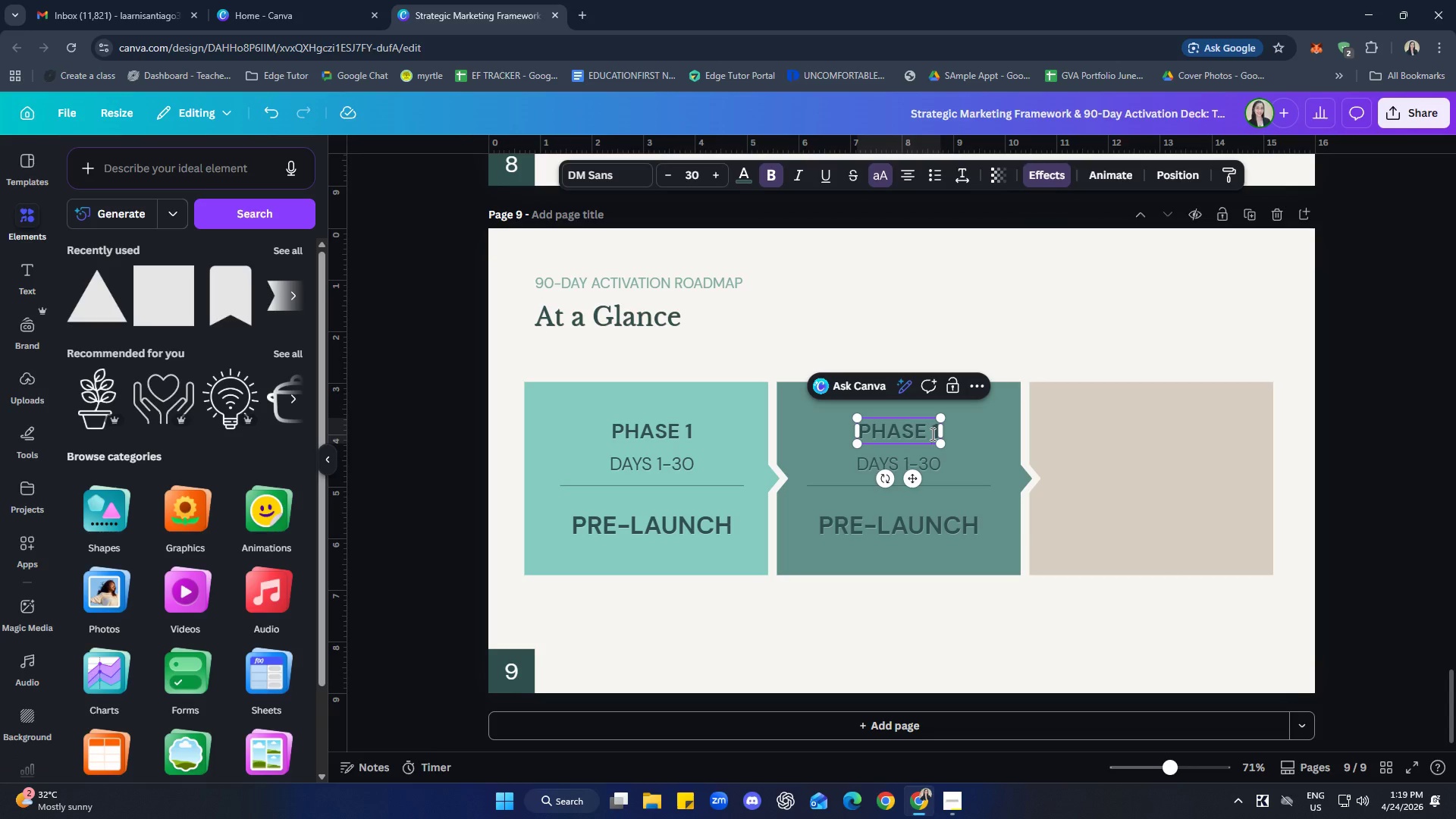 
key(ArrowRight)
 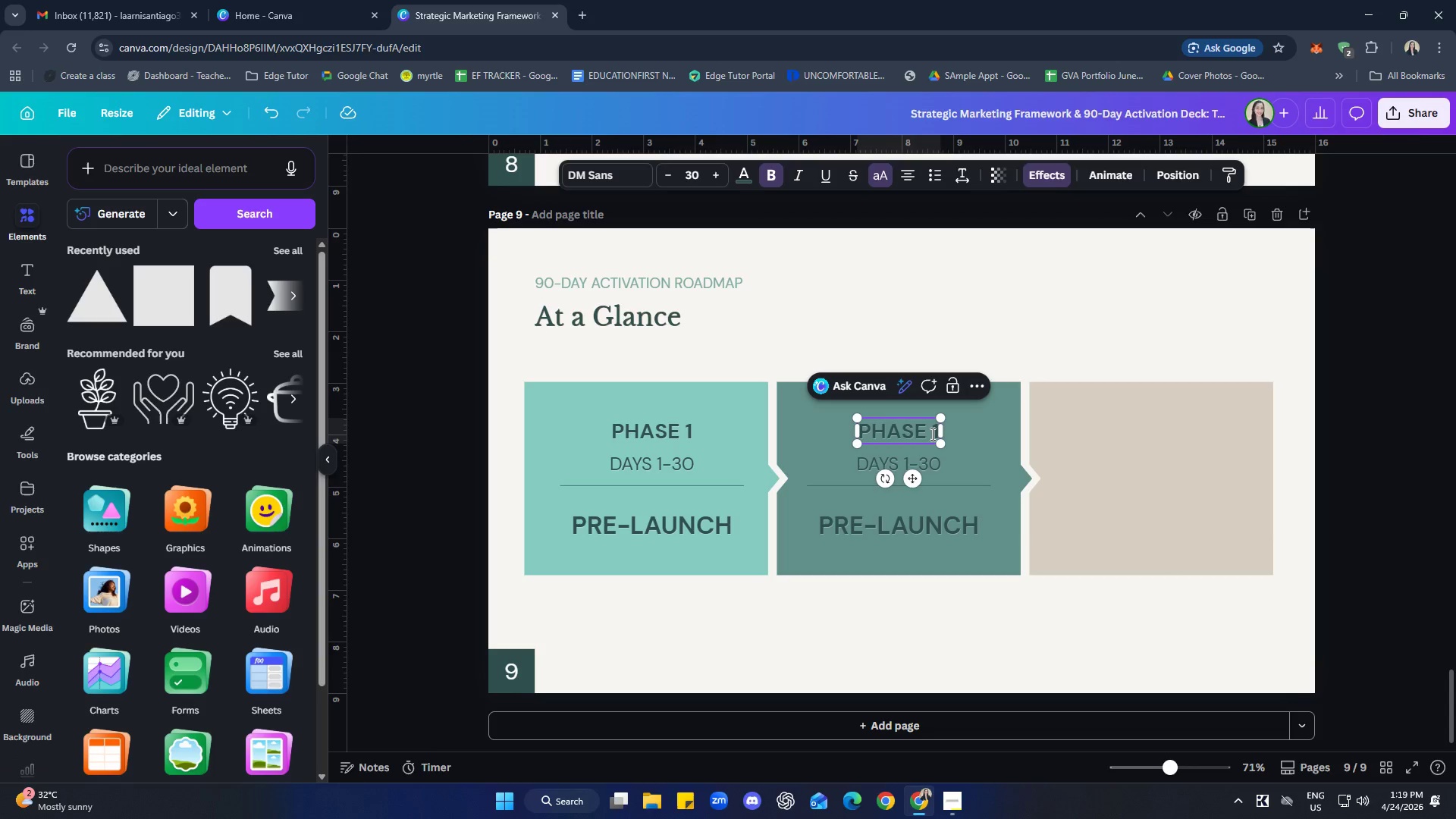 
key(Backspace)
 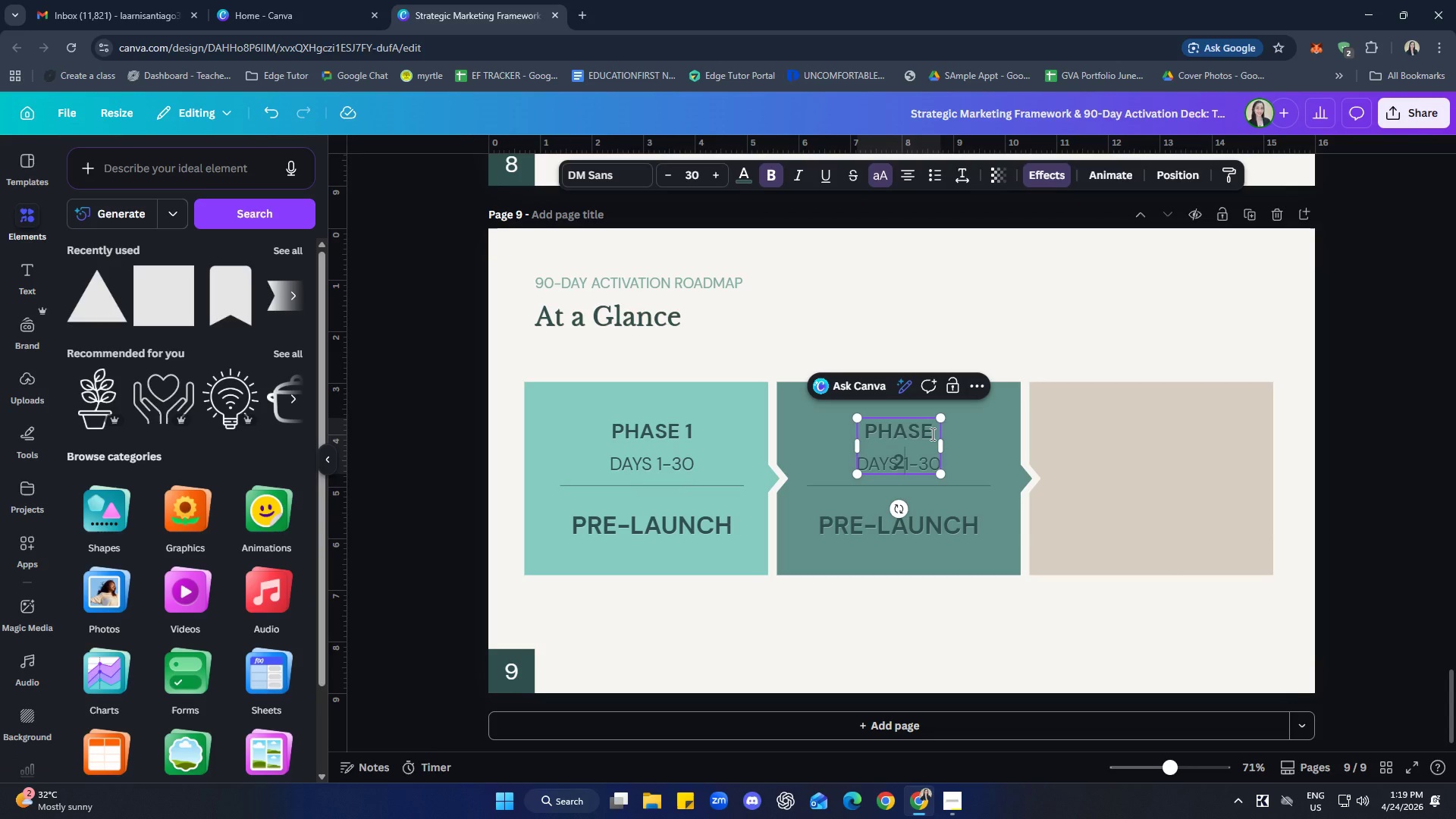 
key(2)
 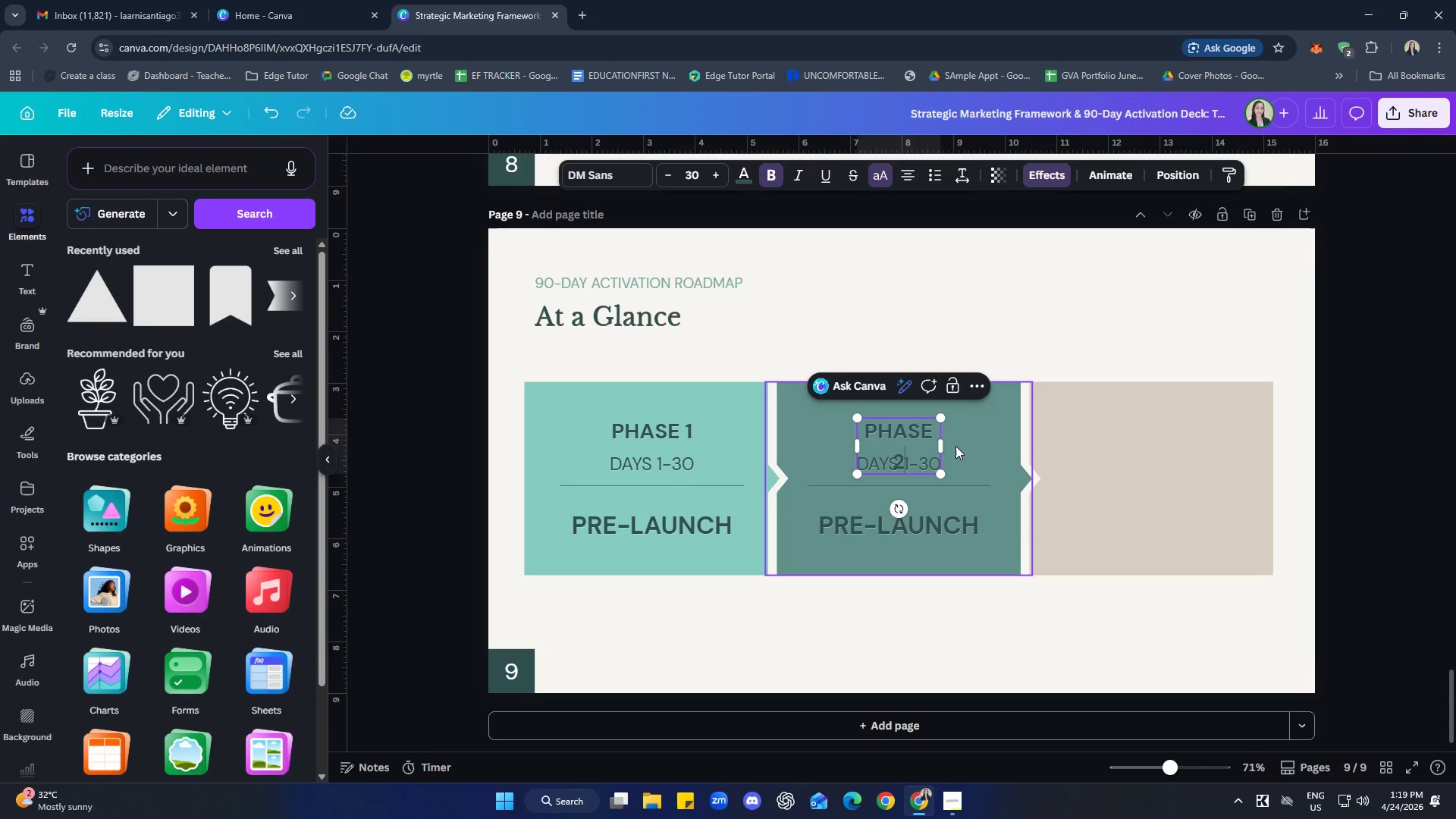 
left_click_drag(start_coordinate=[949, 447], to_coordinate=[956, 445])
 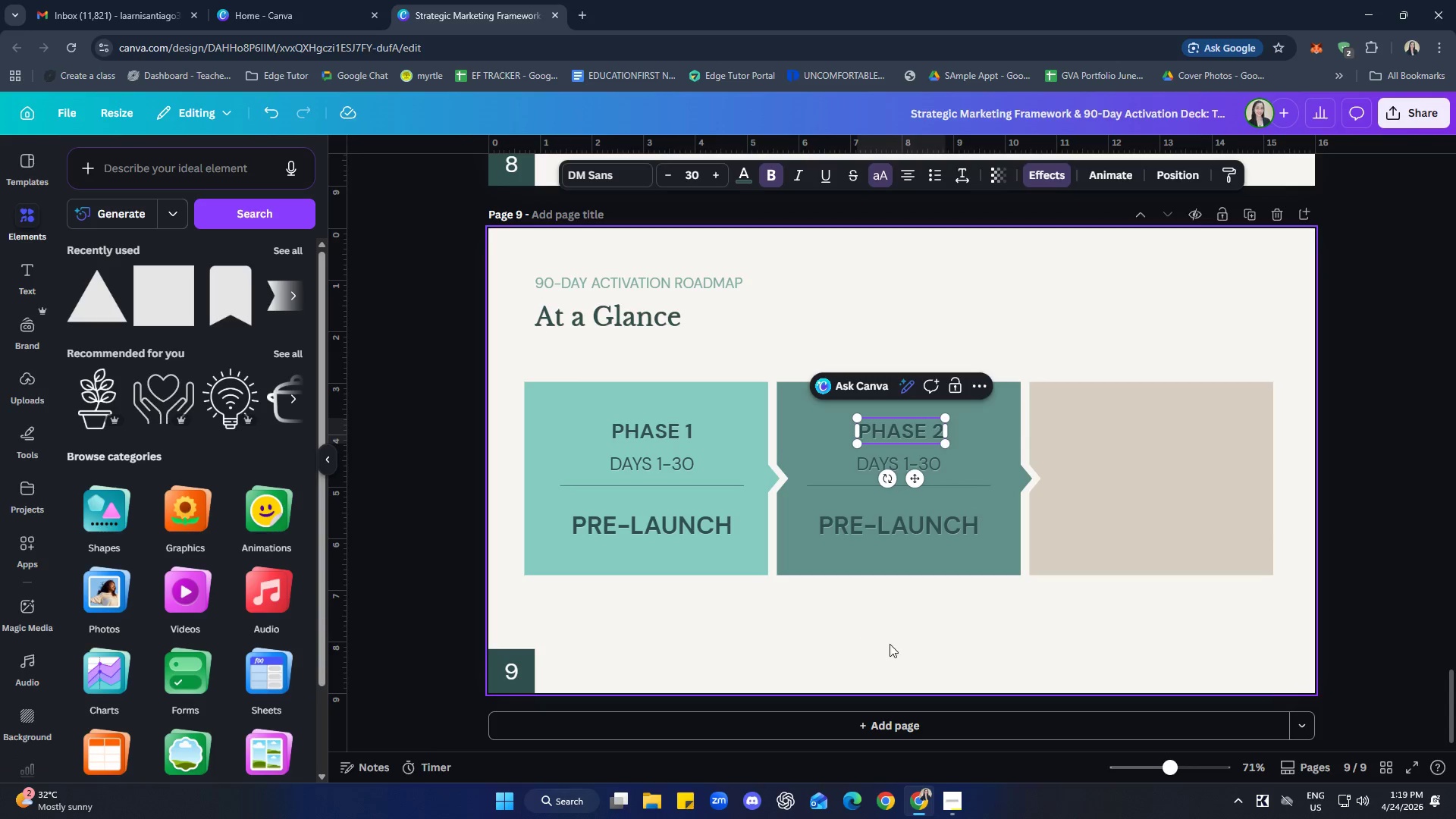 
left_click([915, 635])
 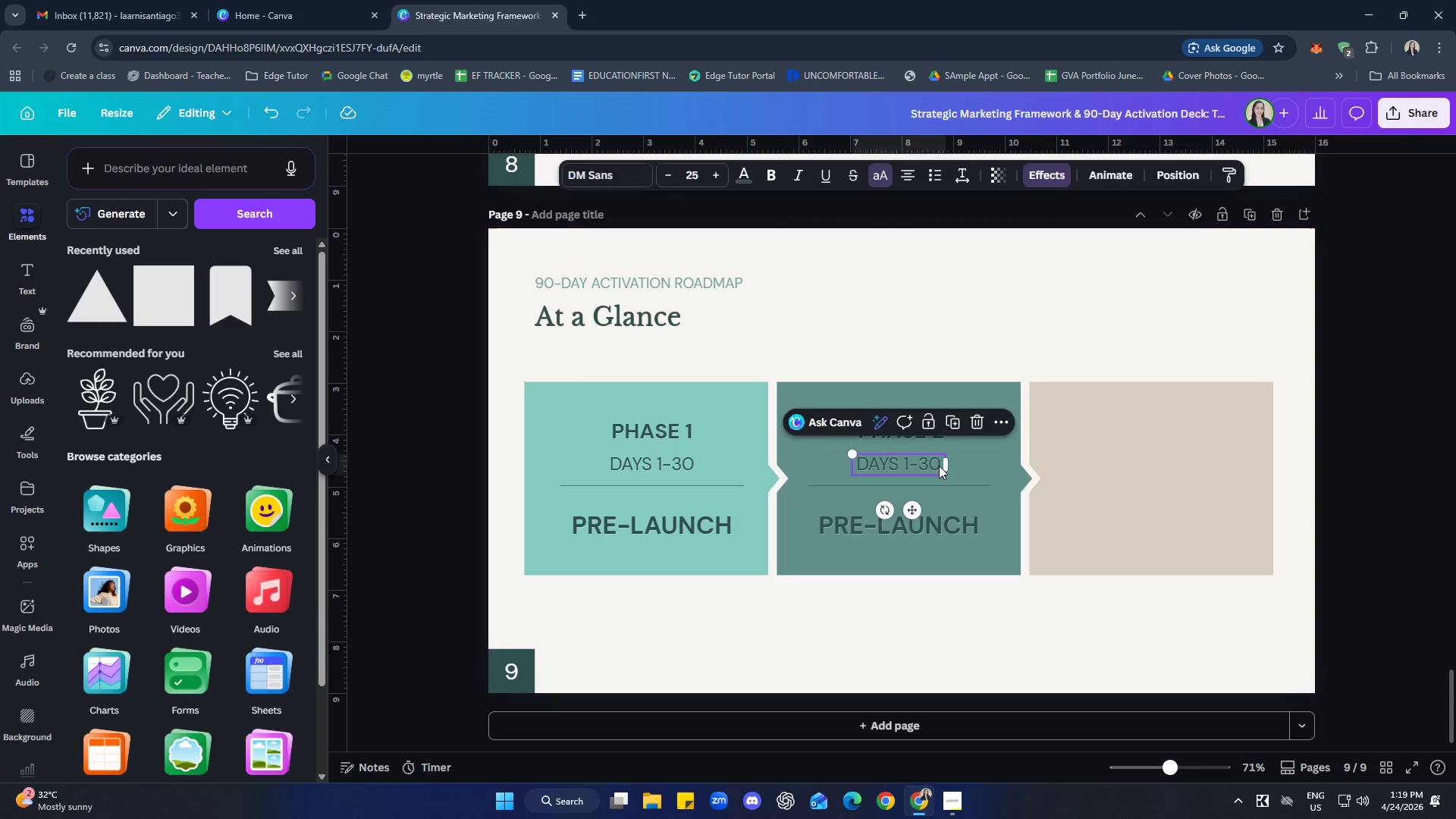 
double_click([939, 466])
 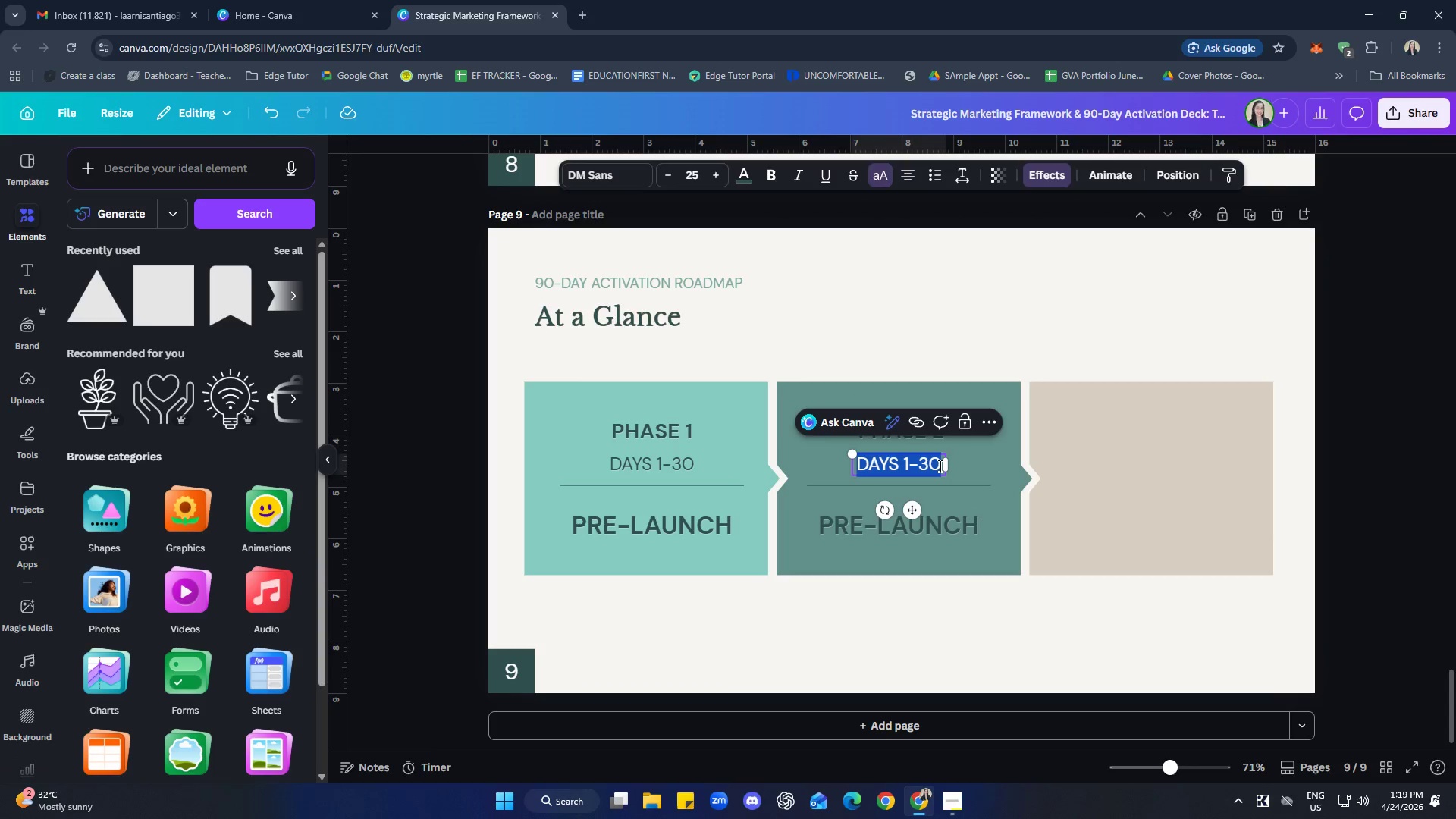 
triple_click([939, 466])
 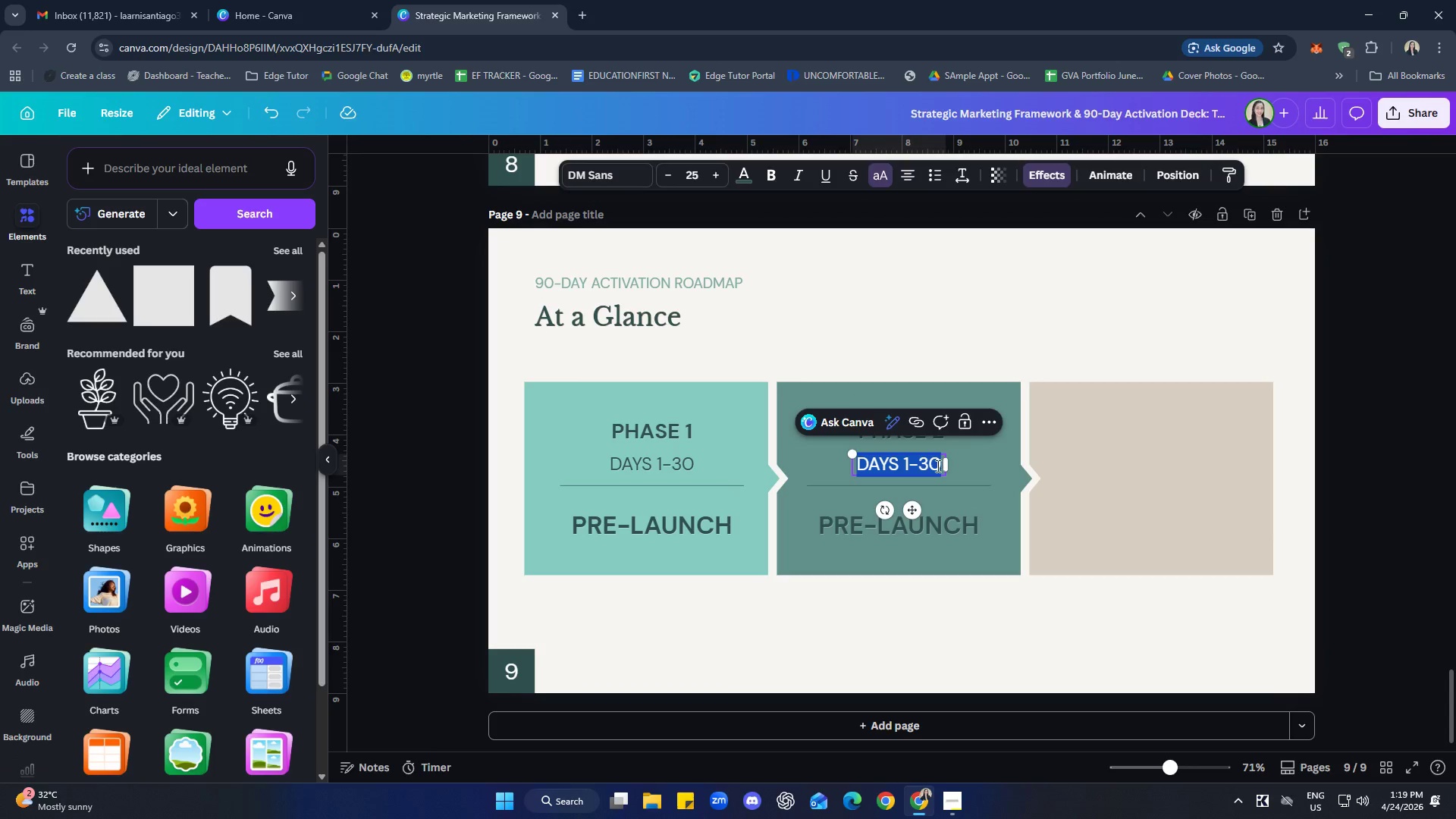 
triple_click([934, 466])
 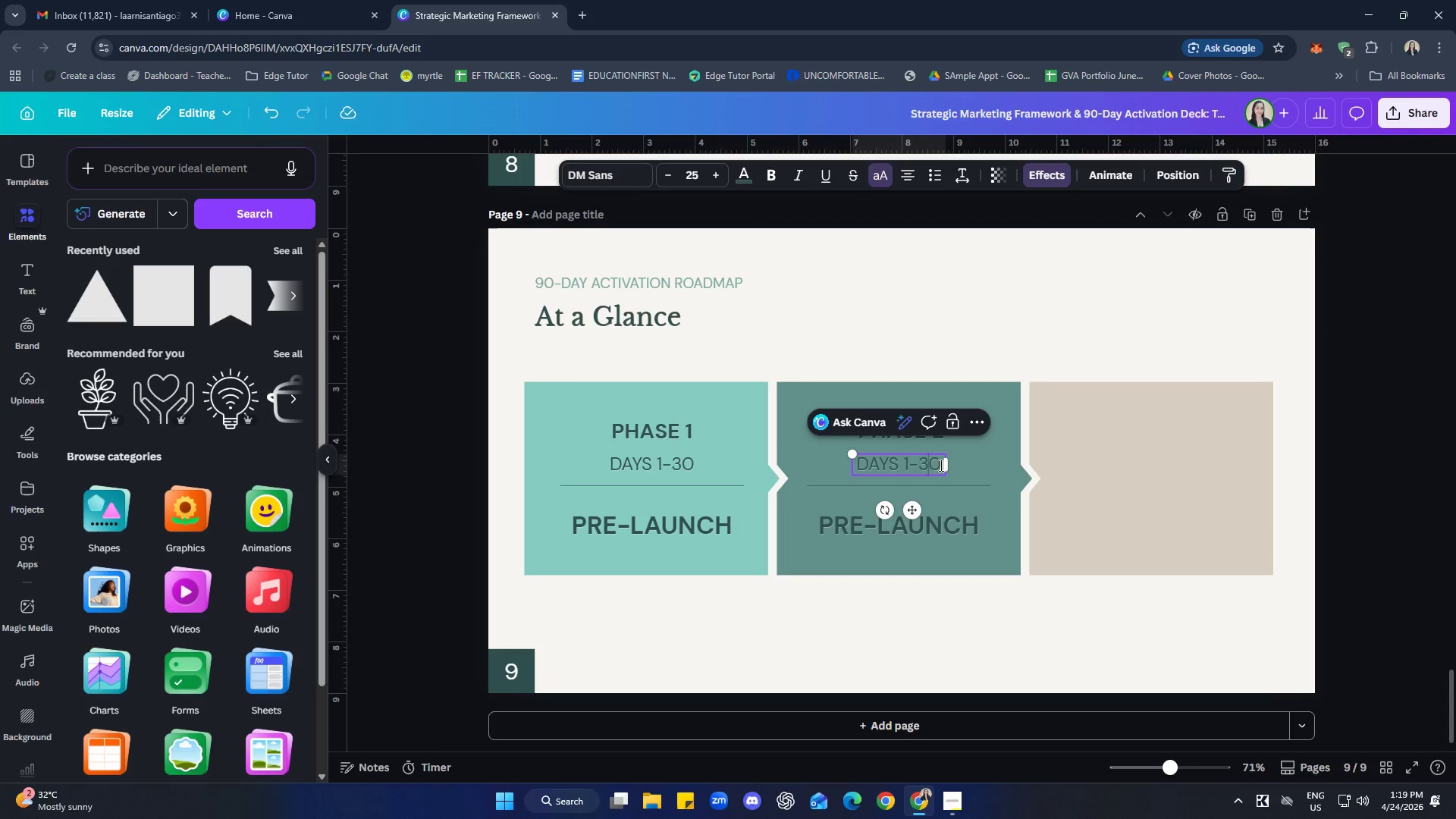 
left_click([940, 465])
 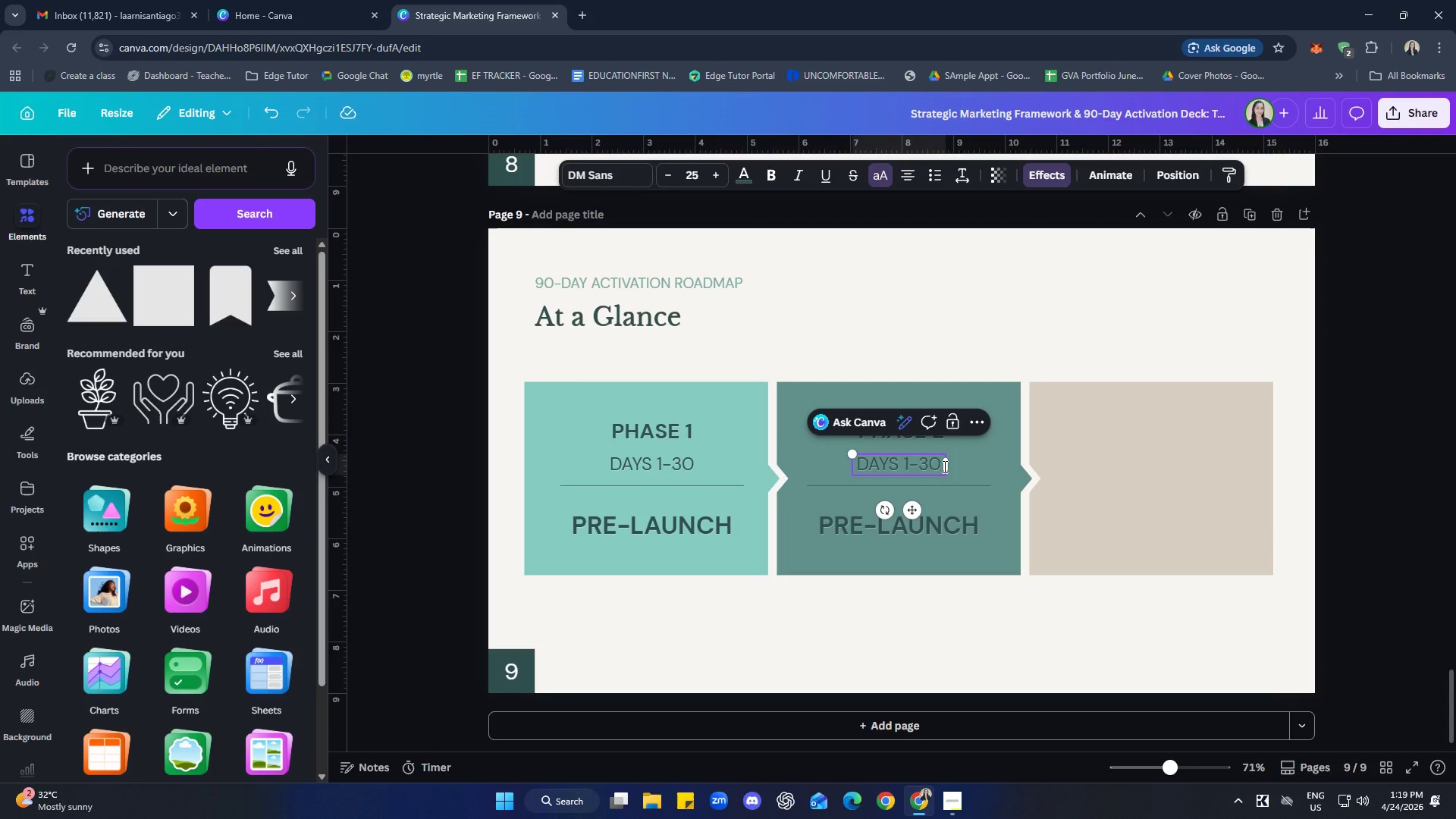 
key(Backspace)
key(Backspace)
key(Backspace)
key(Backspace)
type(31-60)
 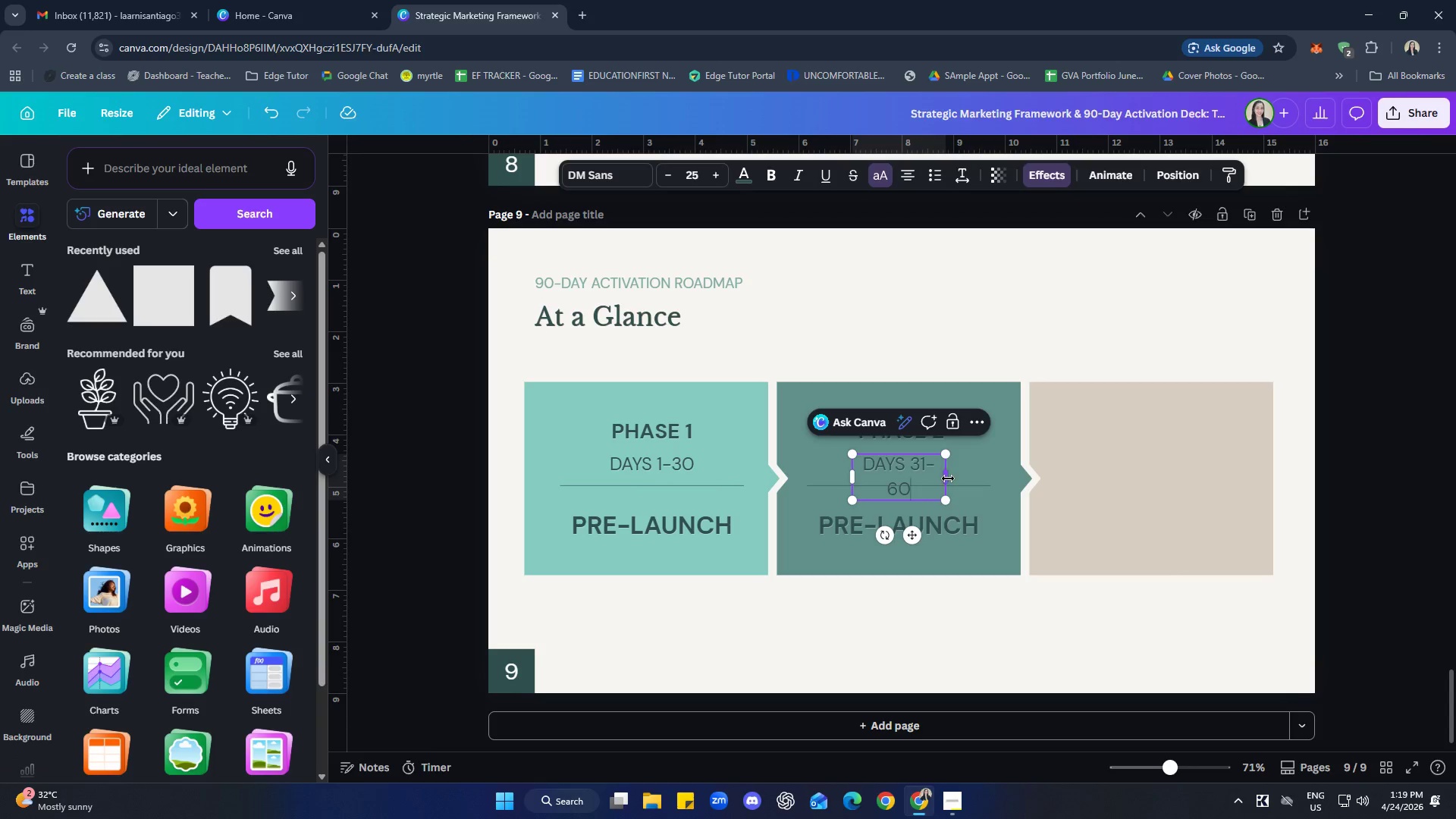 
left_click_drag(start_coordinate=[949, 479], to_coordinate=[957, 476])
 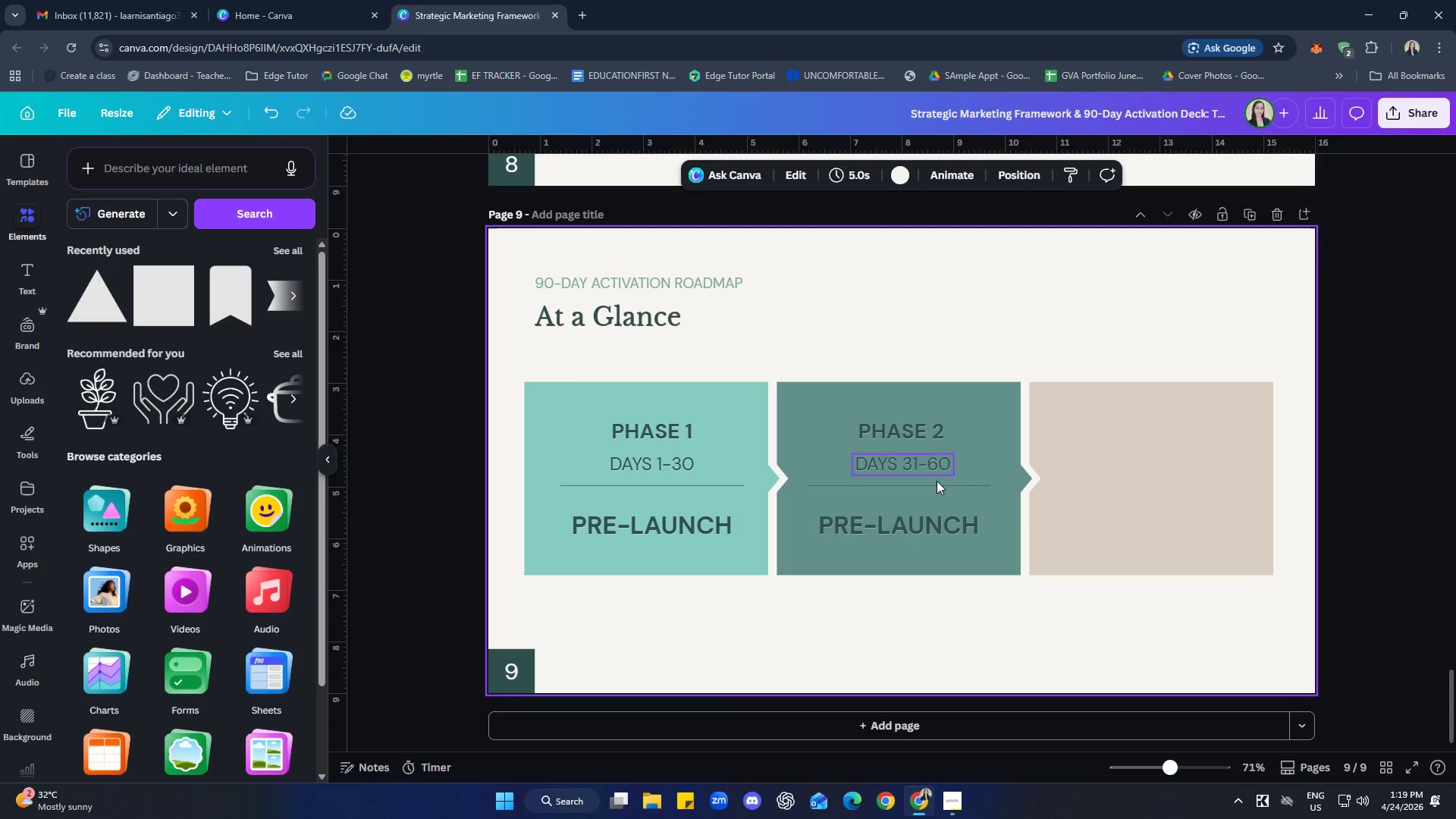 
double_click([927, 541])
 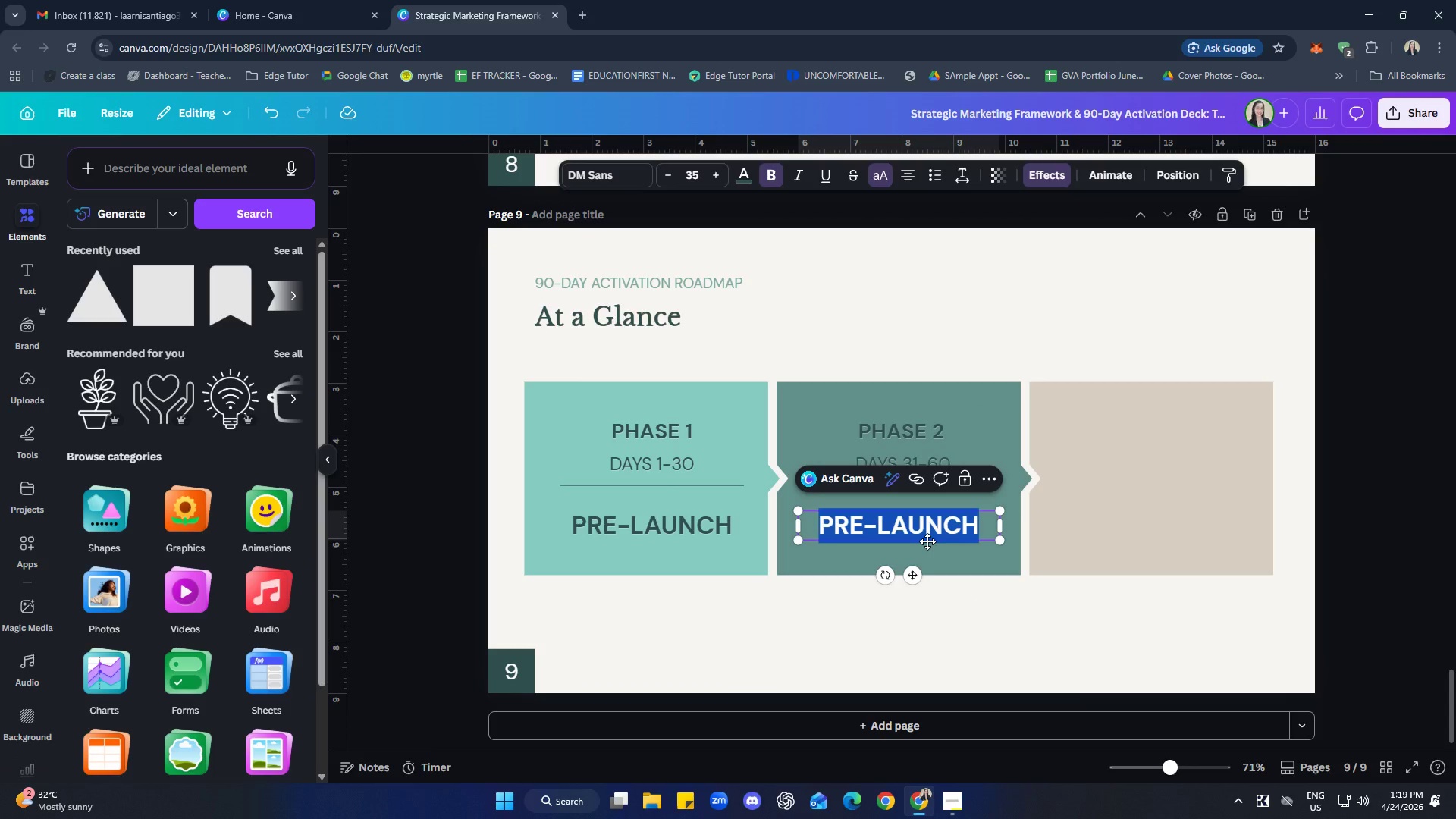 
type(launch)
 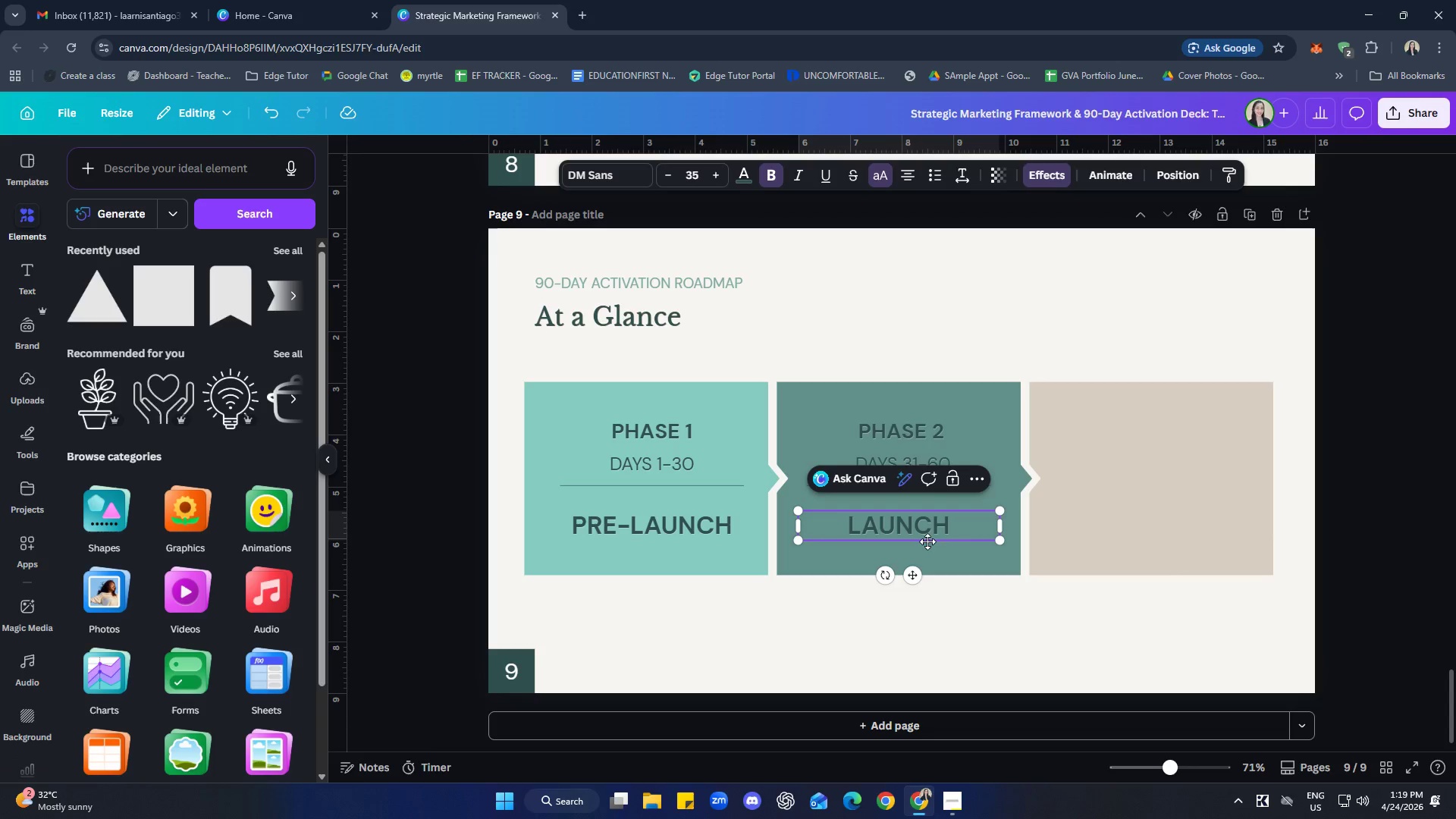 
left_click([1010, 640])
 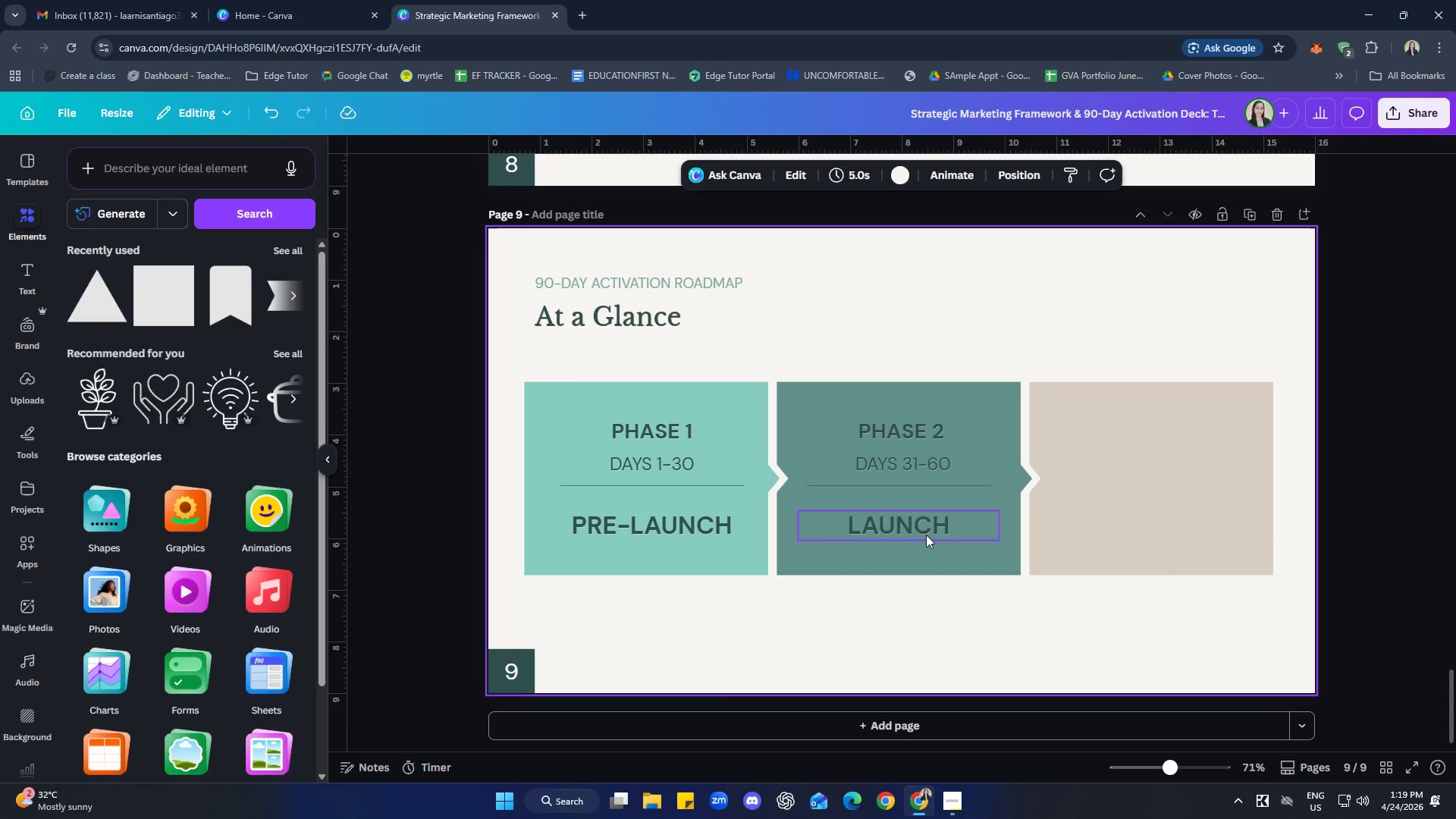 
left_click([926, 535])
 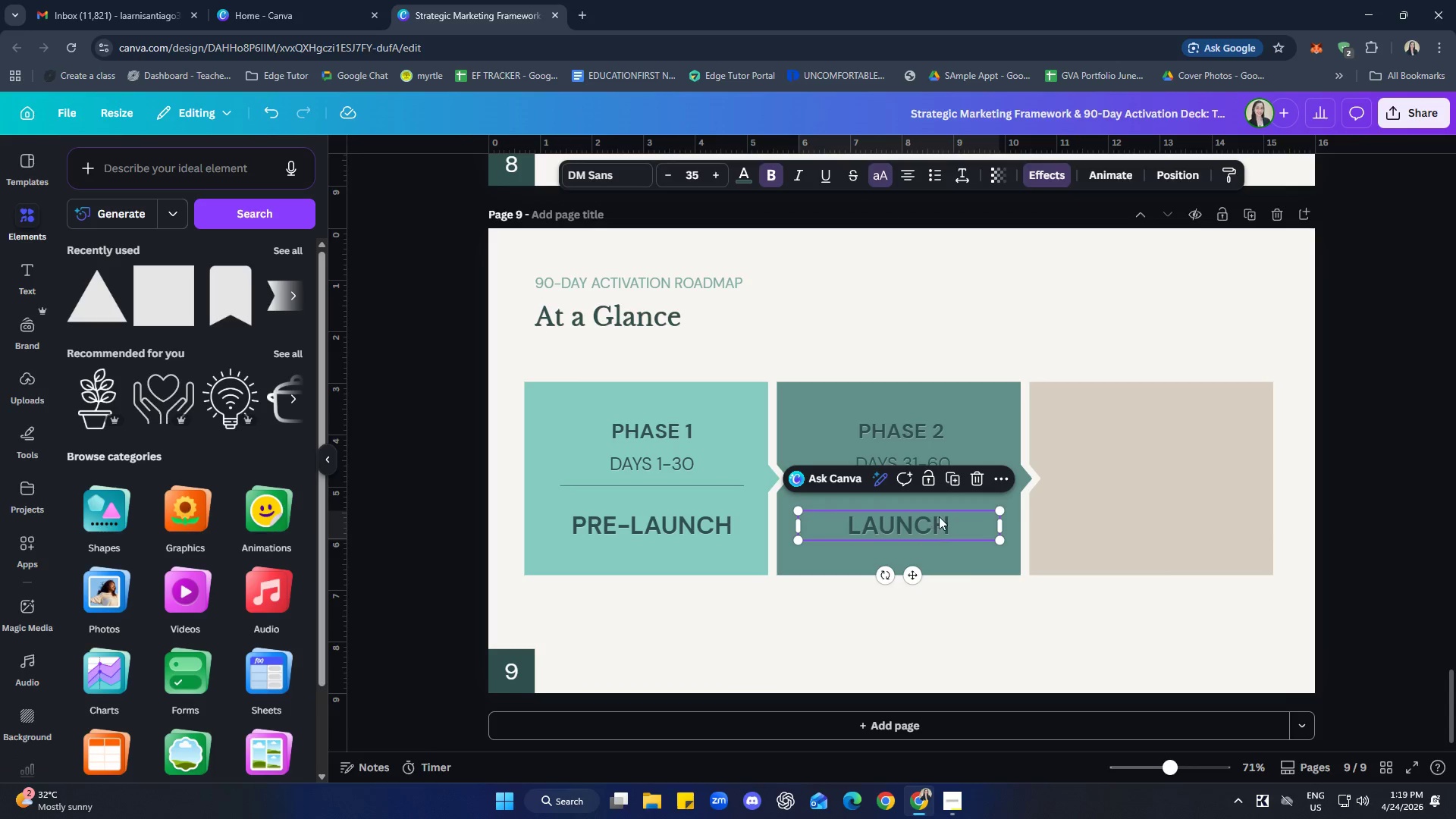 
hold_key(key=ShiftLeft, duration=0.47)
 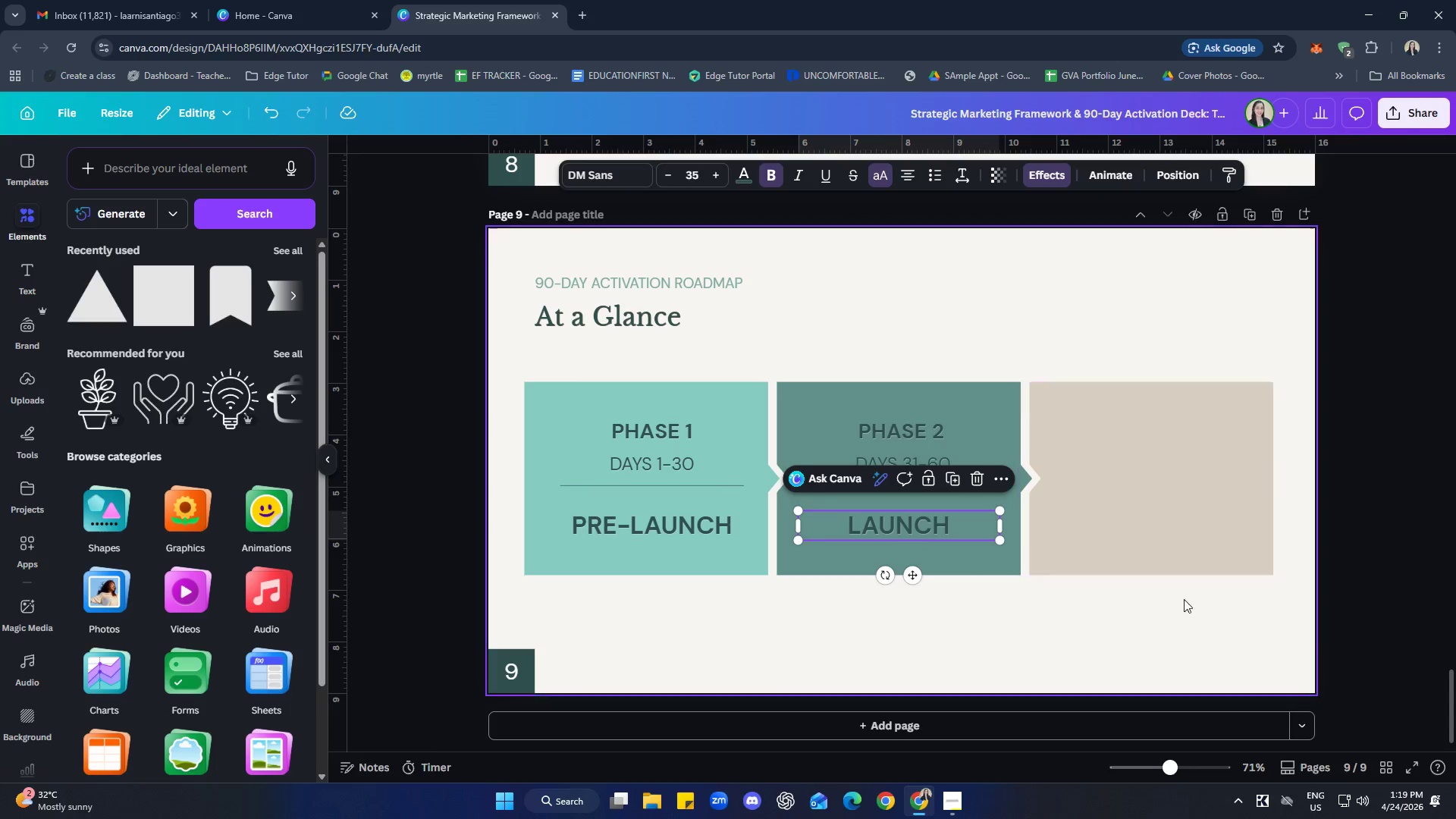 
left_click([1180, 603])
 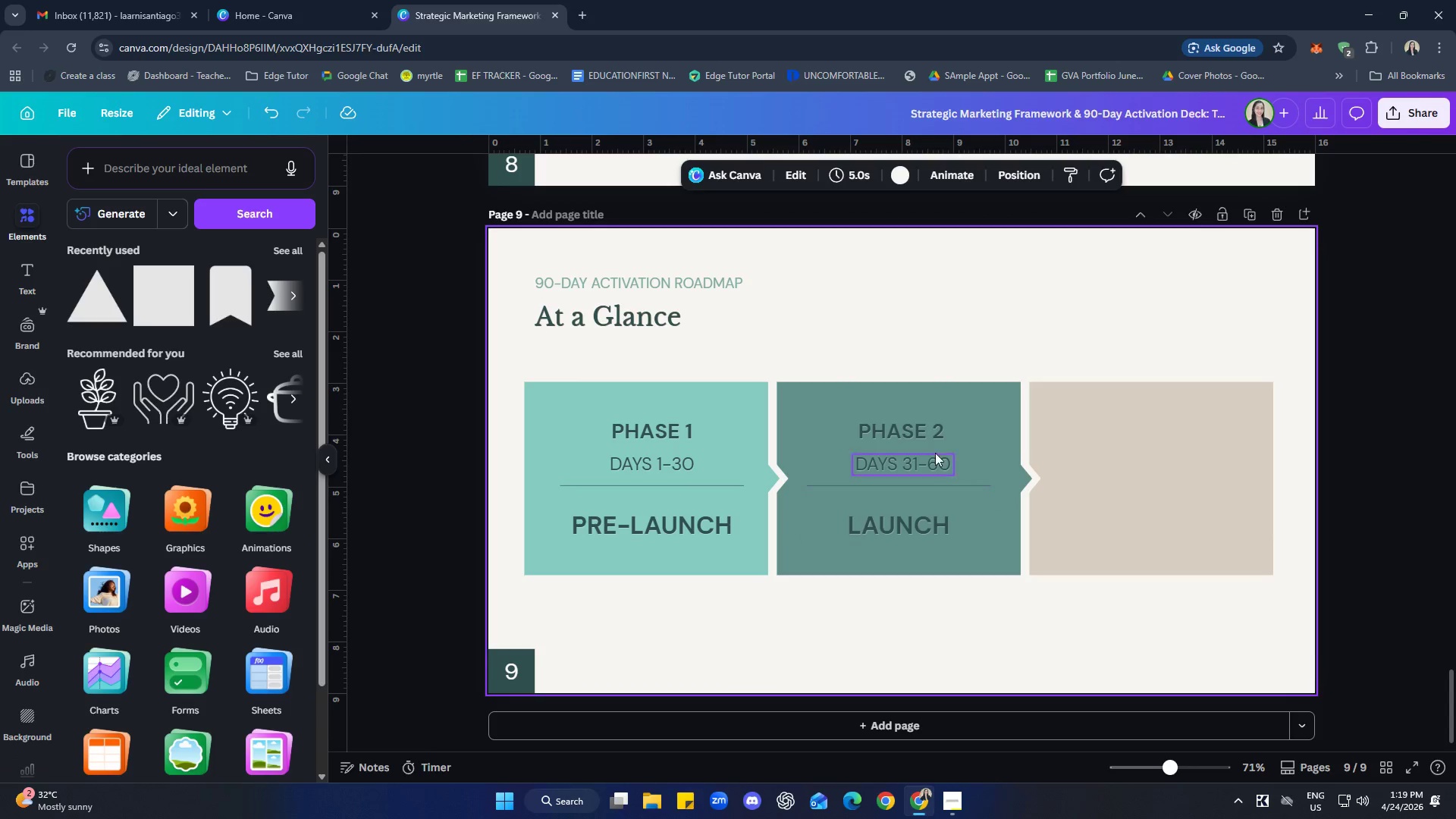 
left_click([921, 429])
 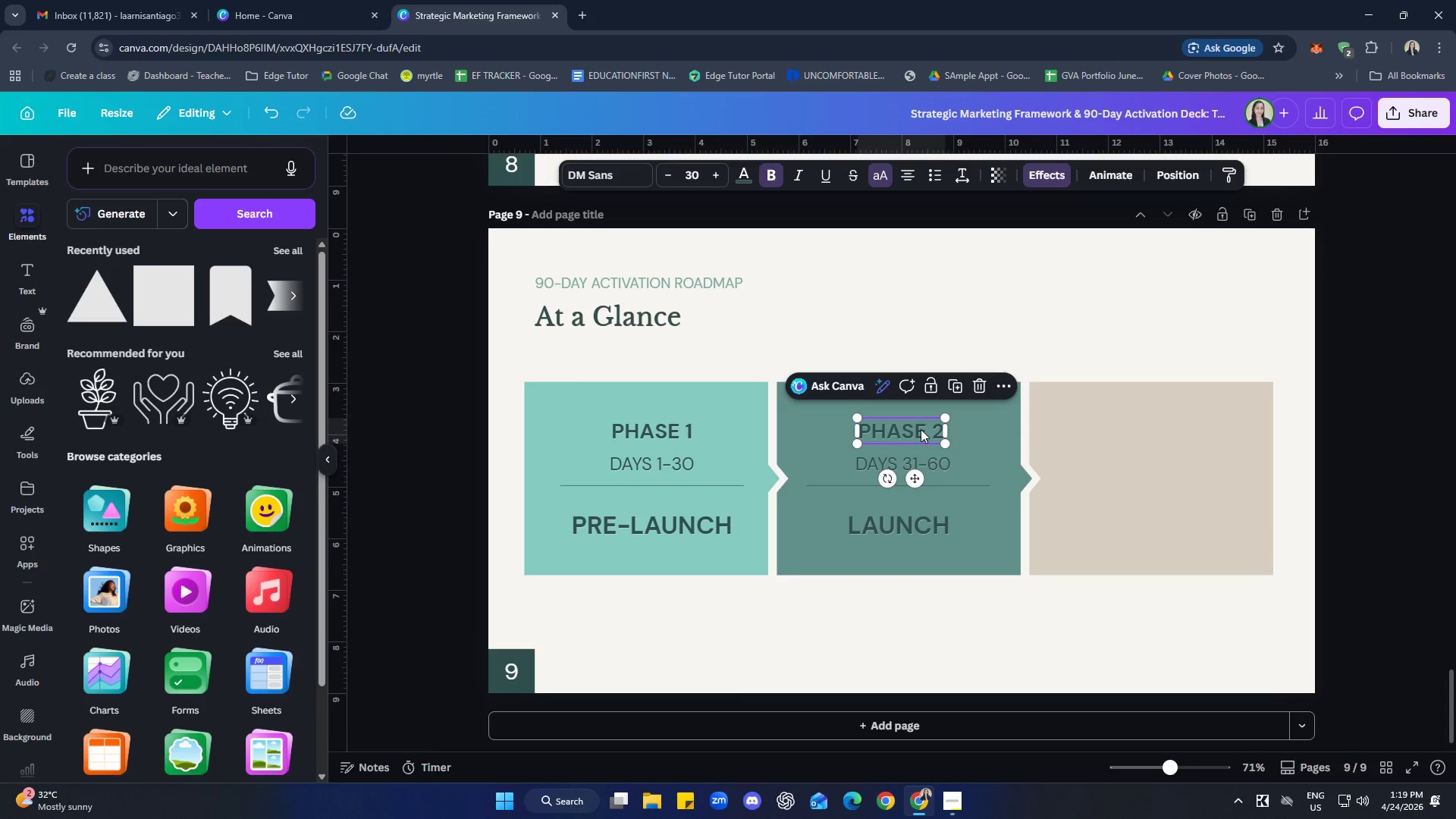 
hold_key(key=ShiftLeft, duration=1.84)
left_click([912, 458])
 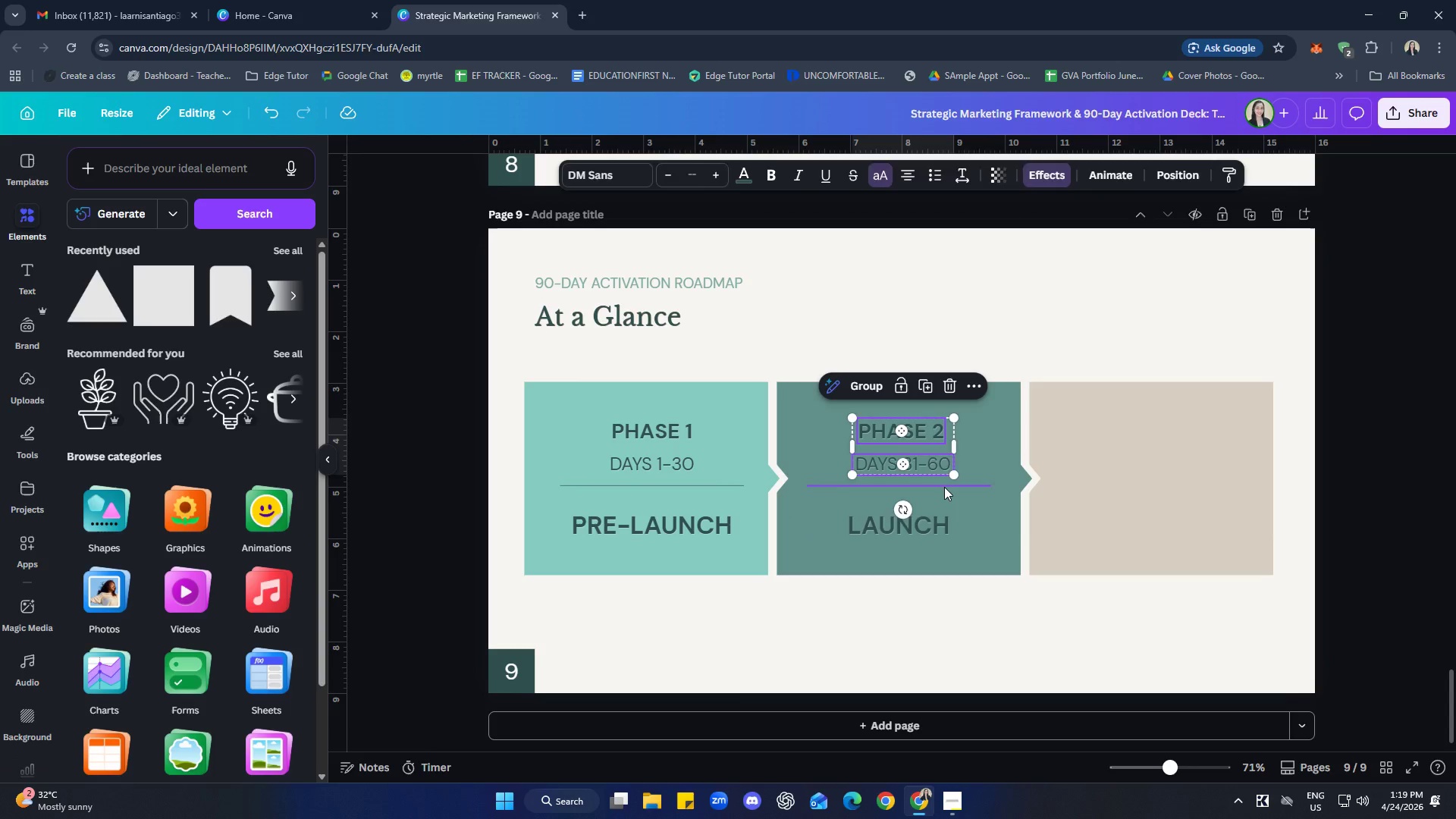 
left_click([944, 487])
 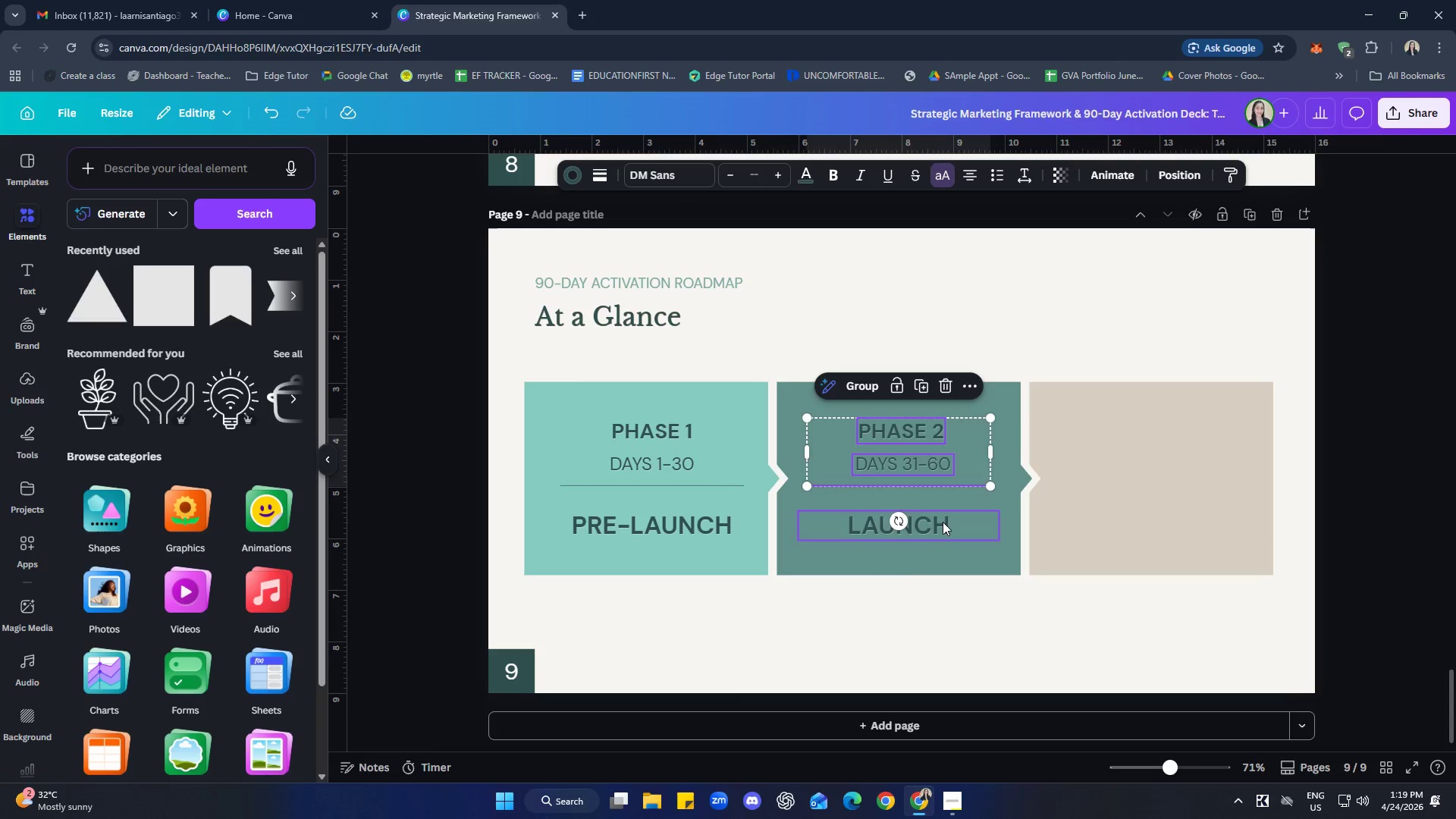 
left_click([943, 522])
 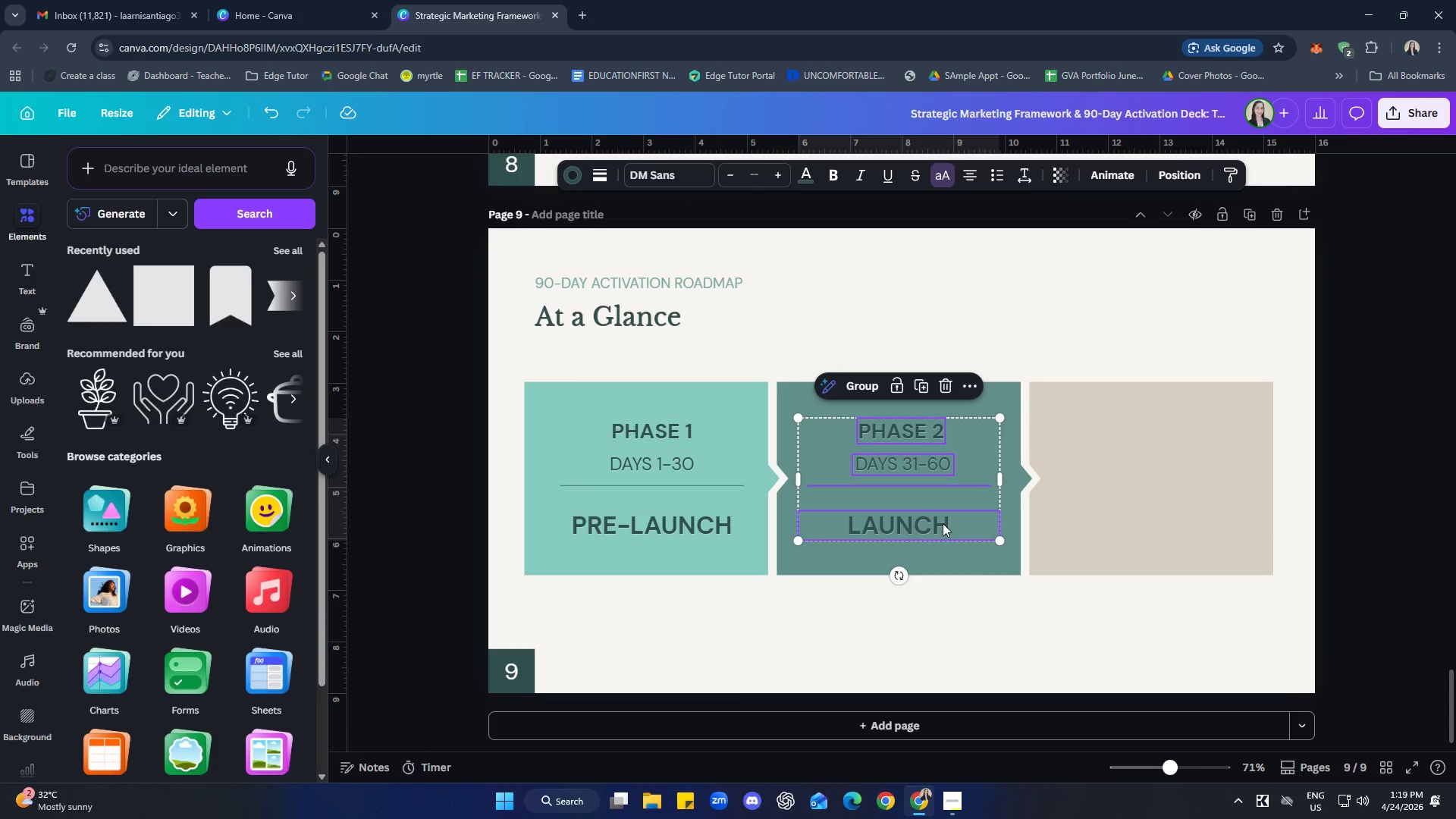 
right_click([943, 523])
 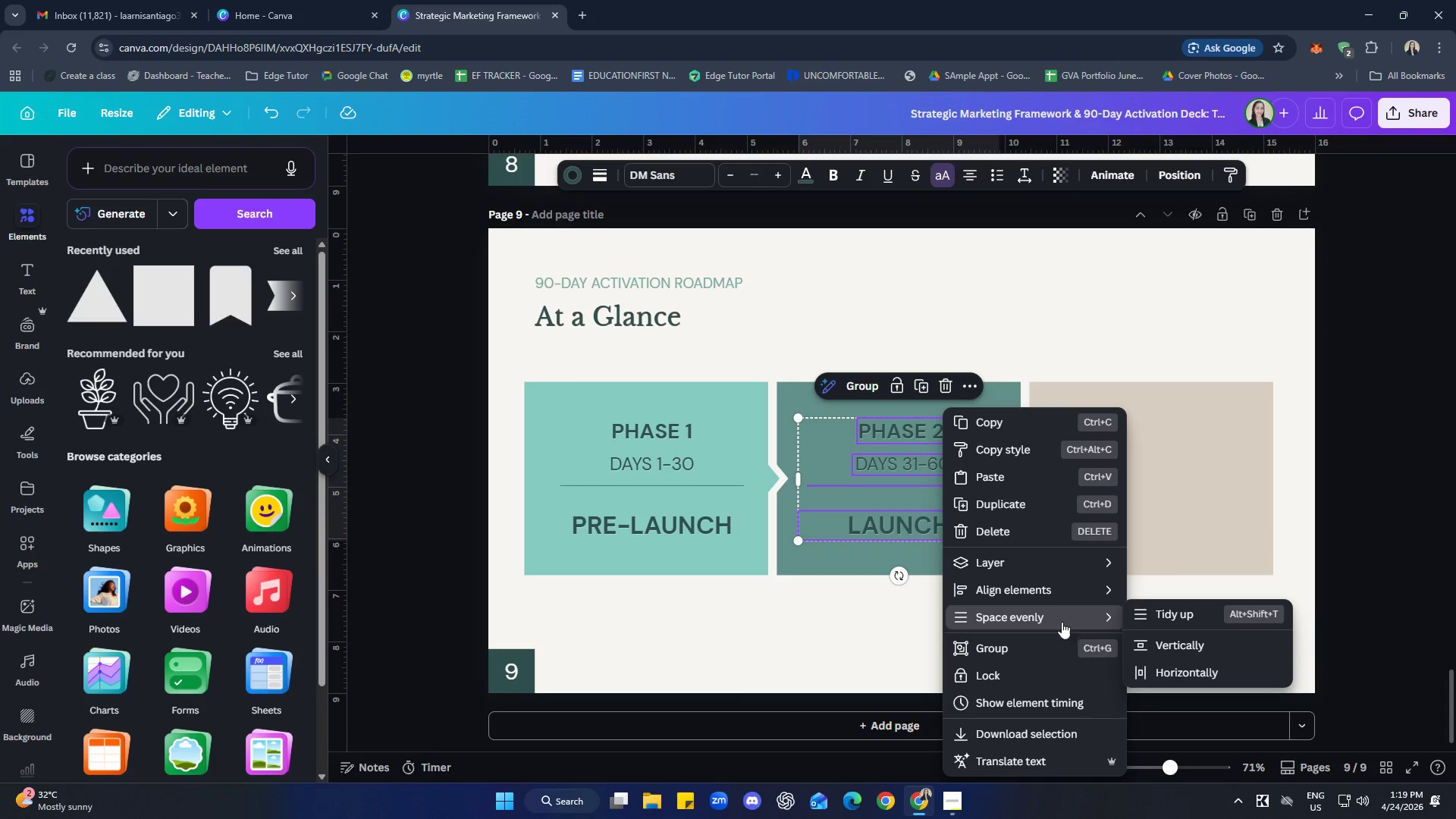 
left_click([1164, 620])
 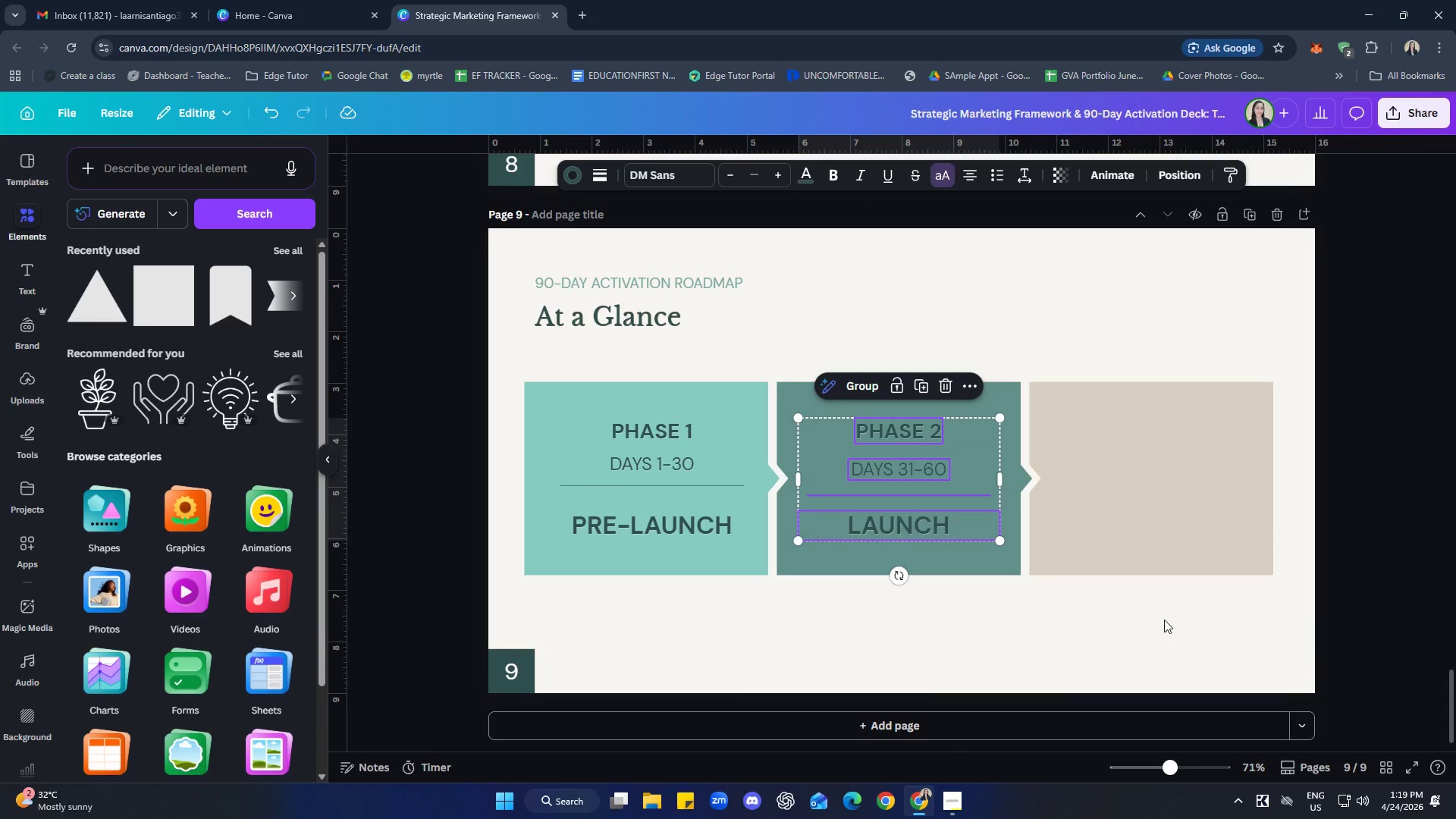 
left_click([1164, 620])
 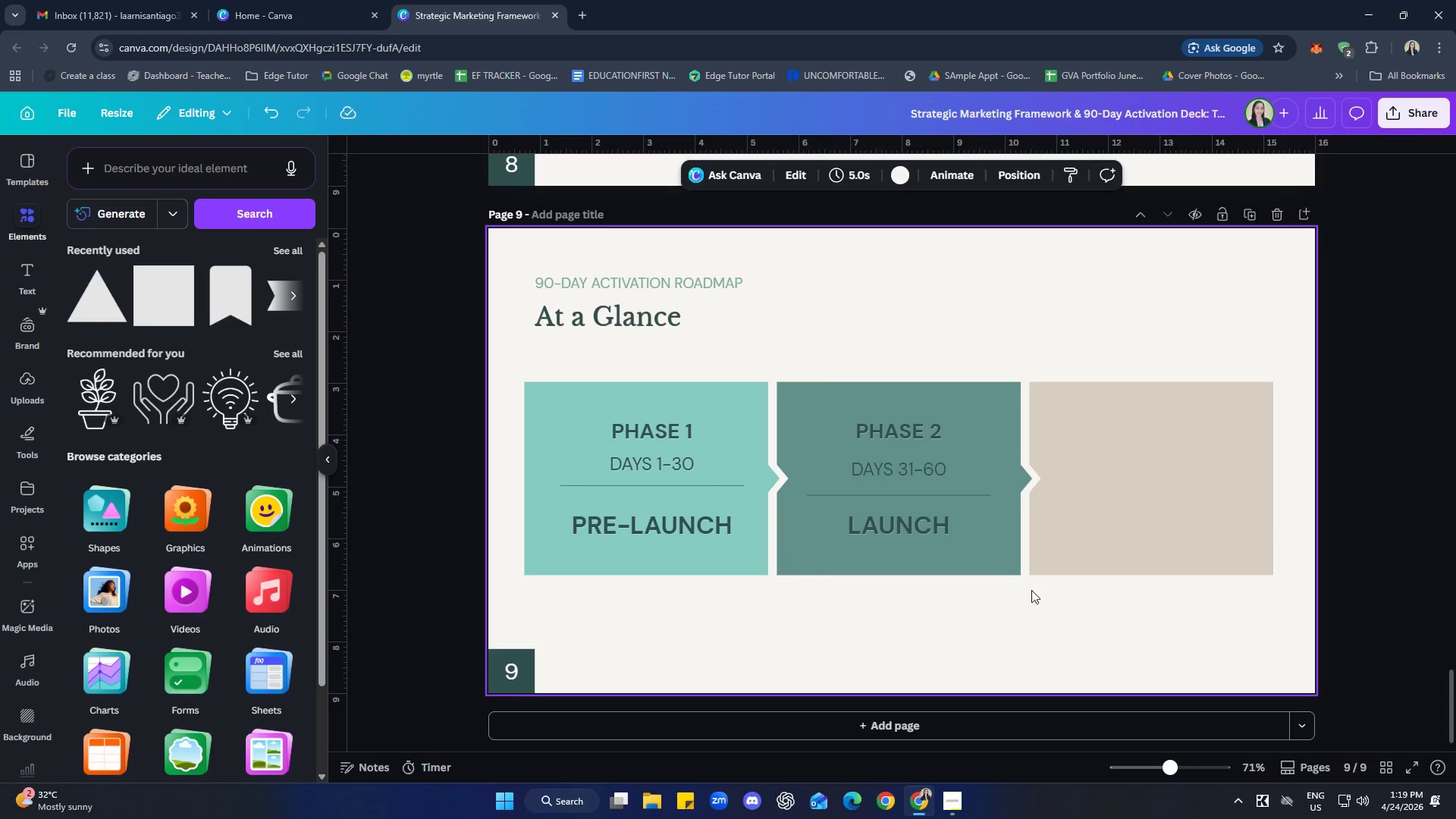 
wait(5.58)
 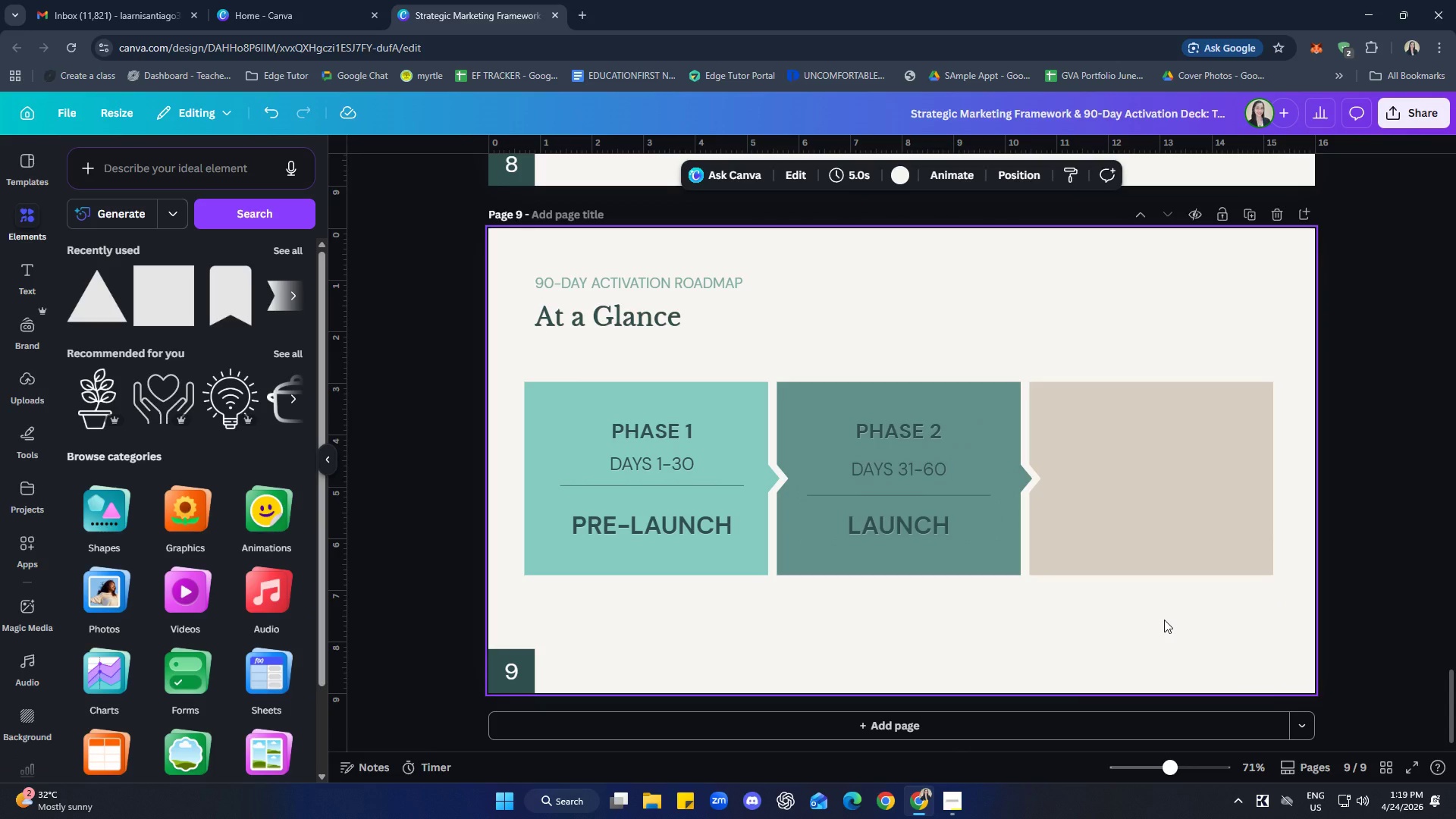 
hold_key(key=ShiftLeft, duration=0.33)
 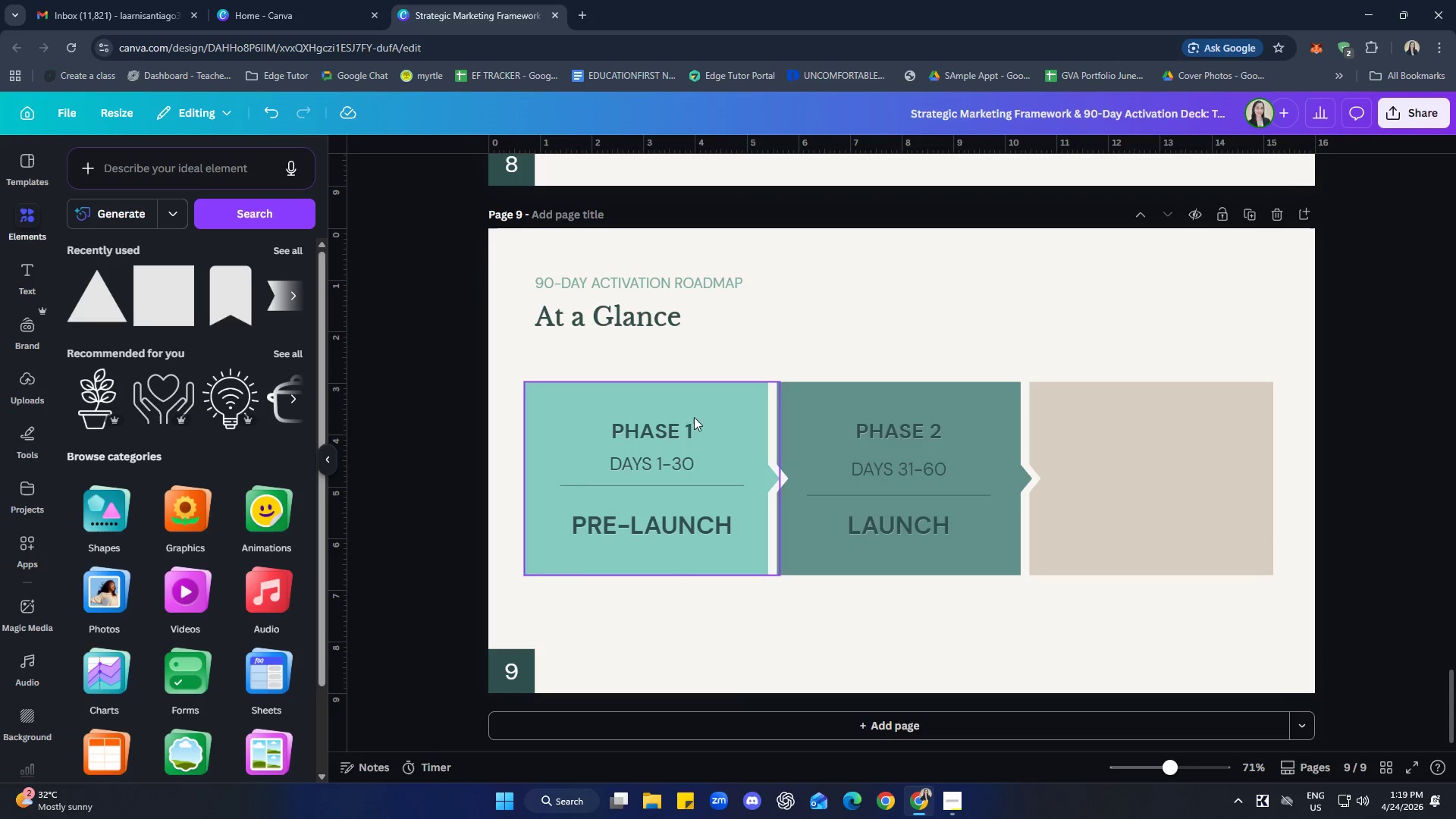 
left_click([680, 428])
 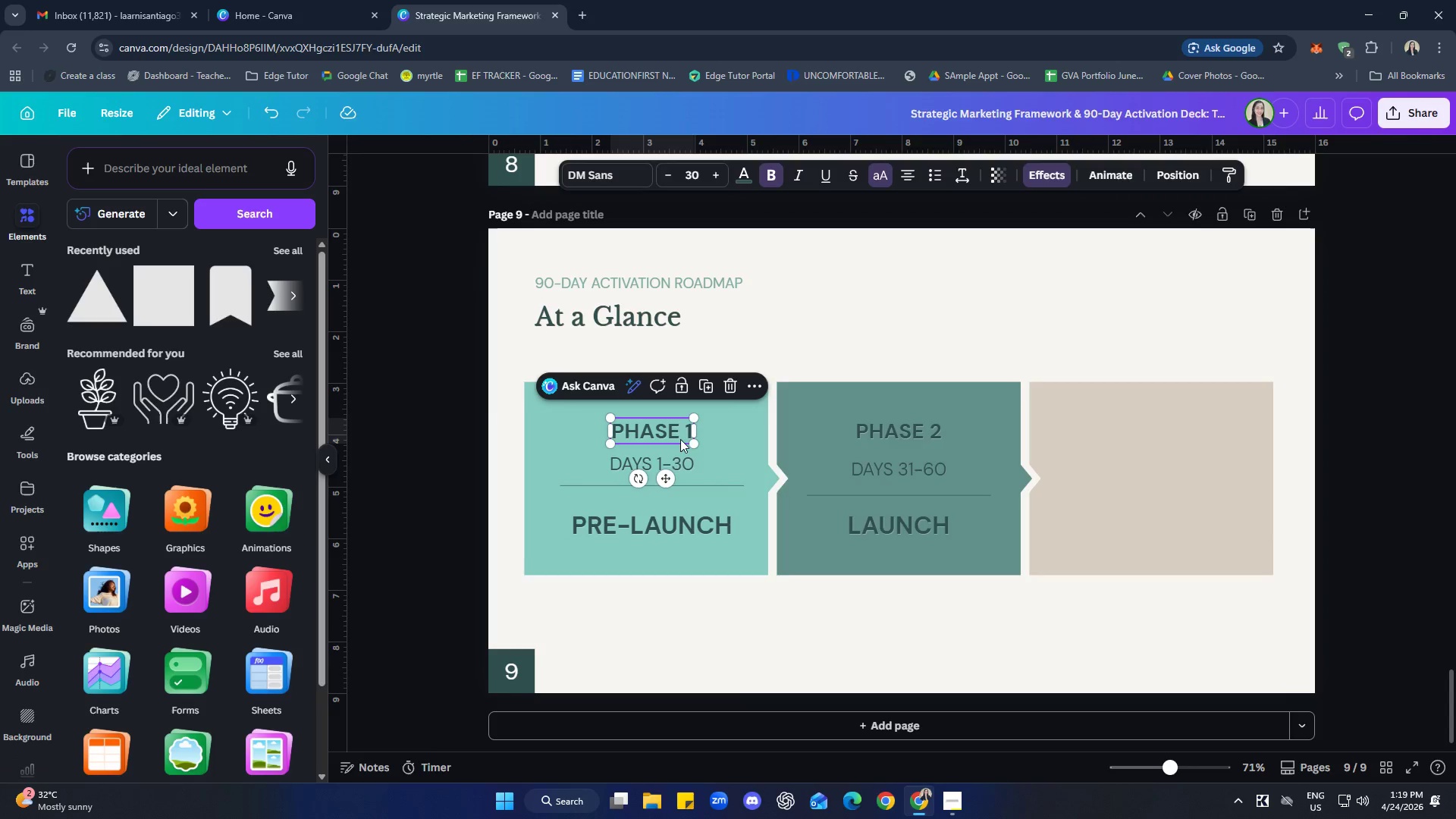 
hold_key(key=ShiftLeft, duration=1.51)
double_click([703, 488])
 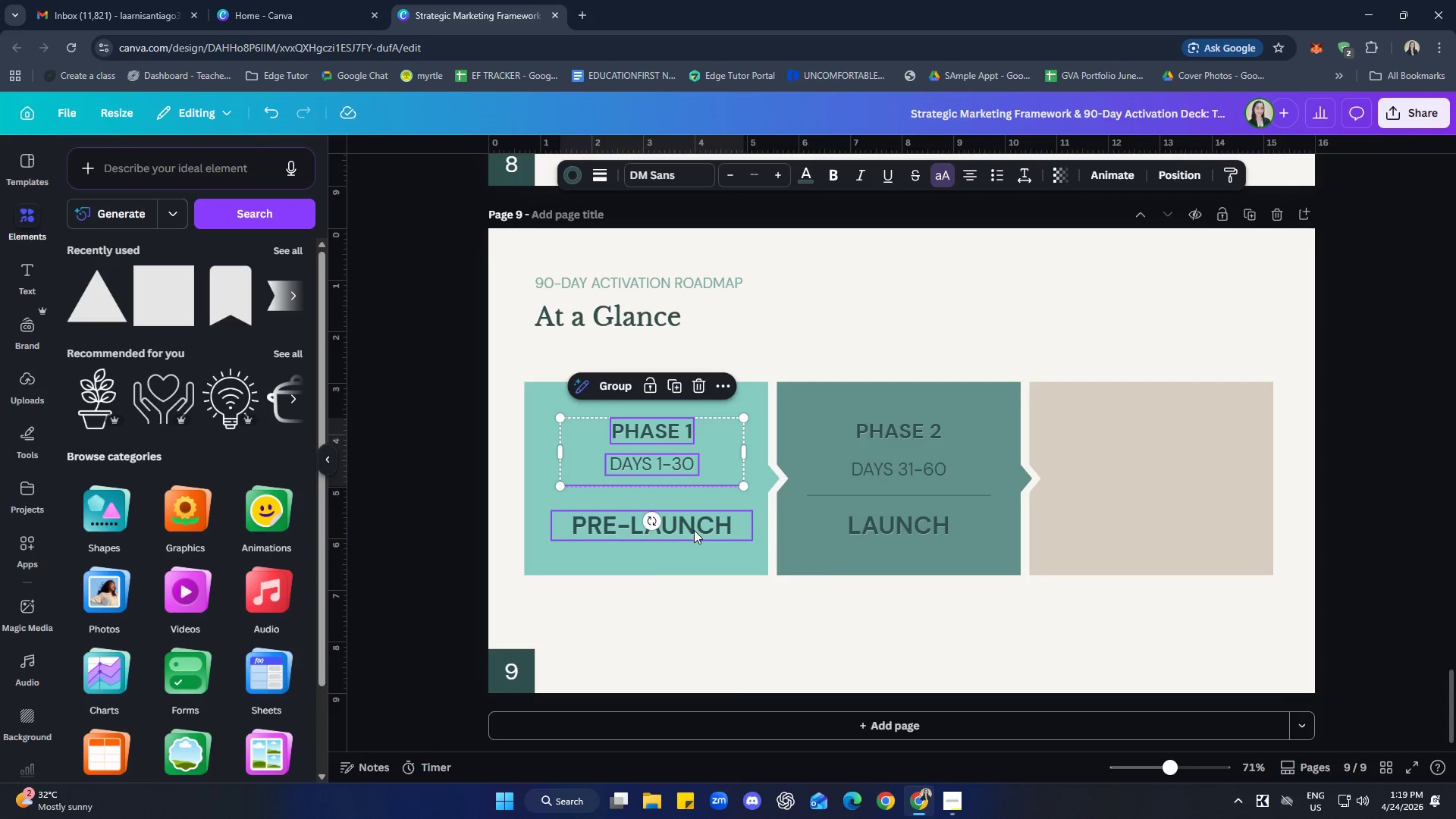 
triple_click([695, 530])
 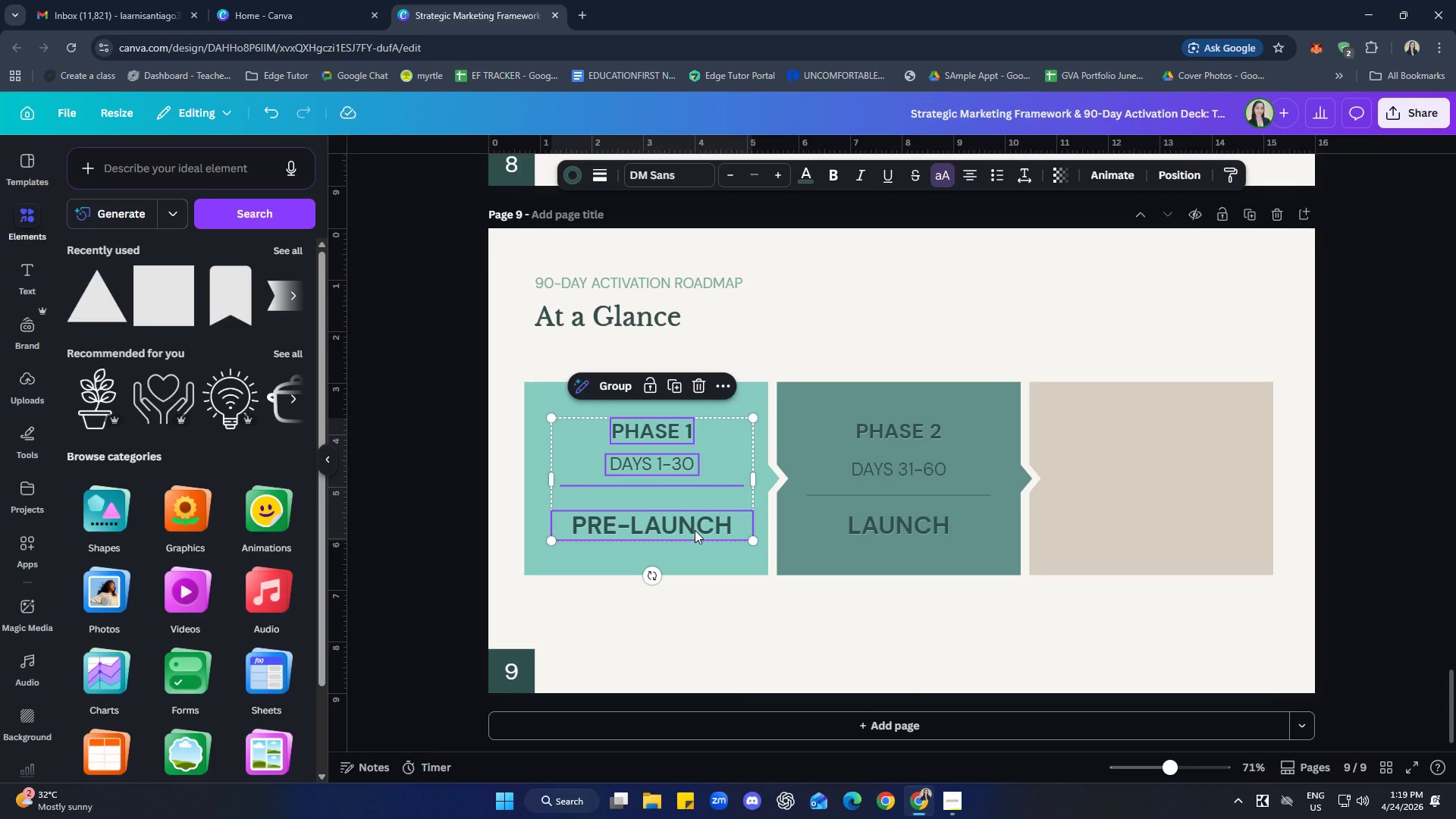 
right_click([695, 530])
 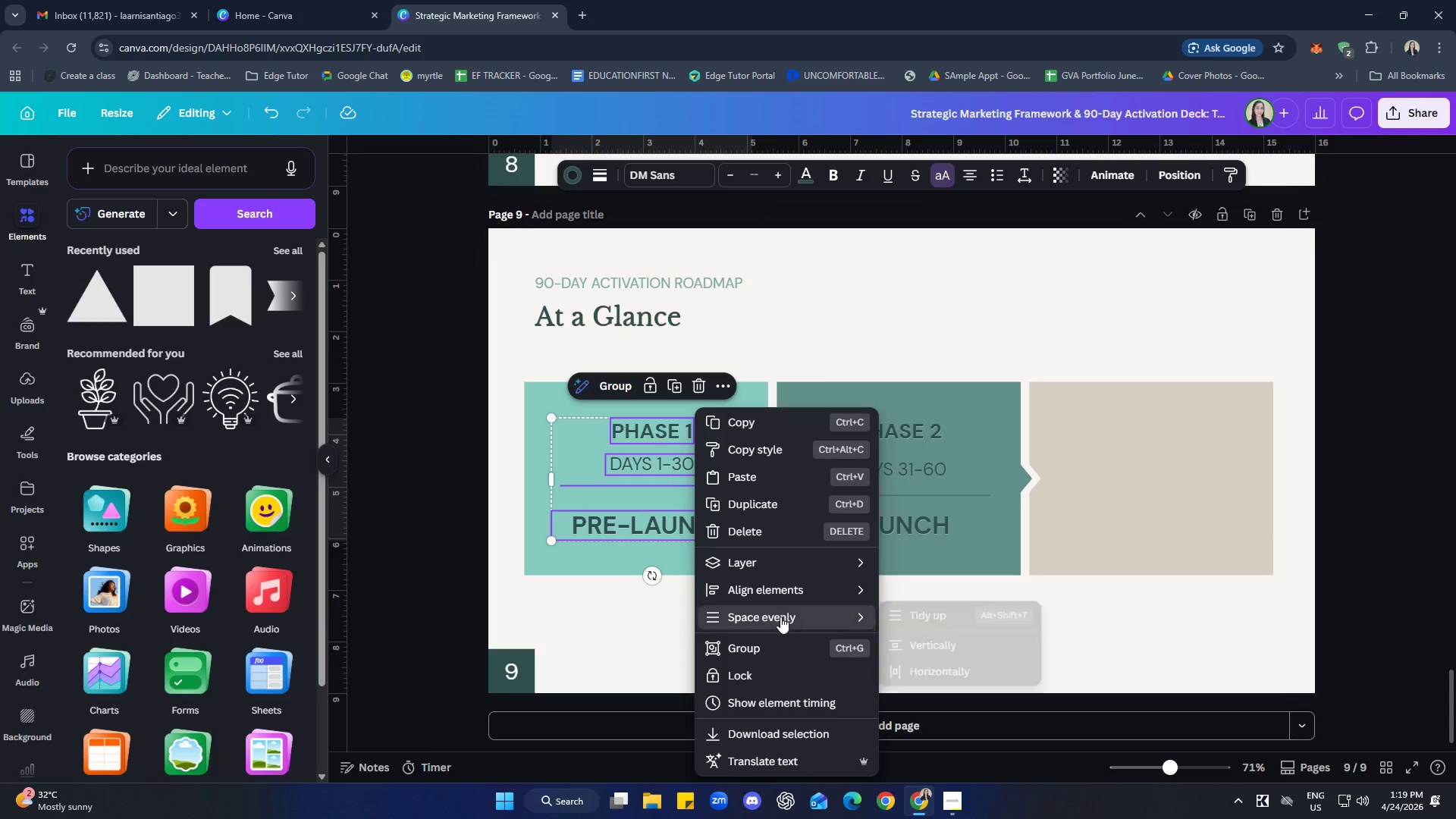 
left_click([932, 618])
 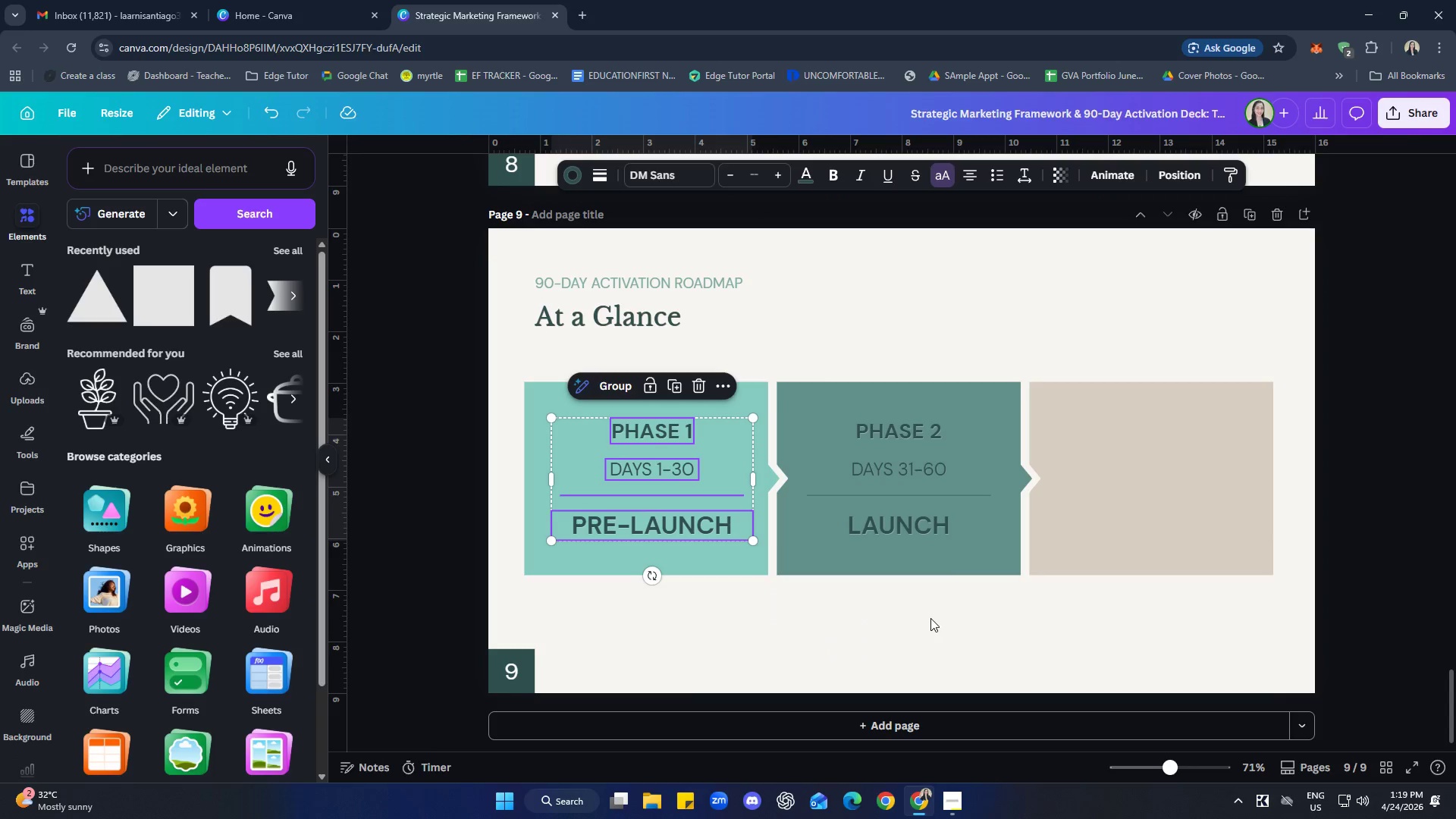 
left_click([986, 625])
 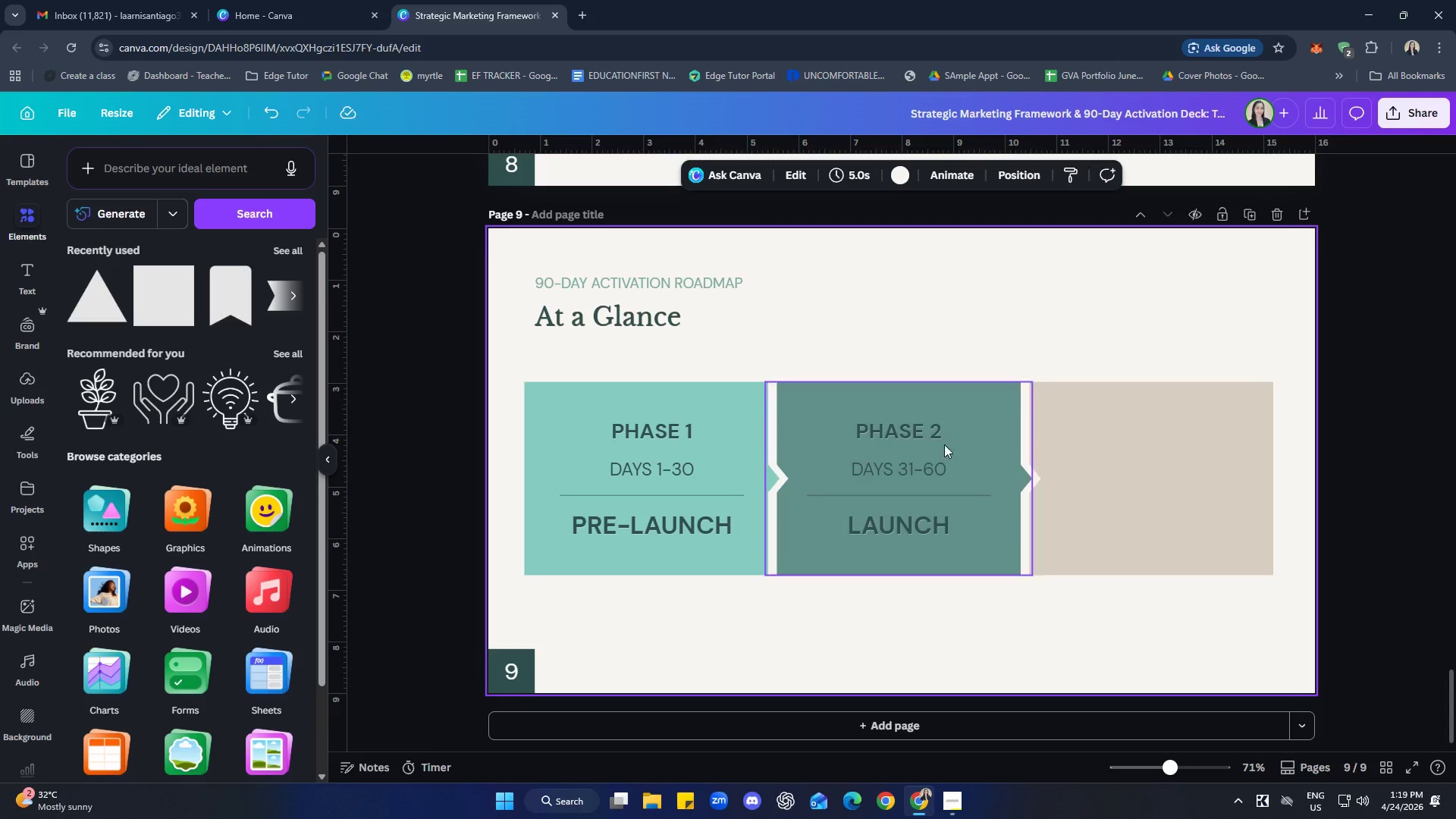 
hold_key(key=ShiftLeft, duration=1.12)
double_click([938, 527])
 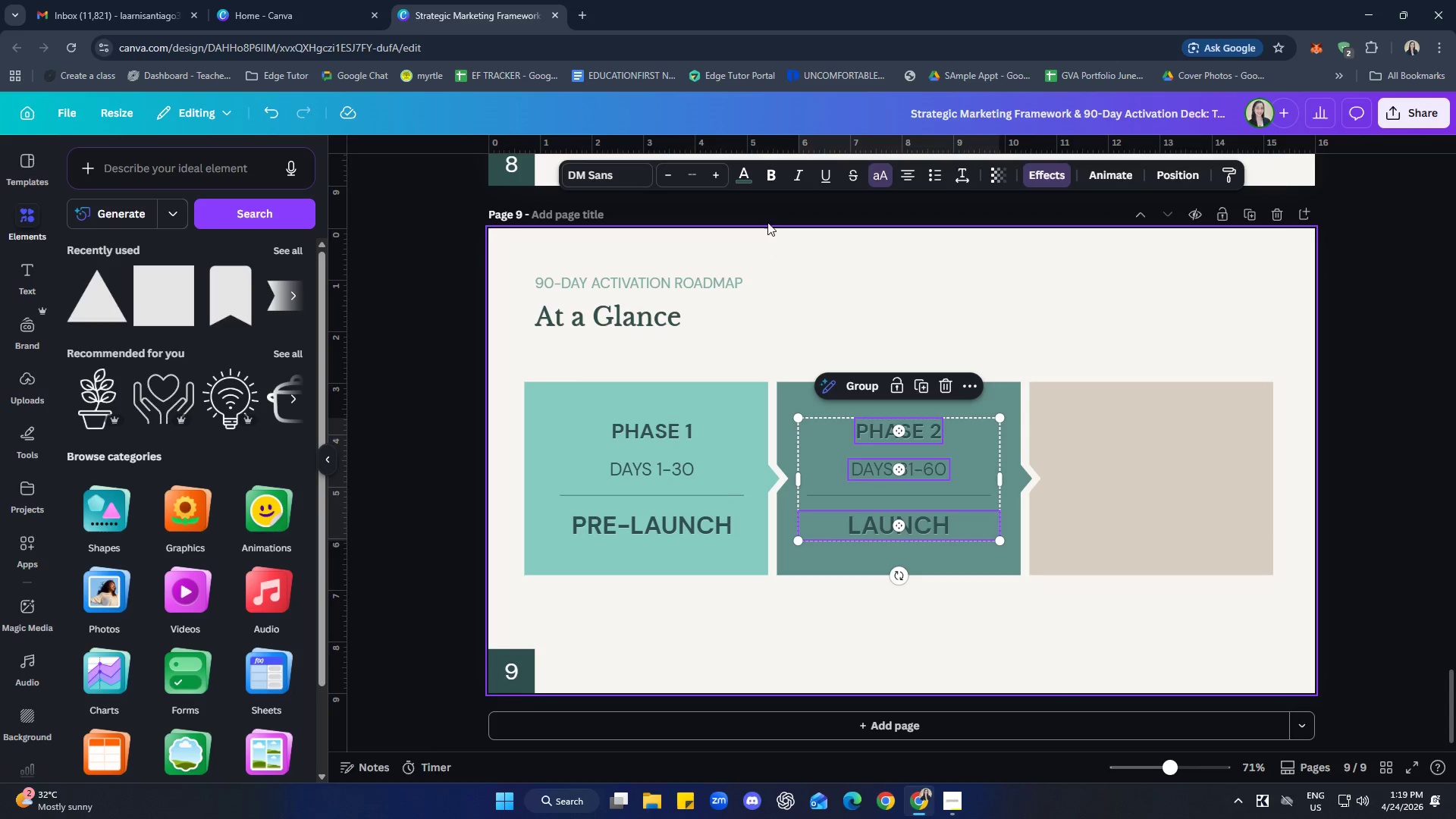 
left_click([750, 183])
 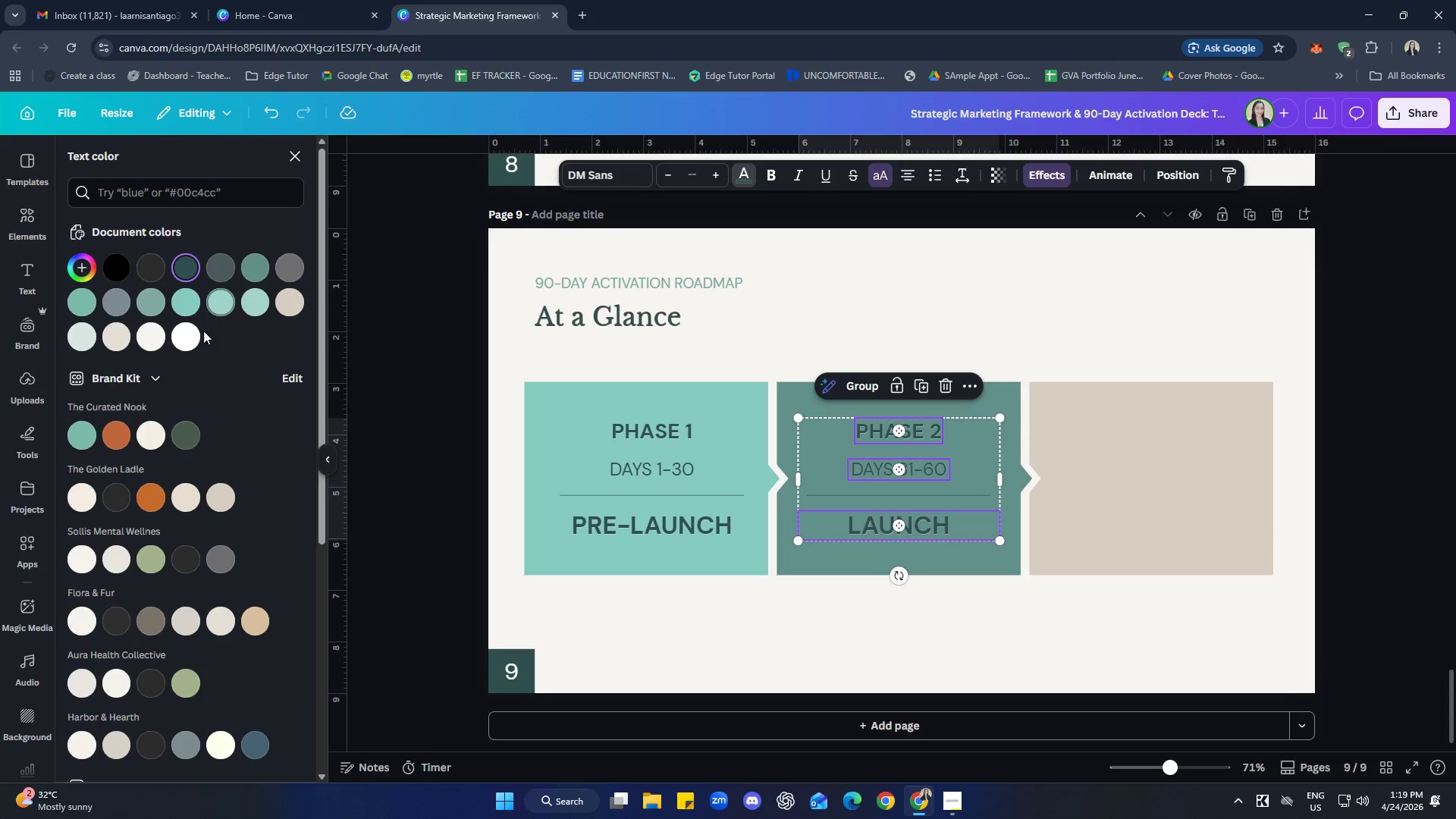 
left_click([193, 336])
 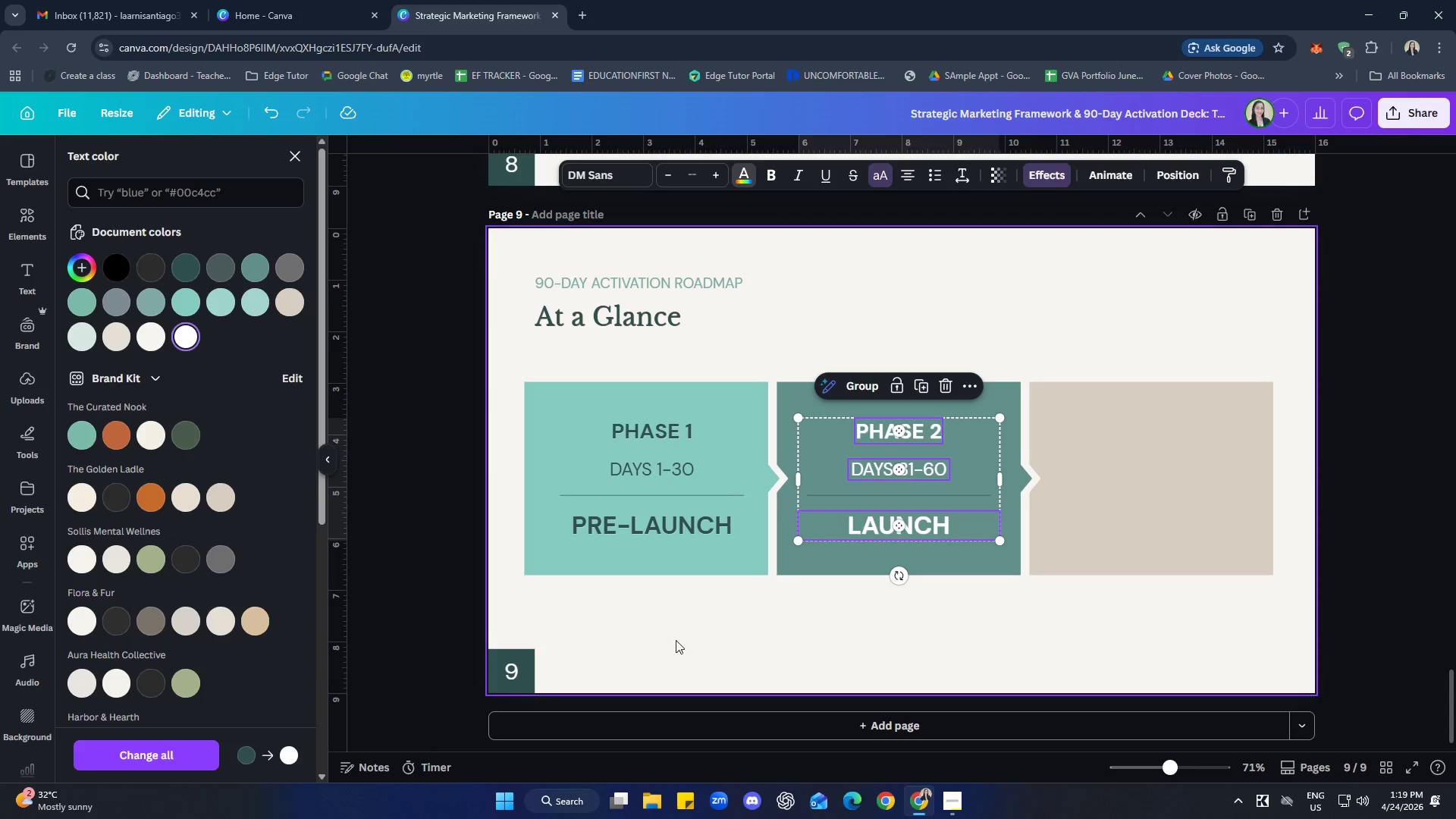 
left_click([970, 645])
 